 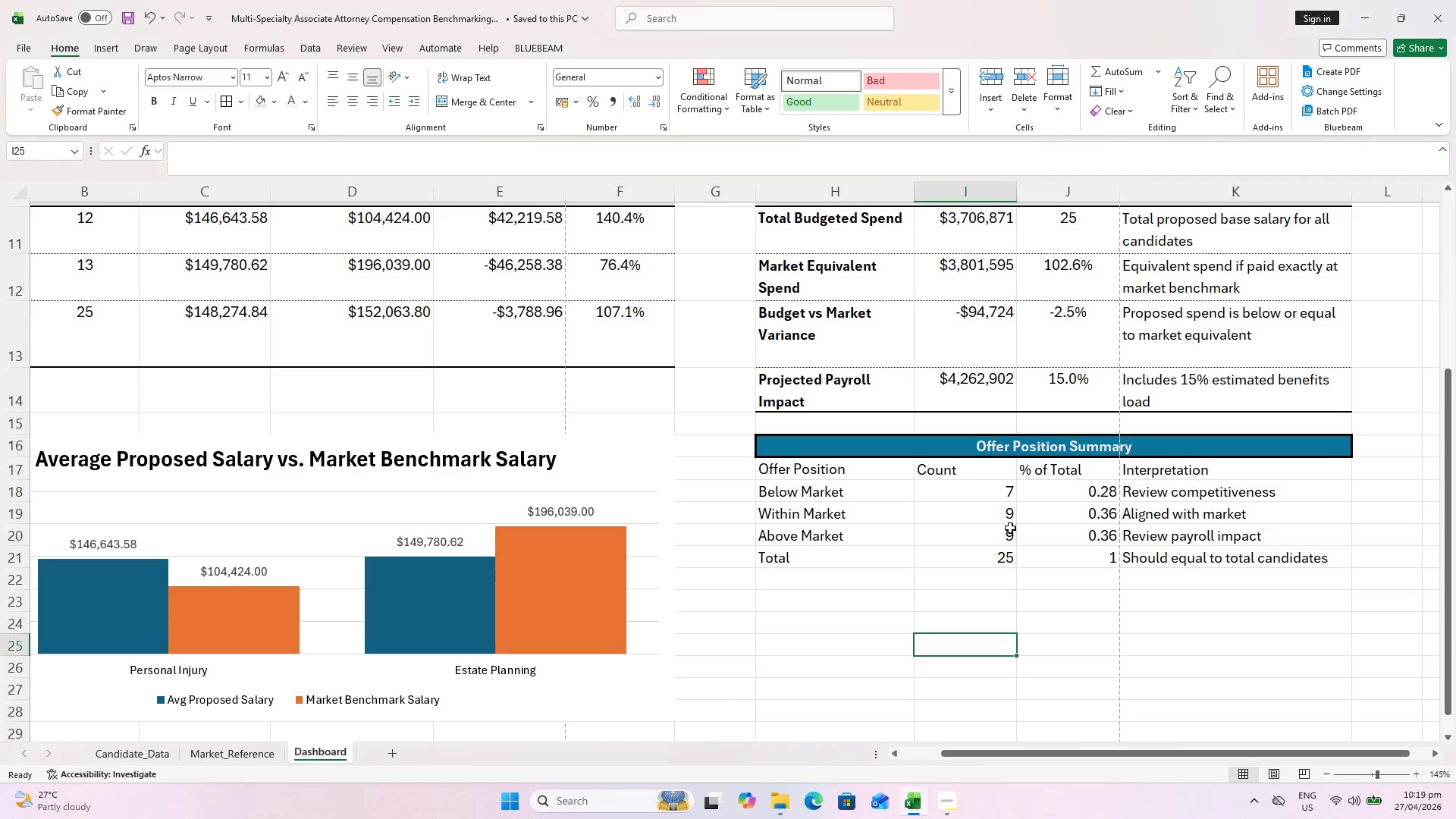 
key(Control+S)
 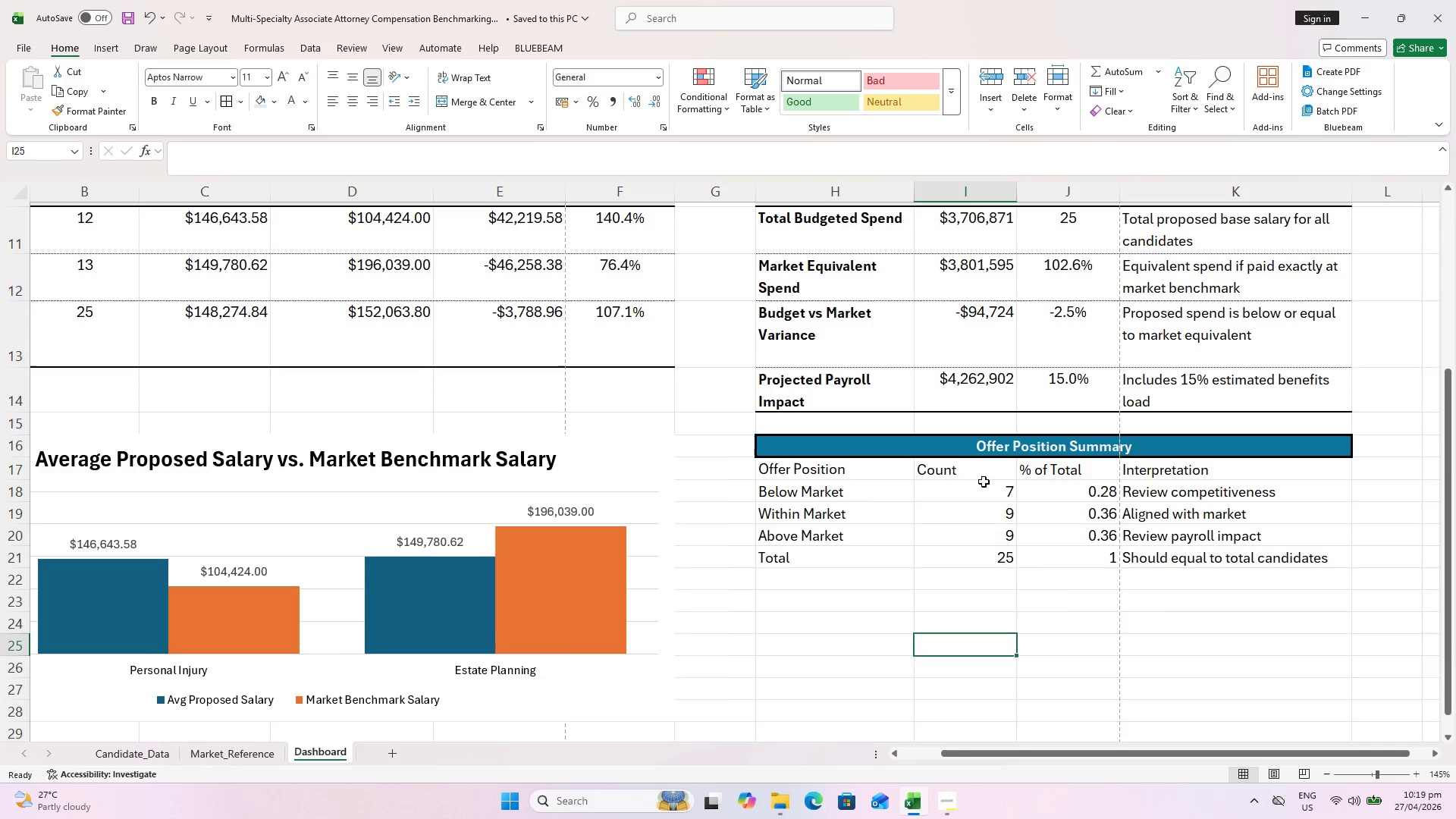 
wait(11.05)
 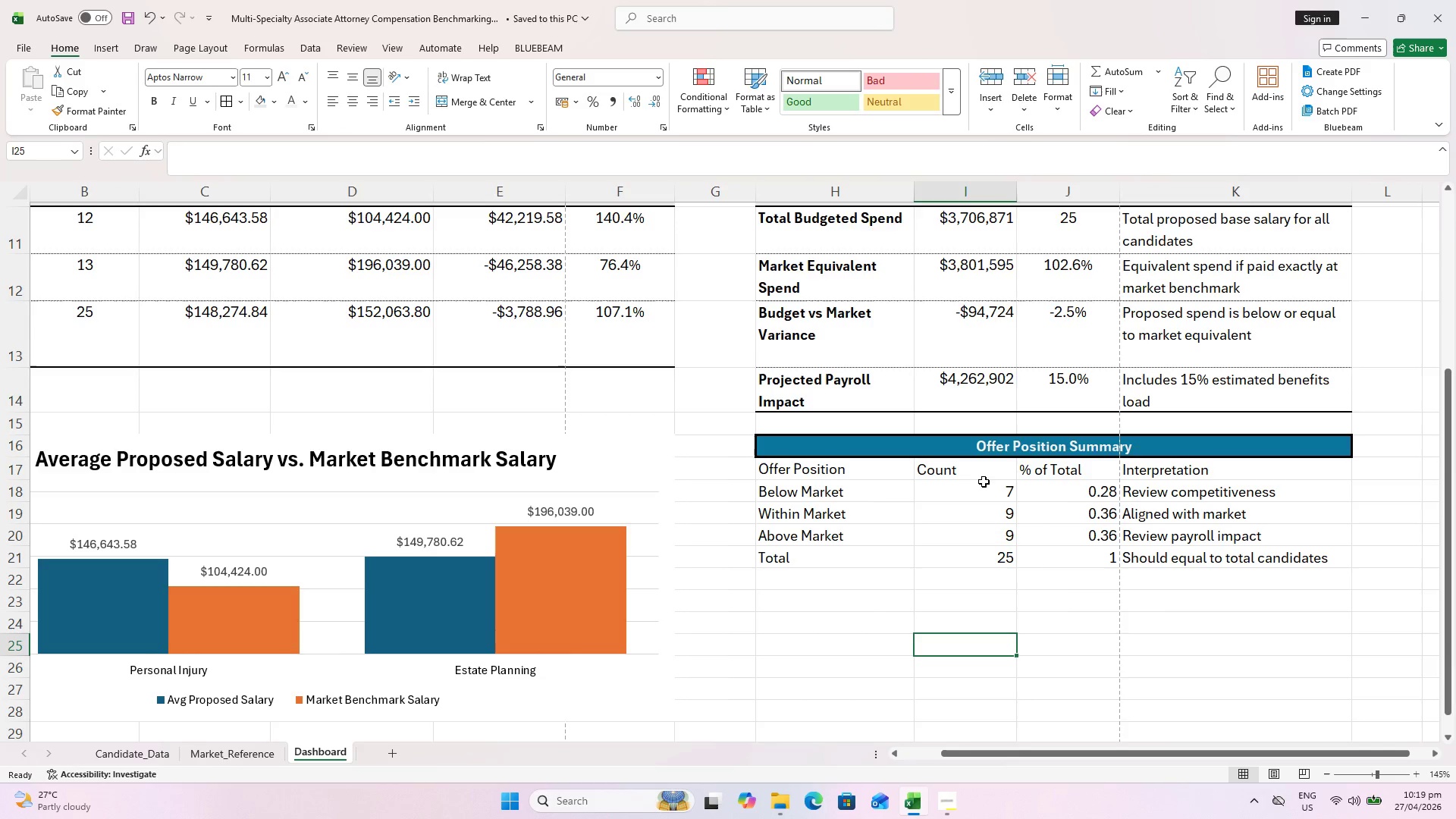 
left_click_drag(start_coordinate=[832, 464], to_coordinate=[1237, 468])
 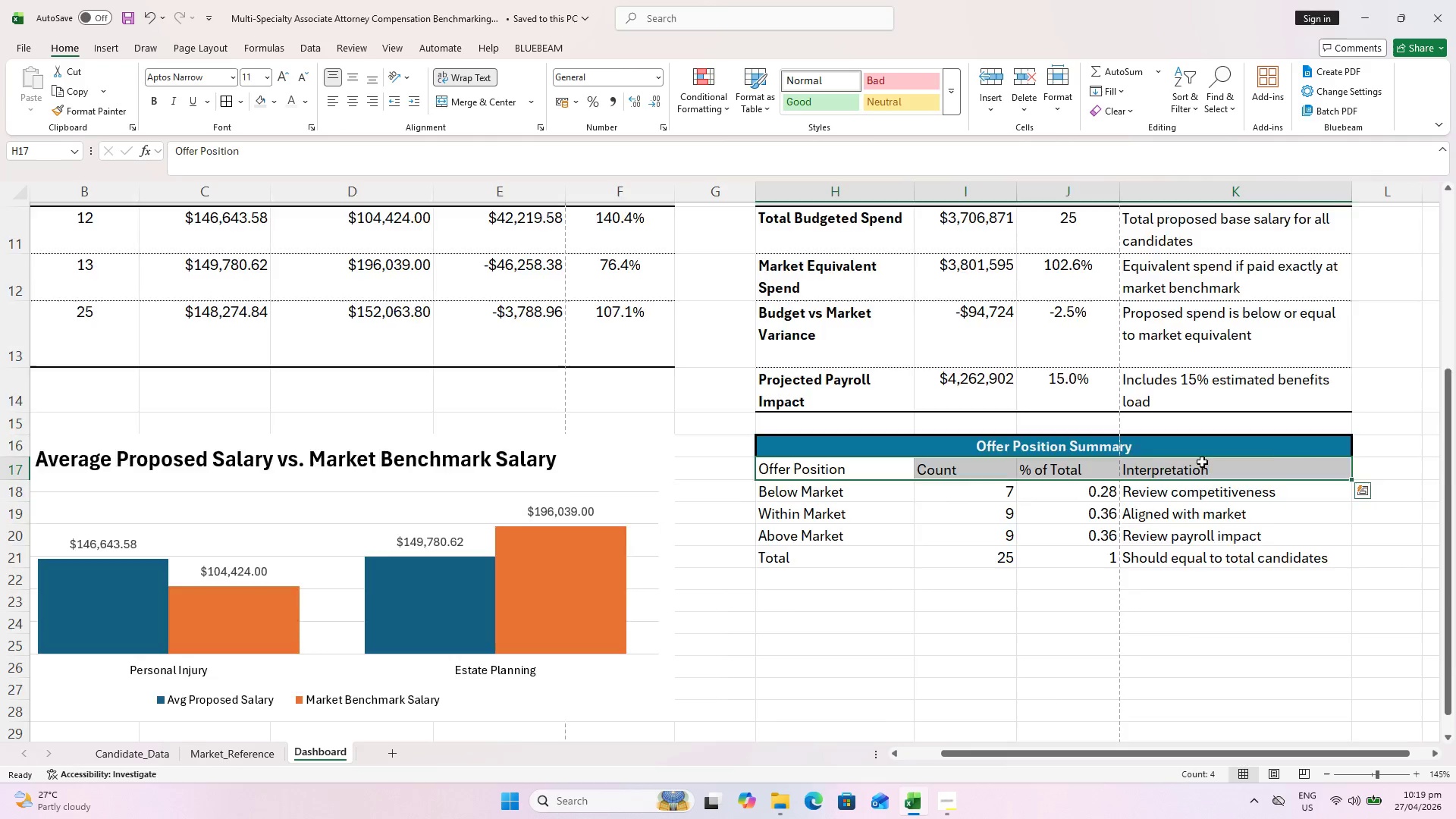 
scroll: coordinate [1193, 458], scroll_direction: up, amount: 1.0
 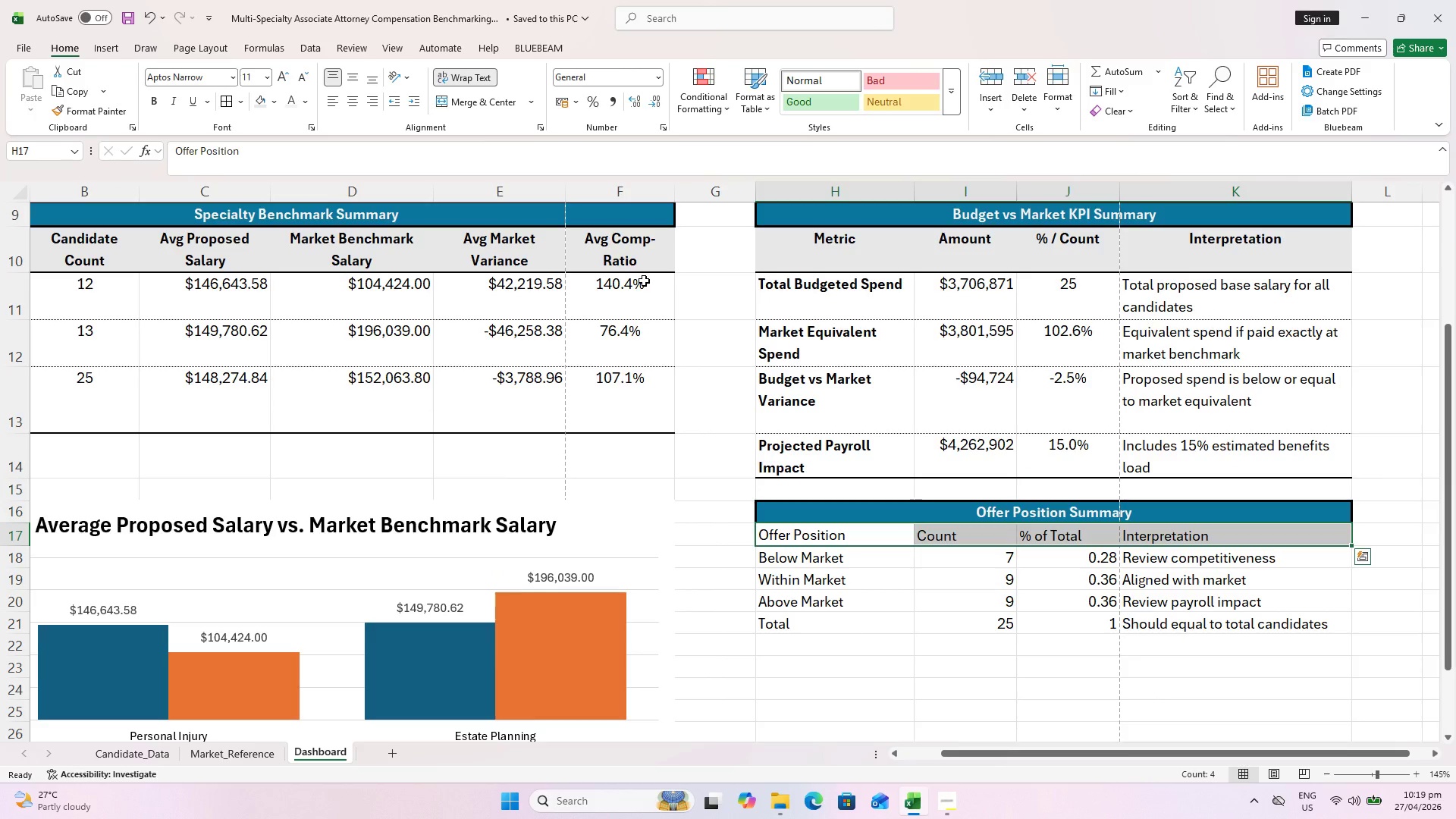 
left_click_drag(start_coordinate=[821, 247], to_coordinate=[1169, 243])
 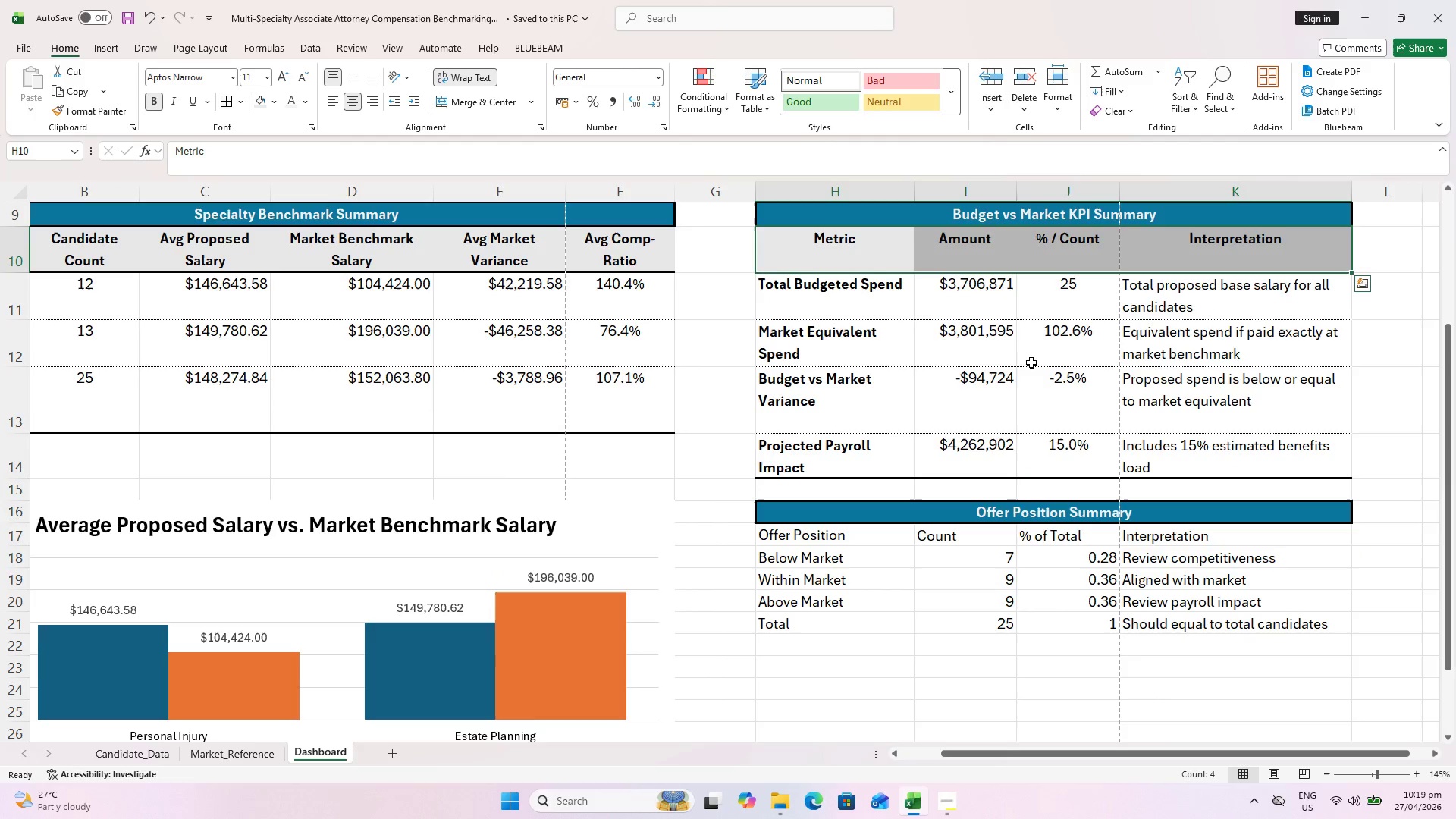 
key(Control+C)
 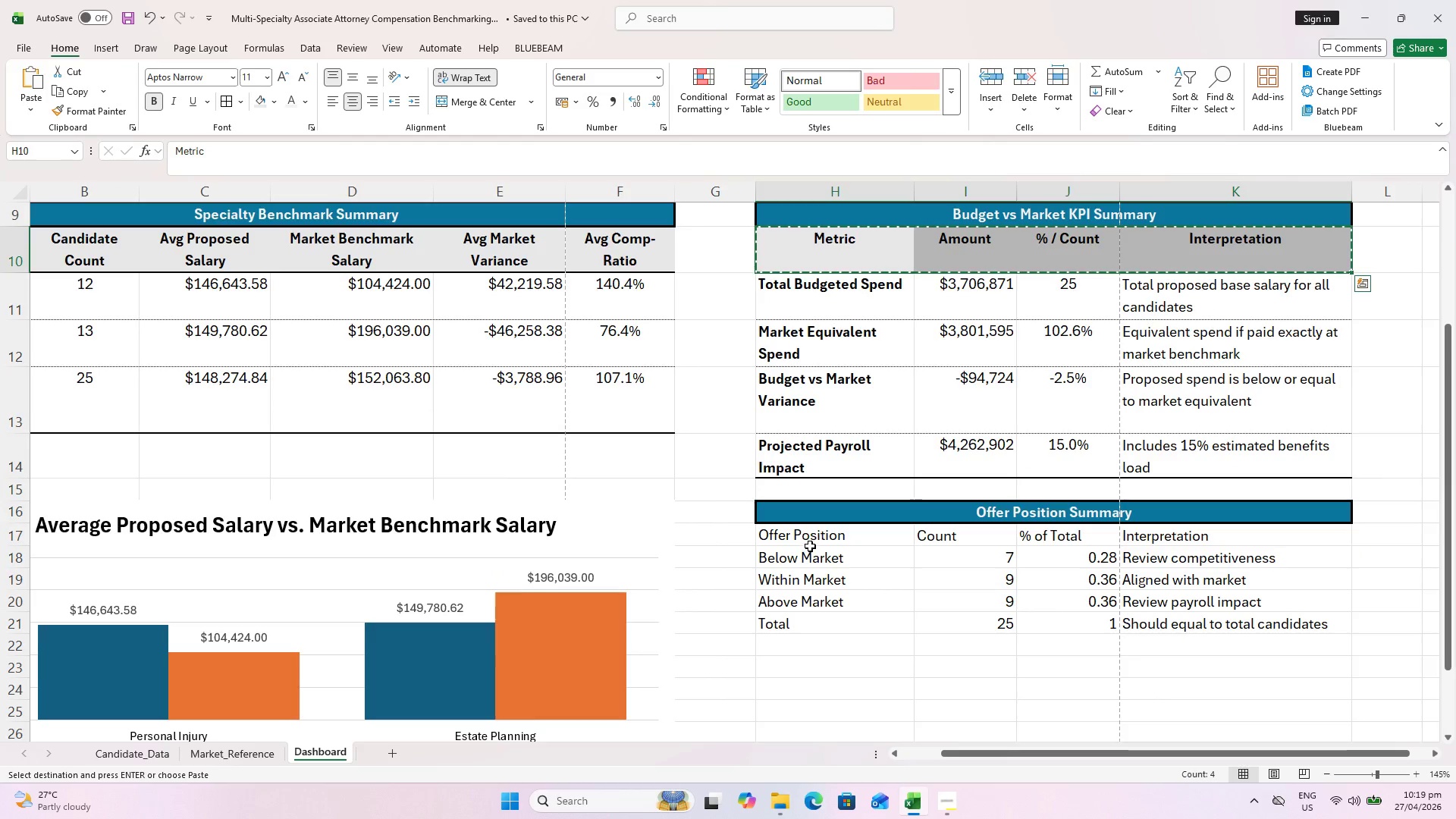 
left_click_drag(start_coordinate=[817, 535], to_coordinate=[1163, 542])
 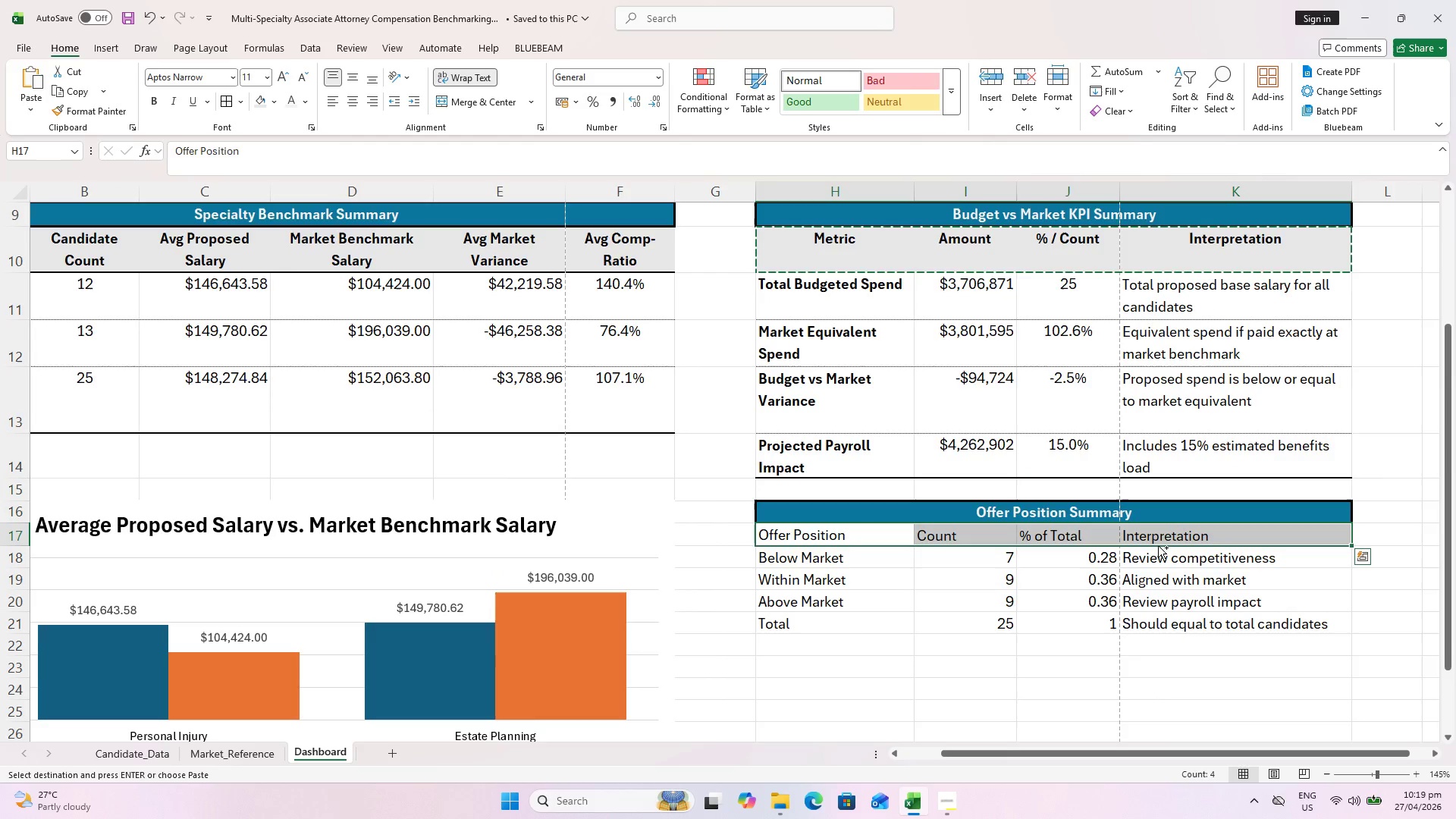 
key(Alt+Control+AltLeft)
 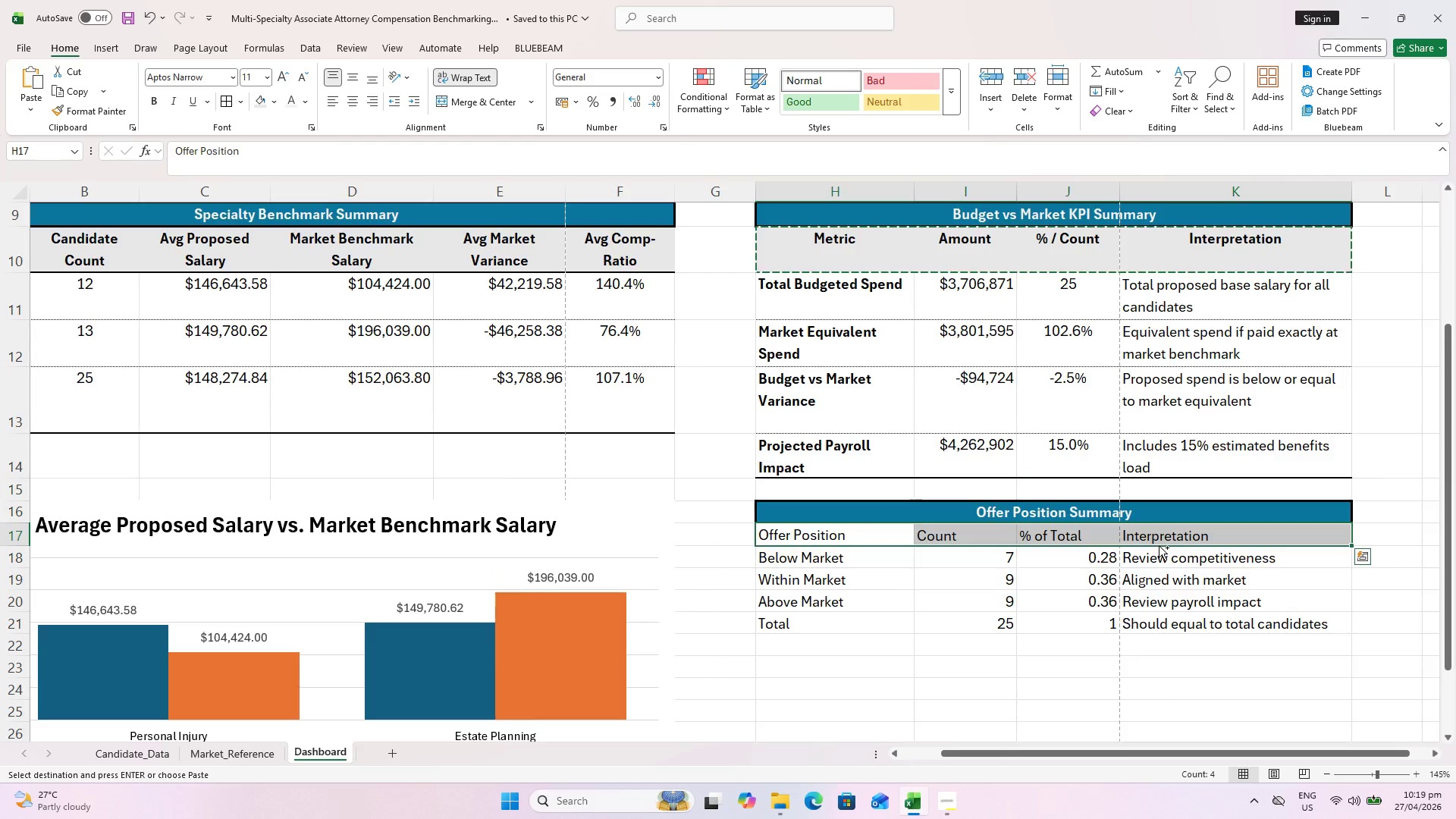 
key(Alt+Control+V)
 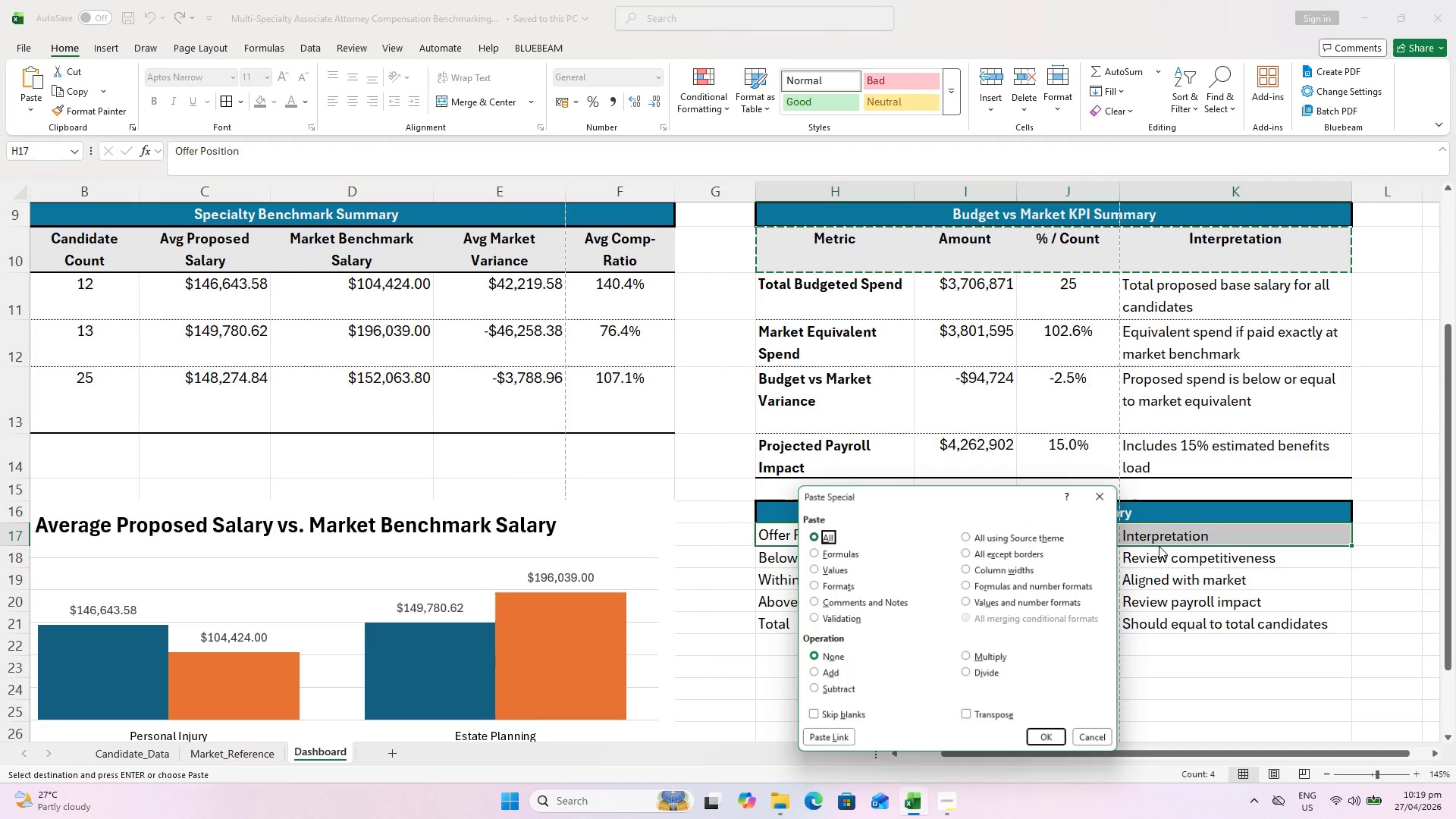 
key(ArrowDown)
 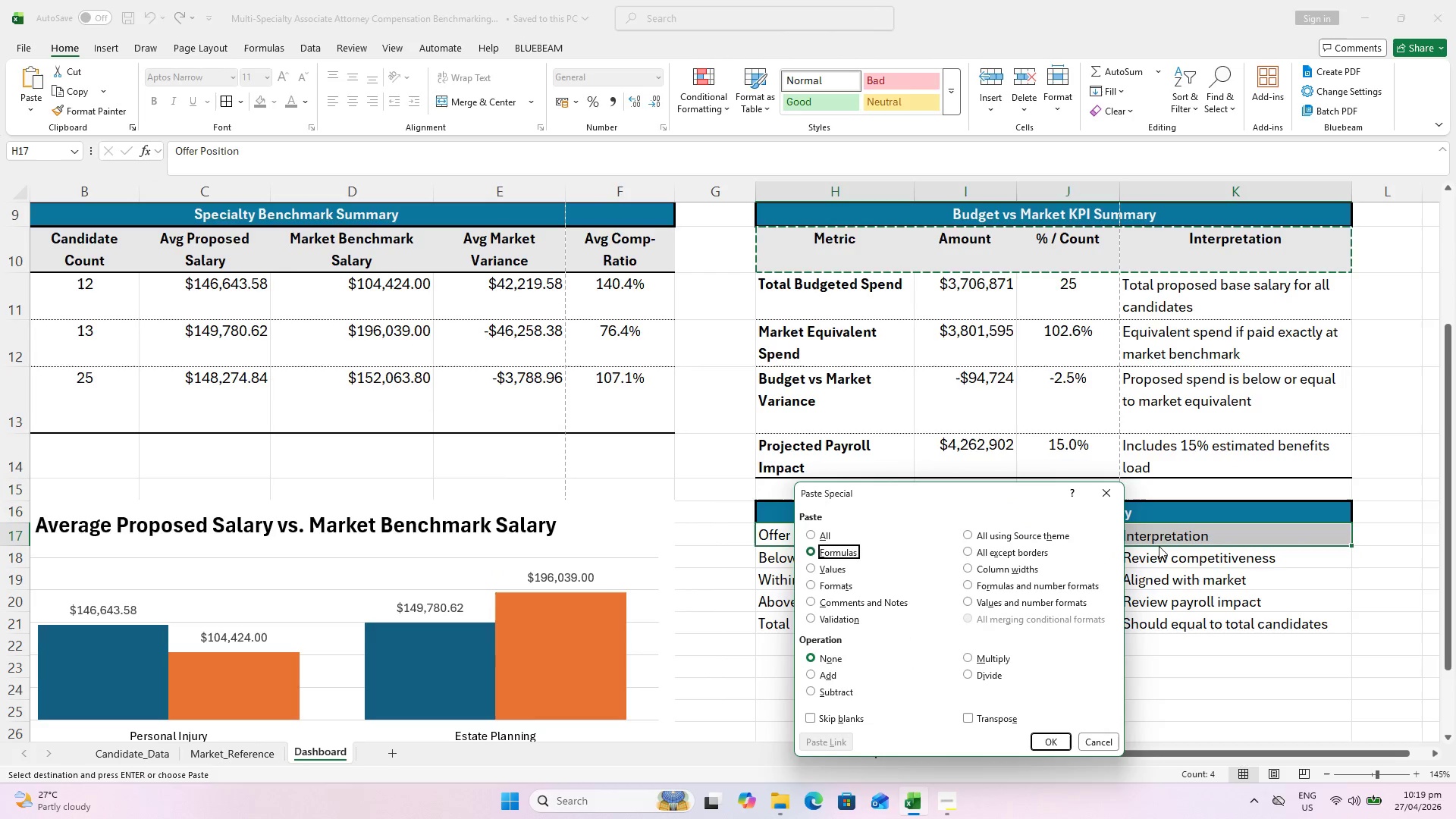 
key(ArrowDown)
 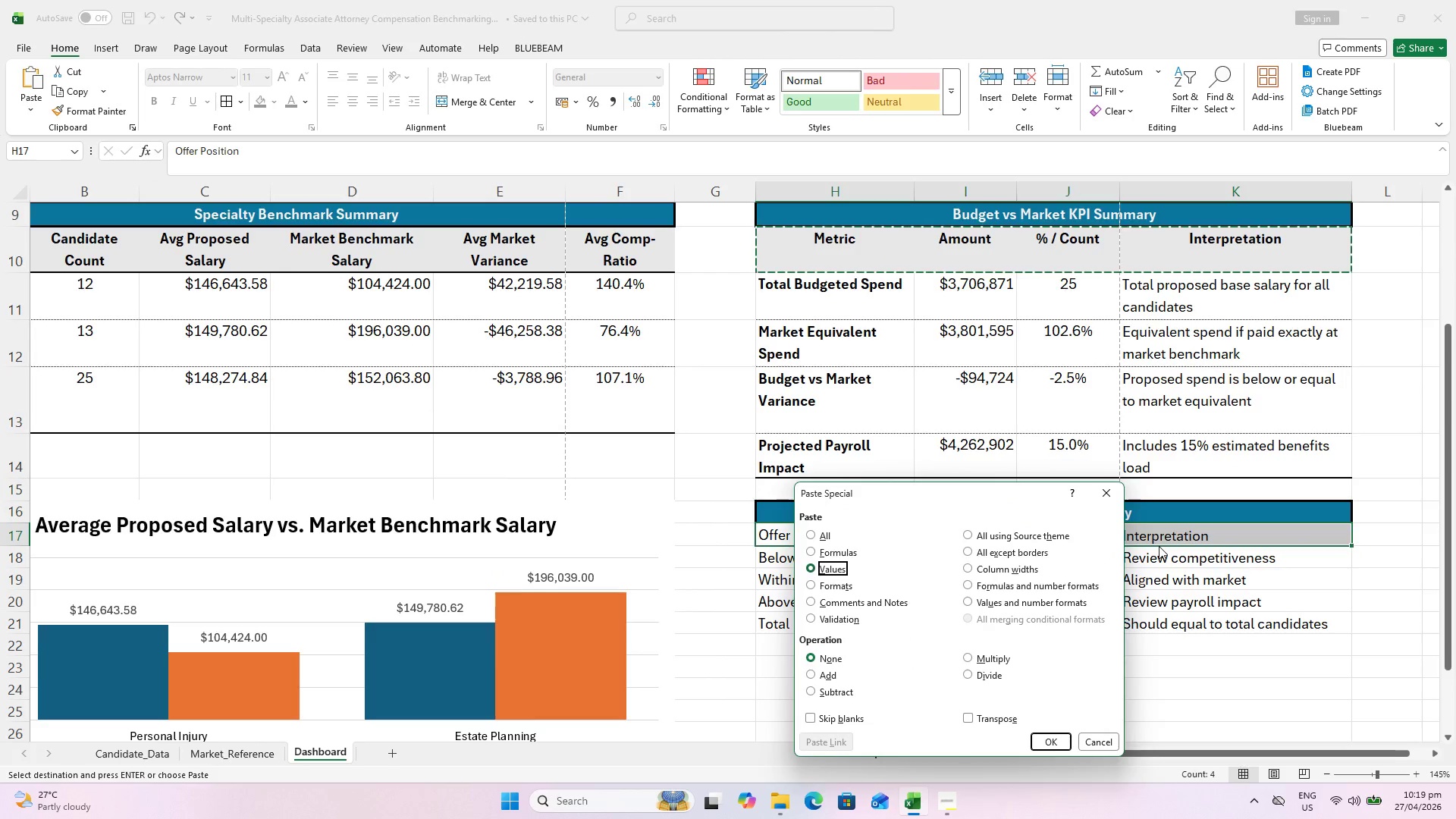 
key(ArrowDown)
 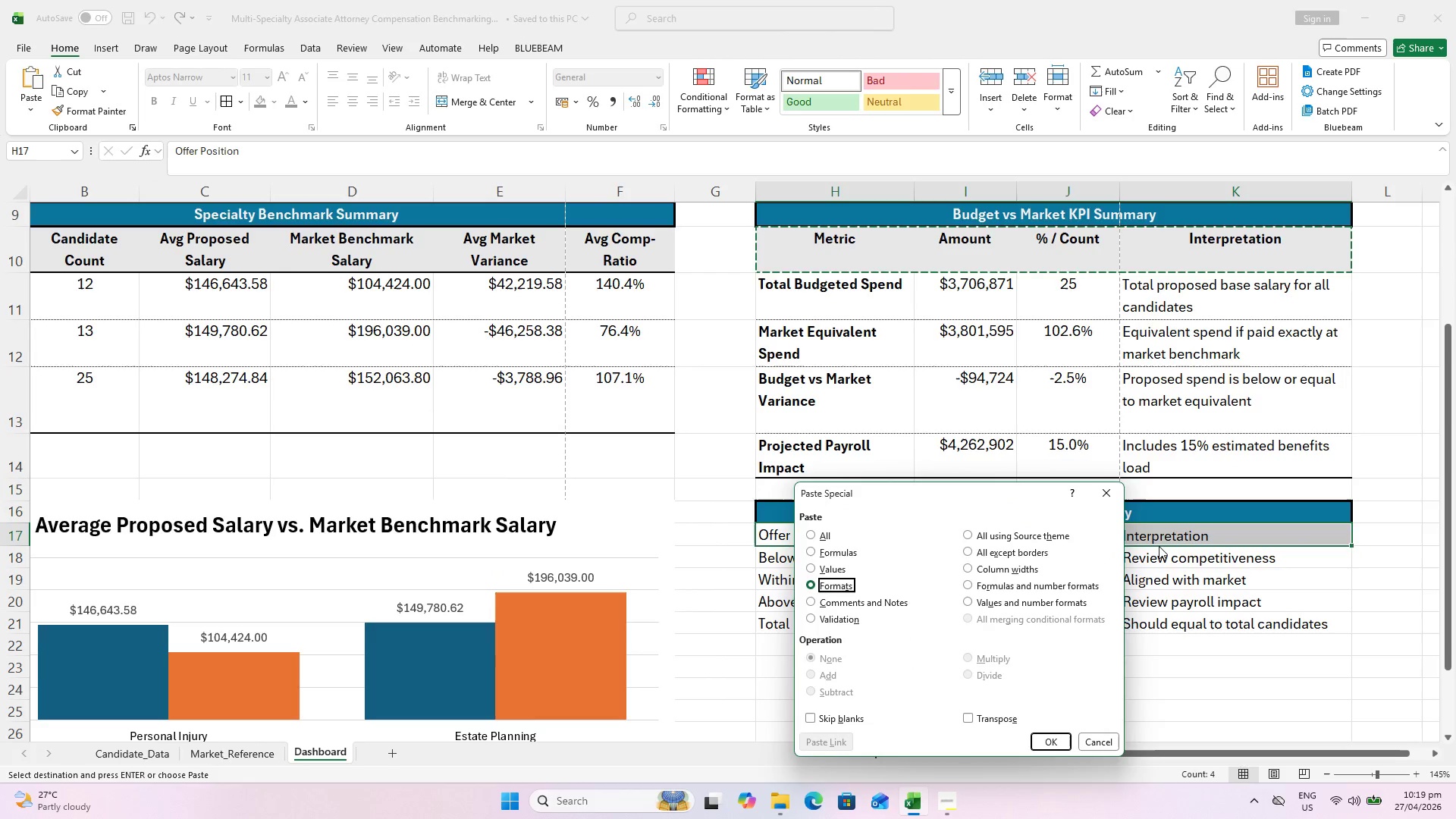 
key(Enter)
 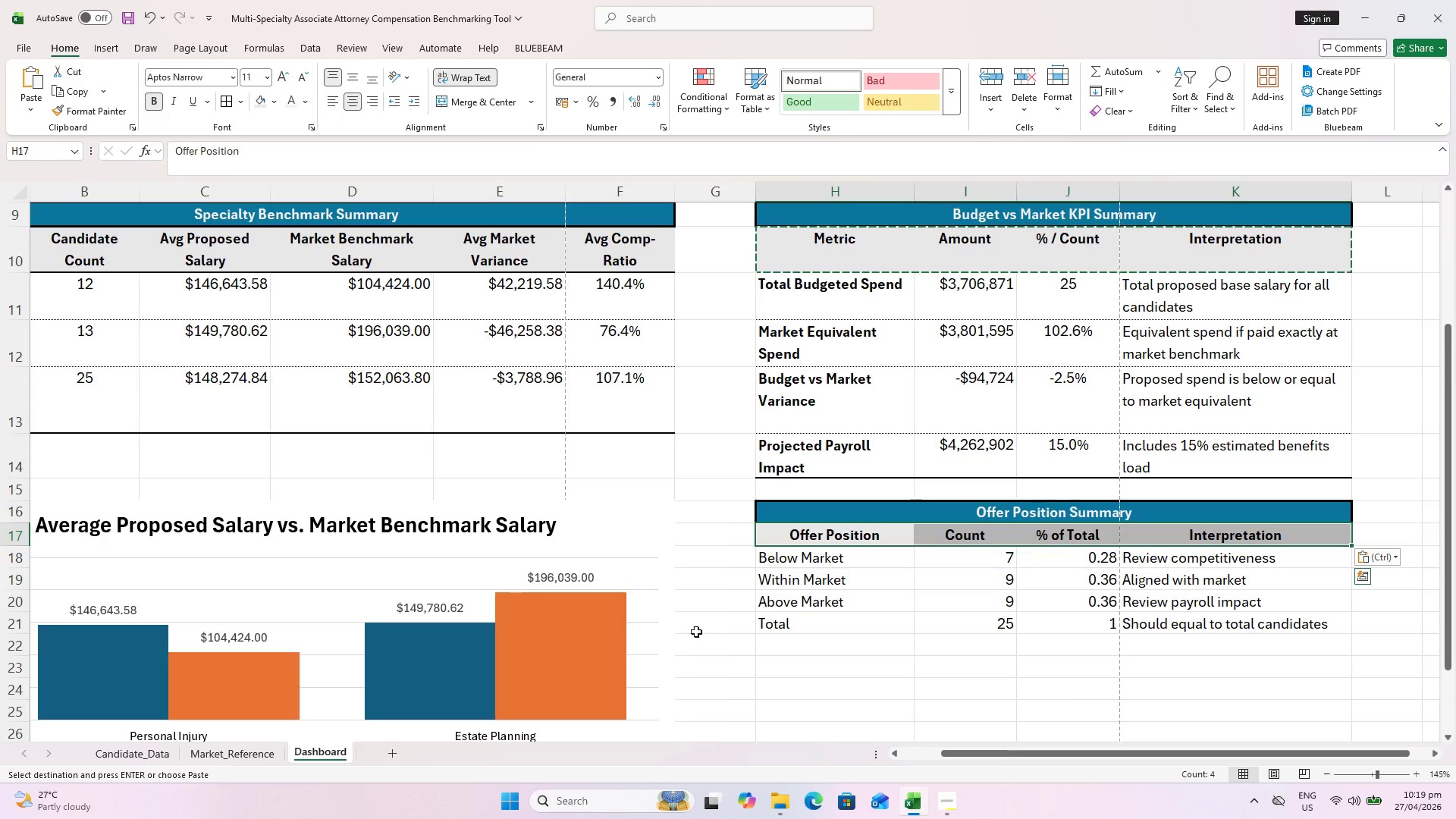 
left_click([880, 723])
 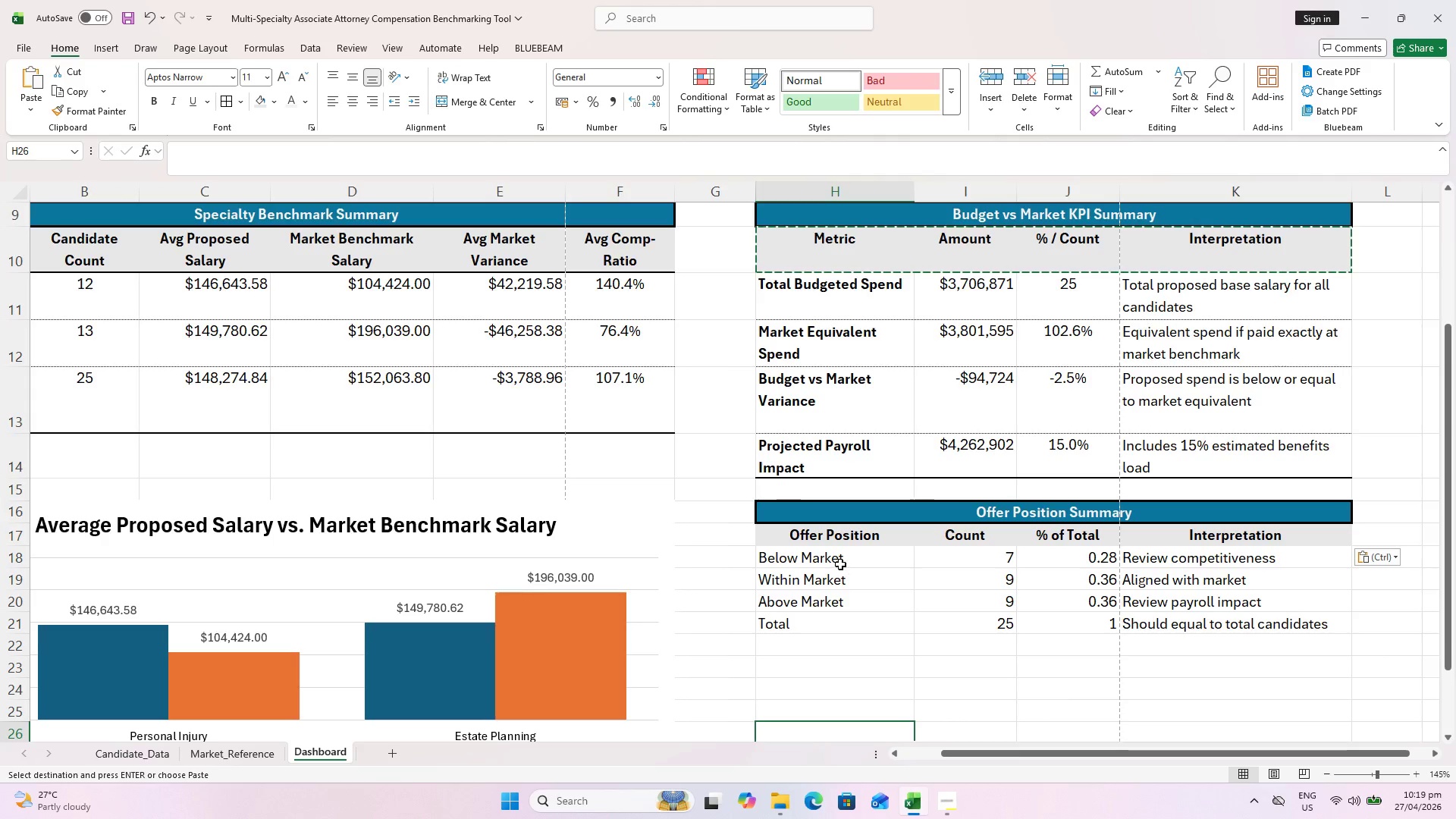 
left_click_drag(start_coordinate=[839, 560], to_coordinate=[844, 614])
 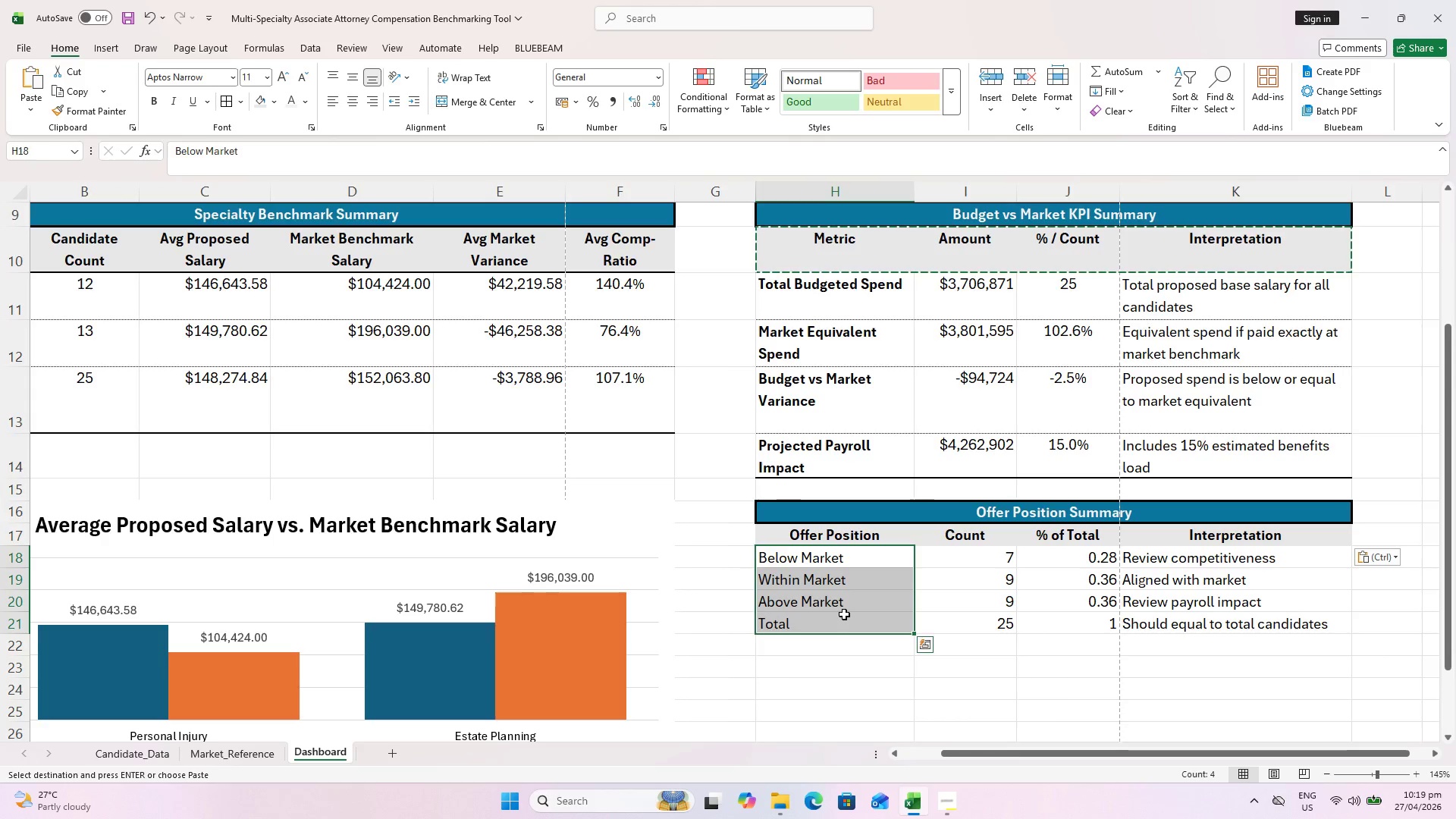 
key(Control+B)
 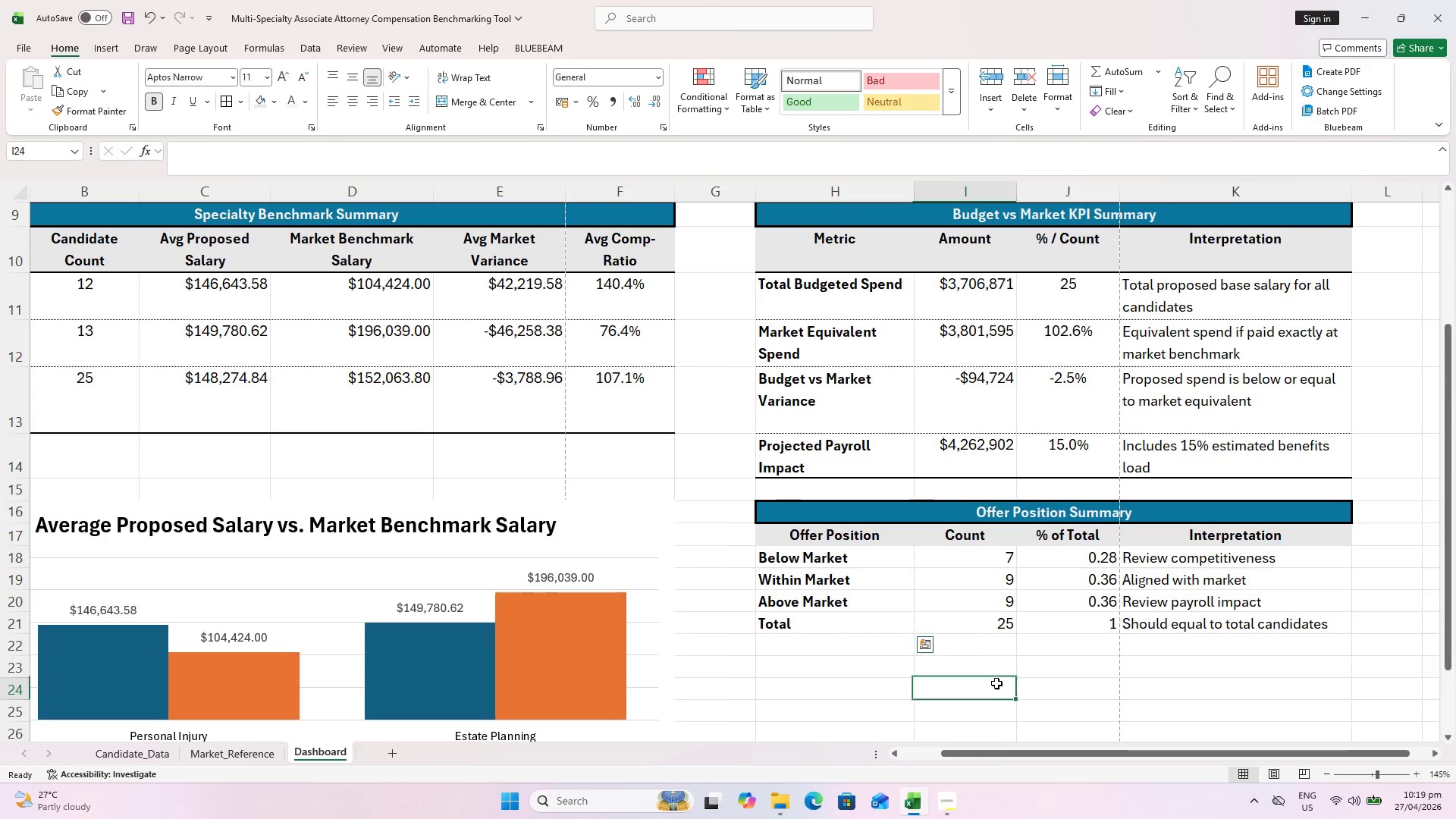 
key(Control+S)
 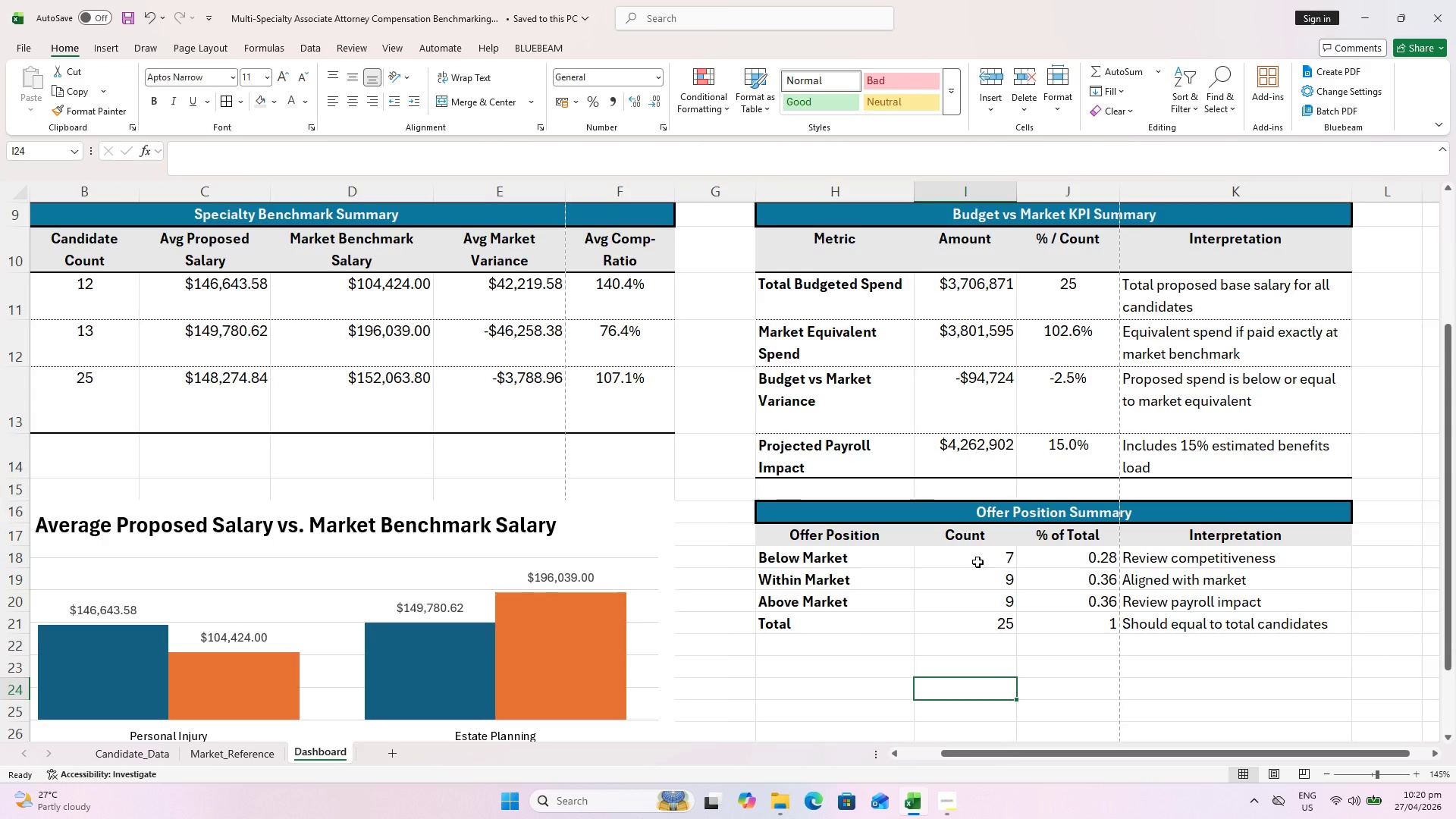 
key(Control+S)
 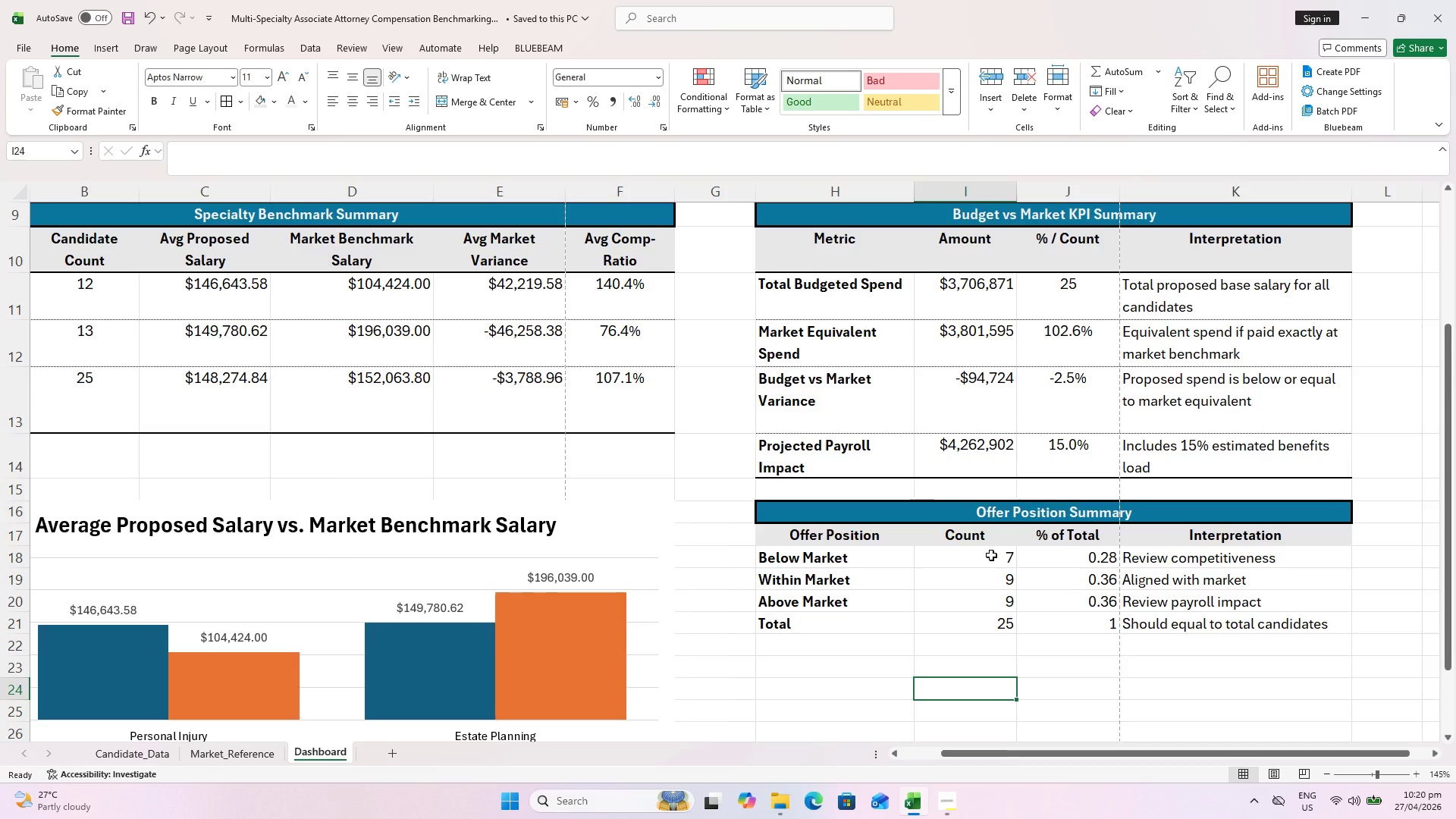 
wait(36.34)
 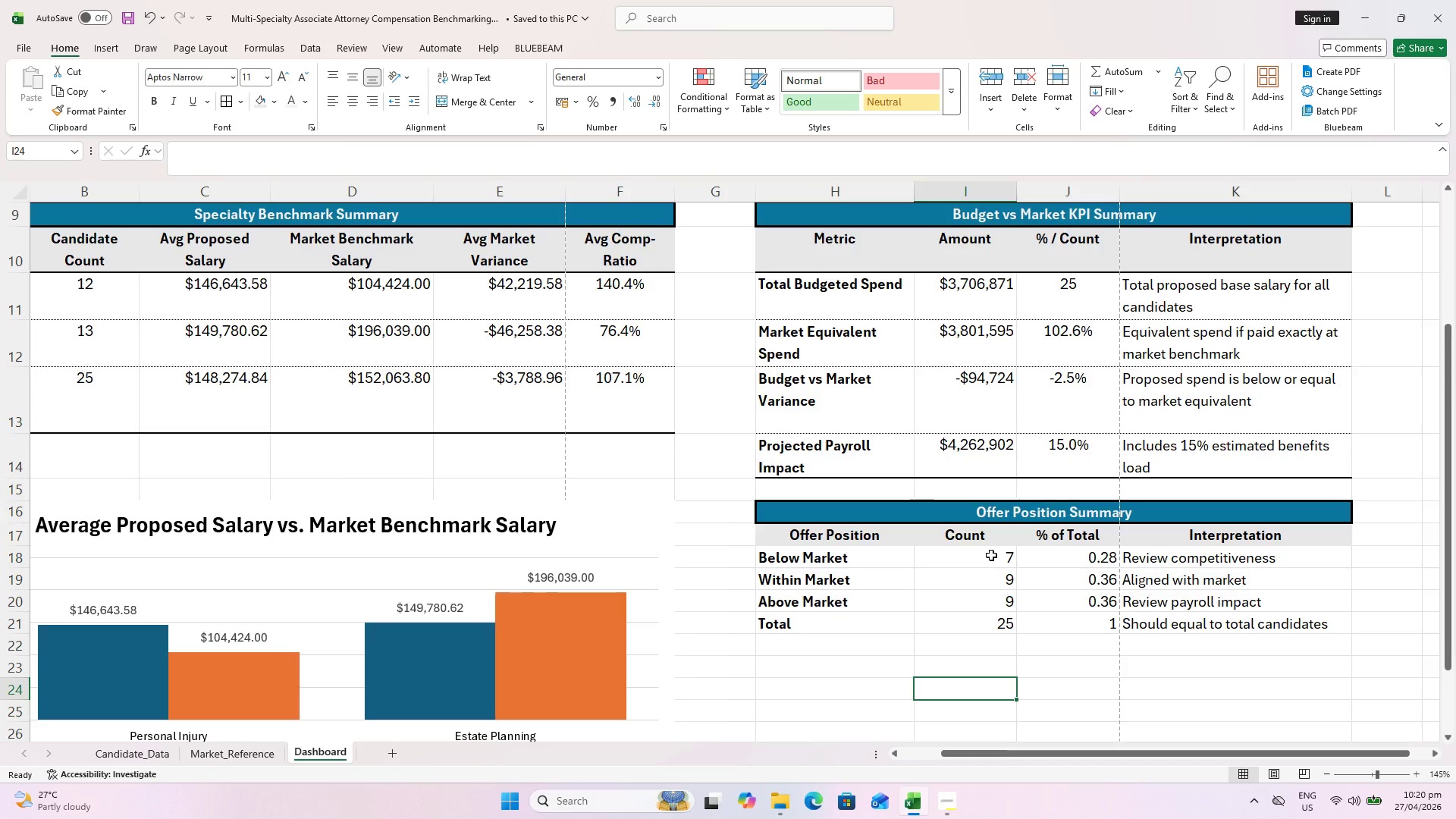 
key(ArrowUp)
 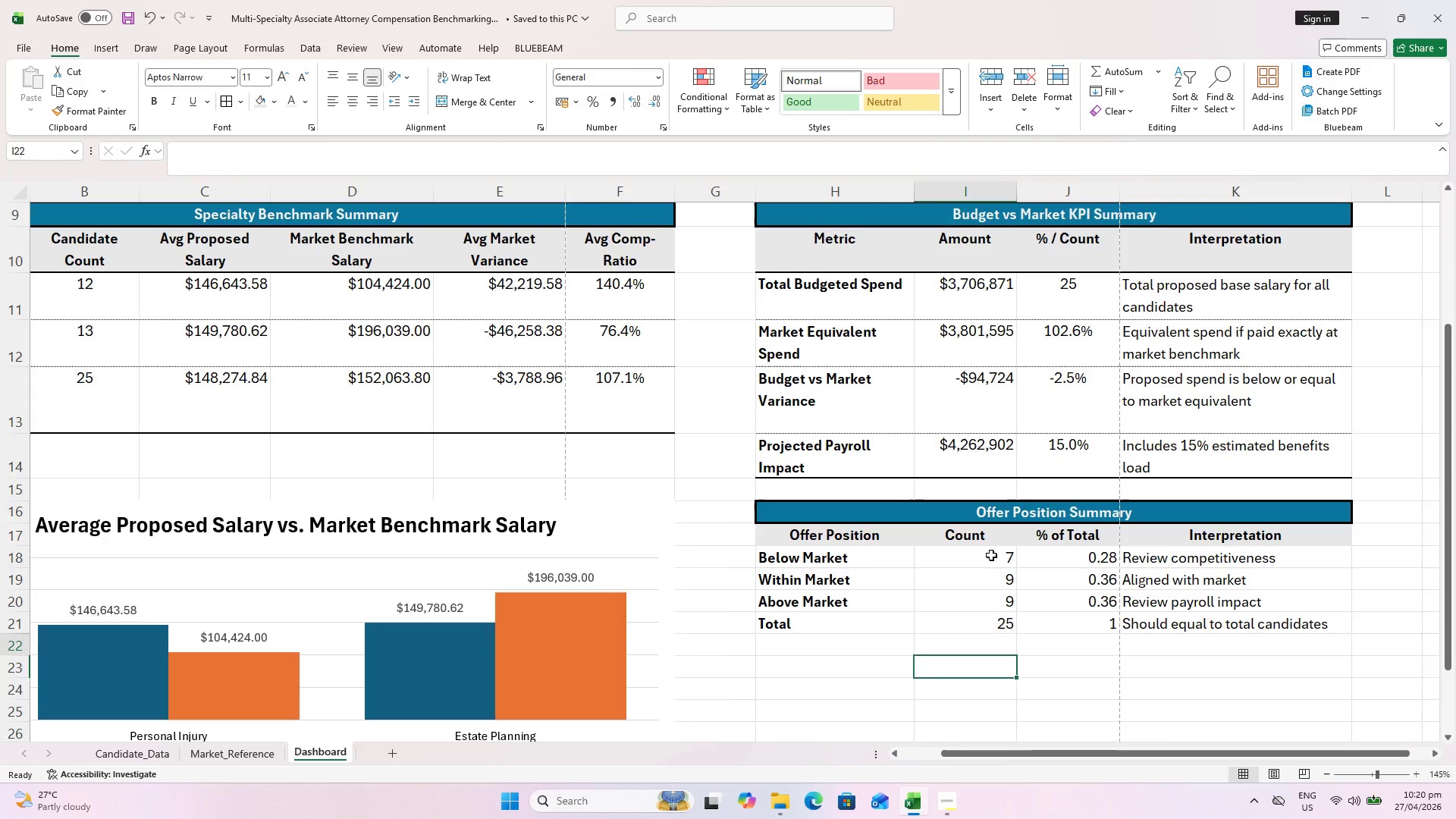 
key(ArrowUp)
 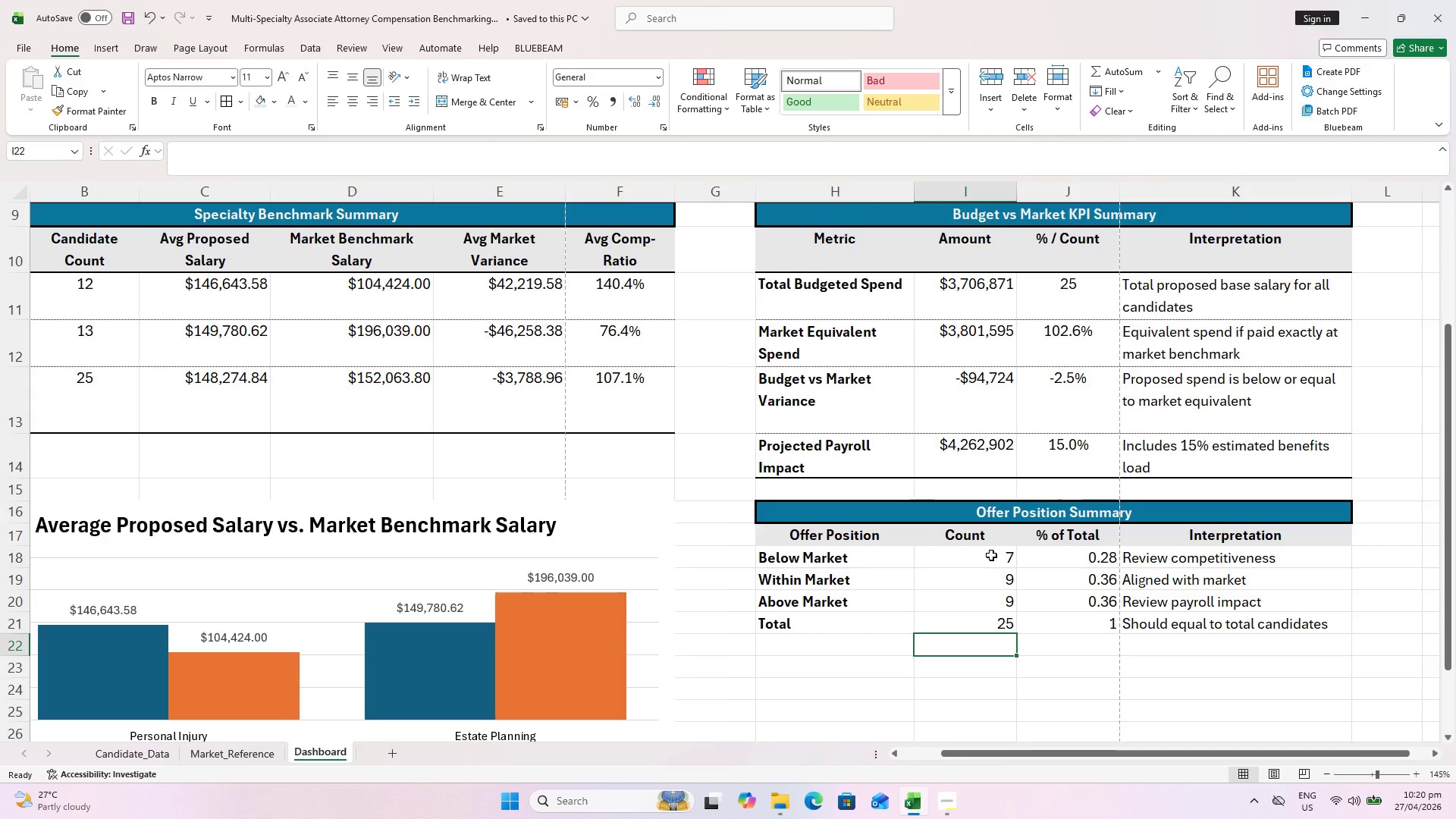 
wait(10.38)
 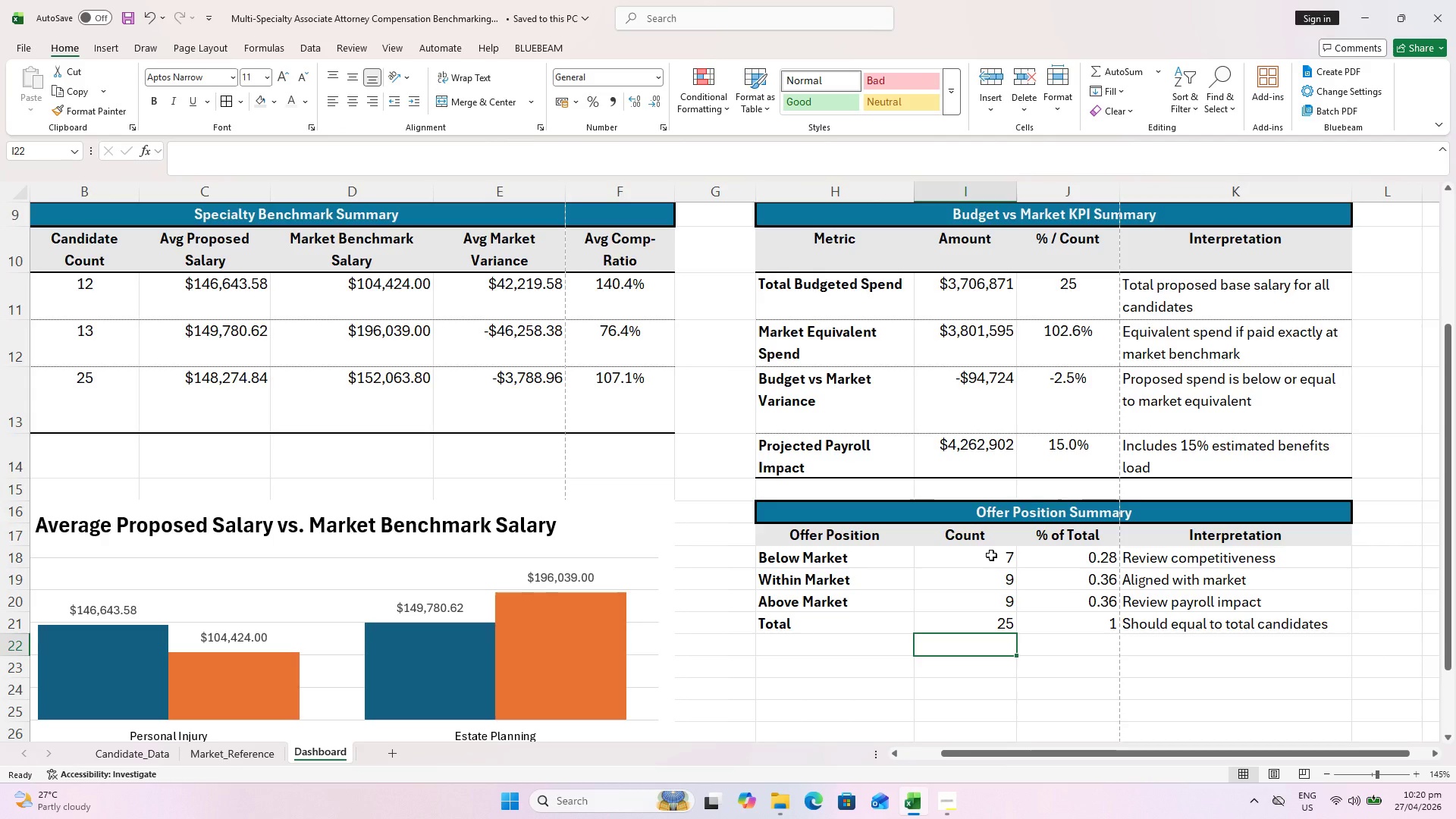 
left_click([800, 558])
 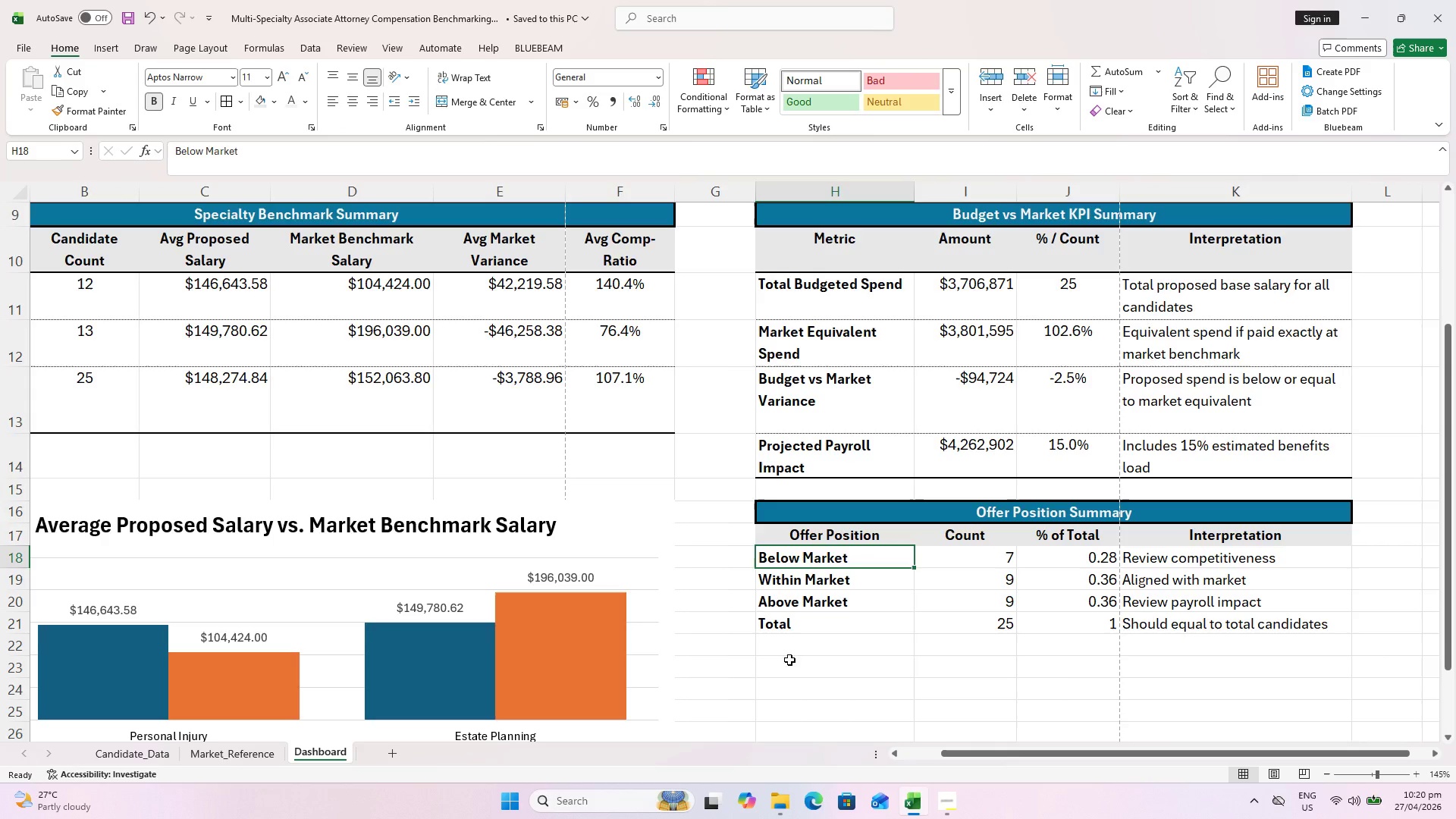 
left_click([816, 624])
 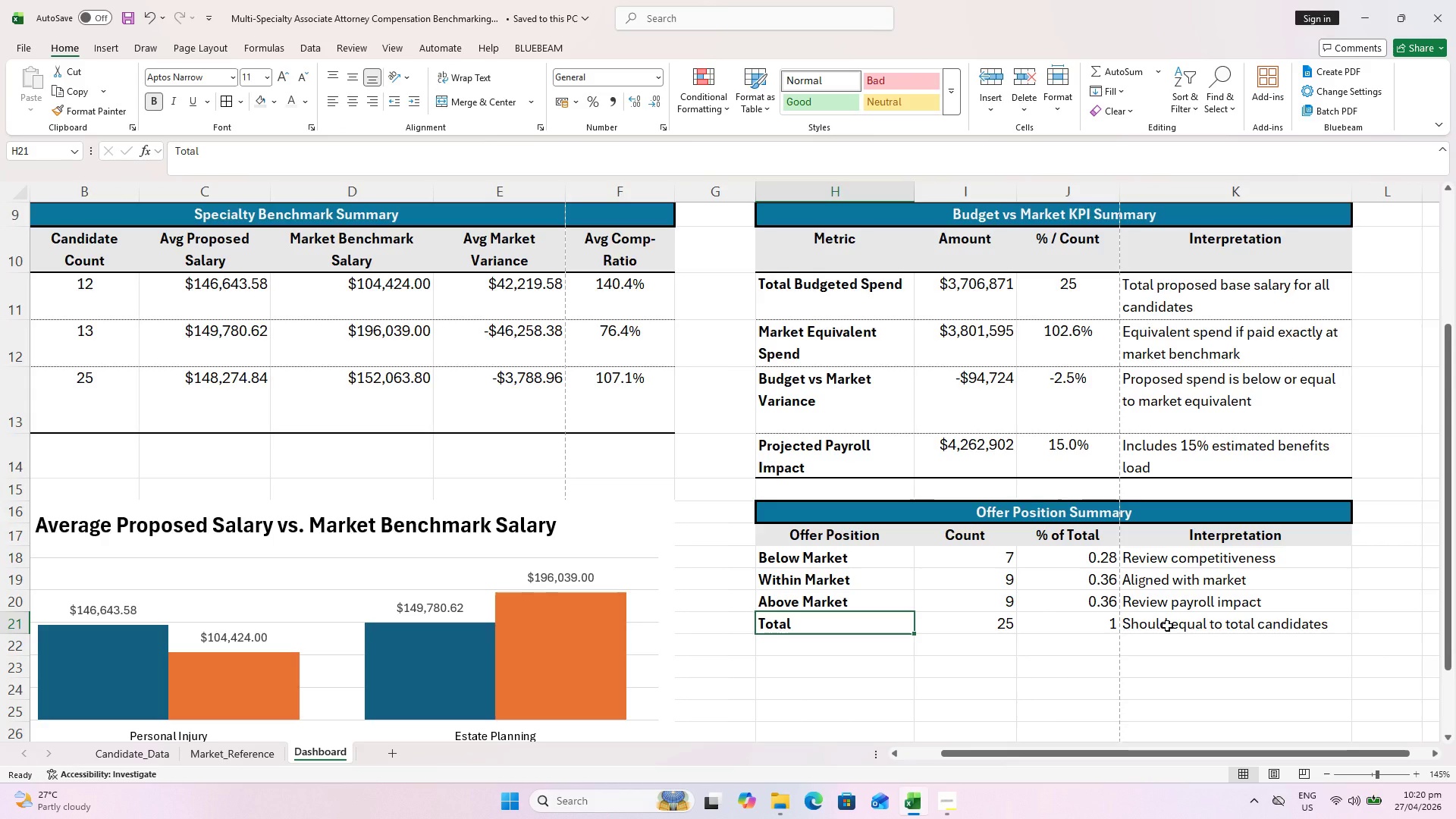 
hold_key(key=ShiftLeft, duration=0.81)
 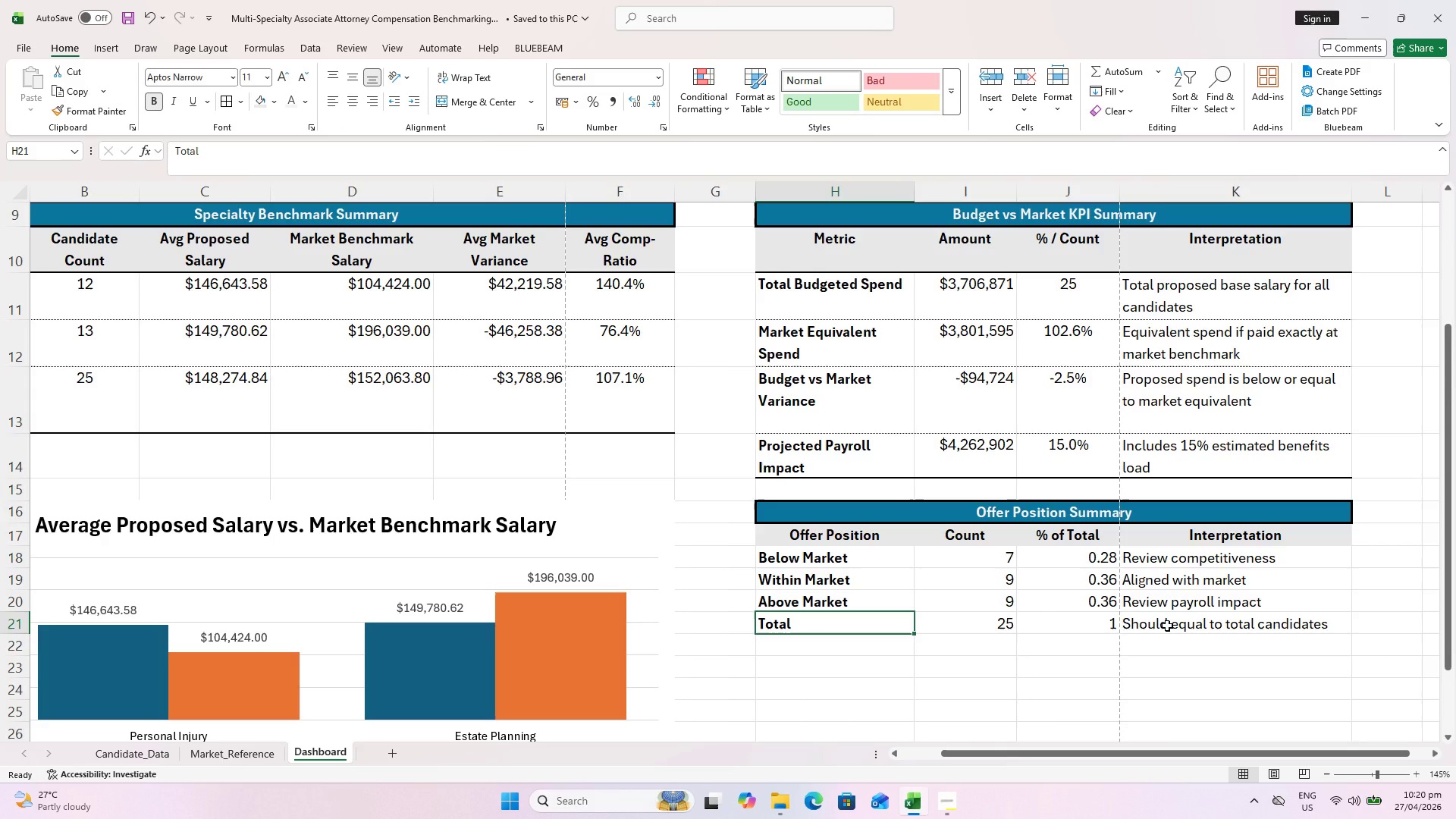 
hold_key(key=ControlLeft, duration=0.39)
 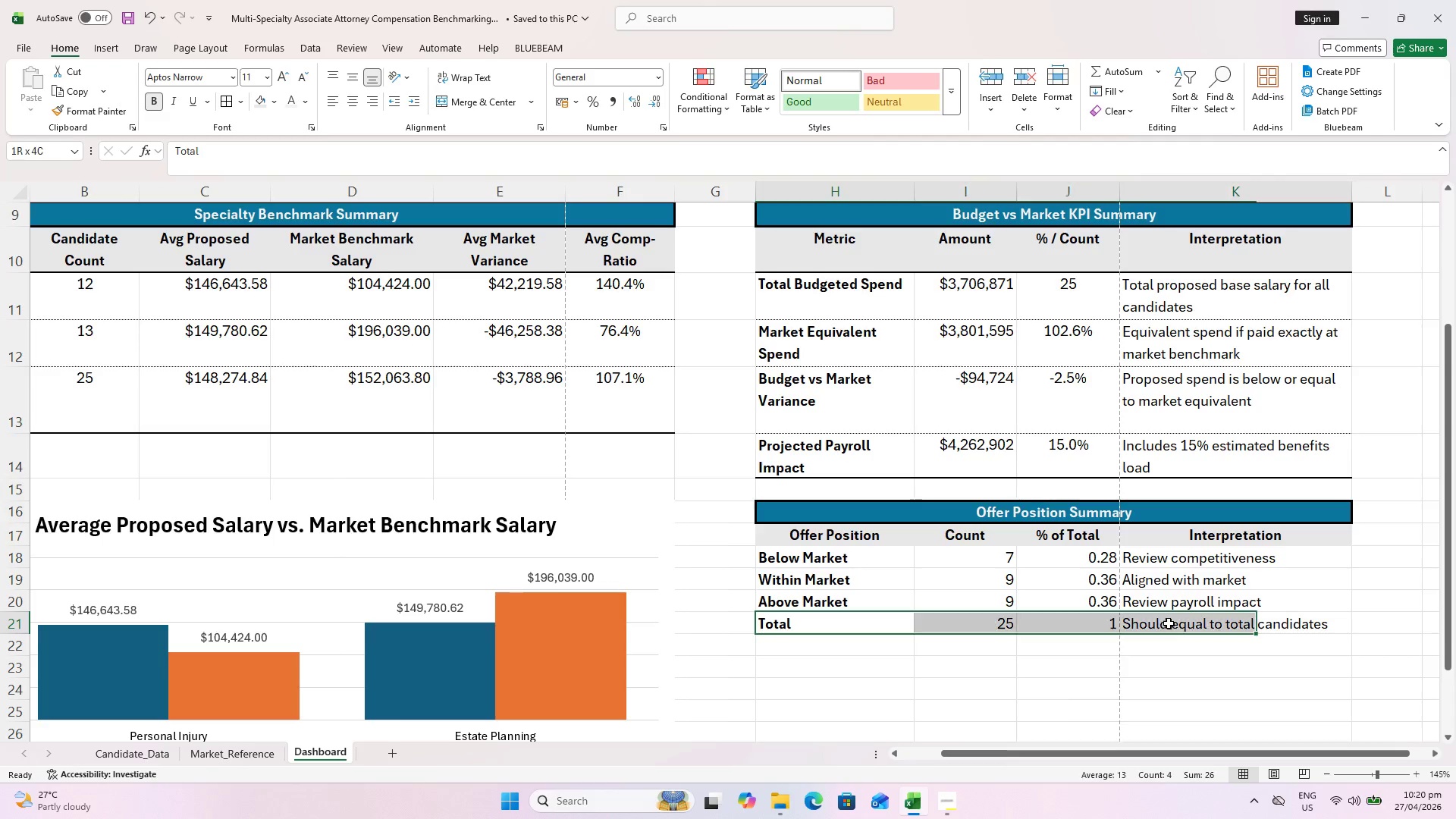 
key(Control+Shift+ShiftLeft)
 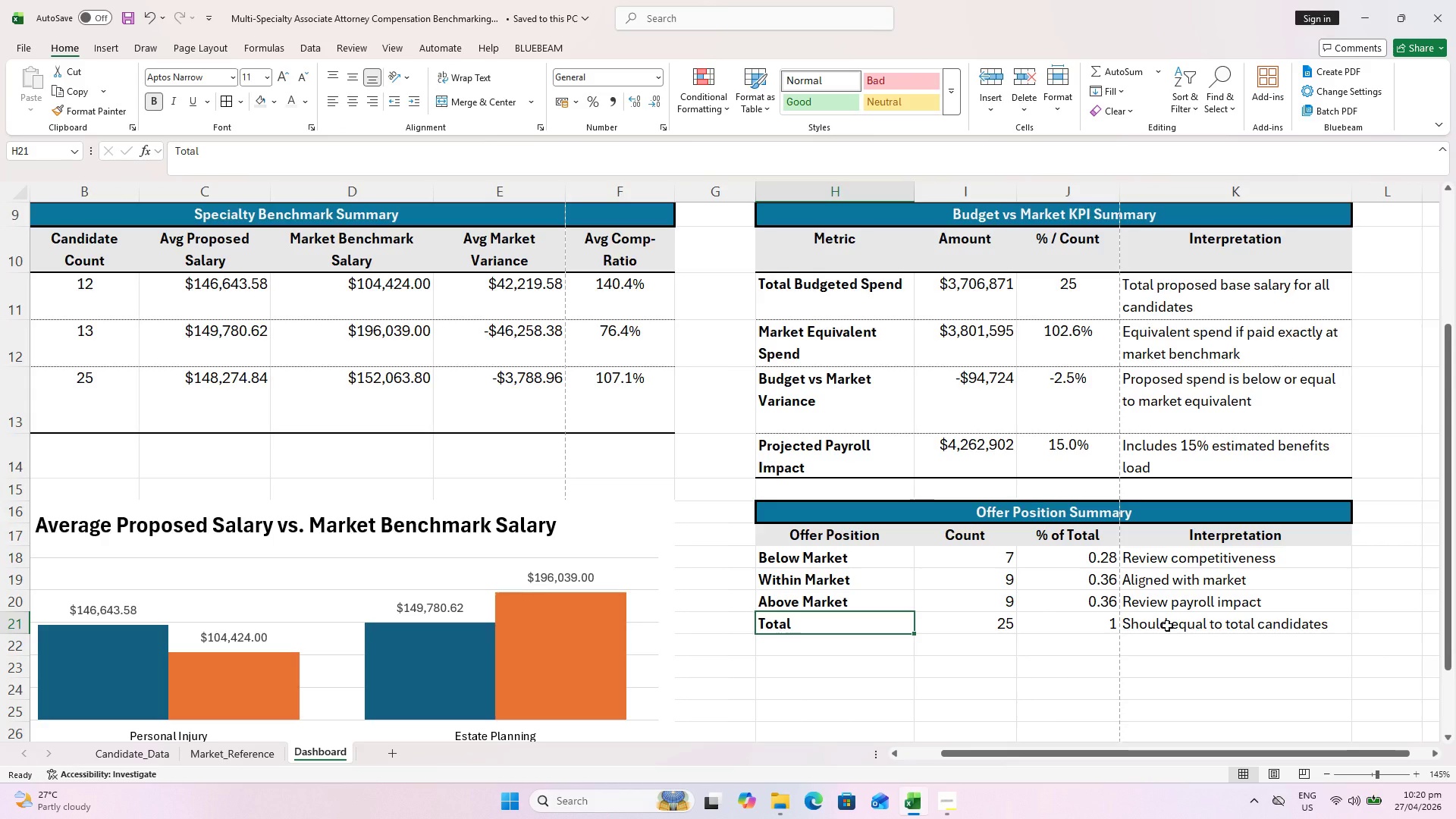 
hold_key(key=ShiftLeft, duration=0.42)
 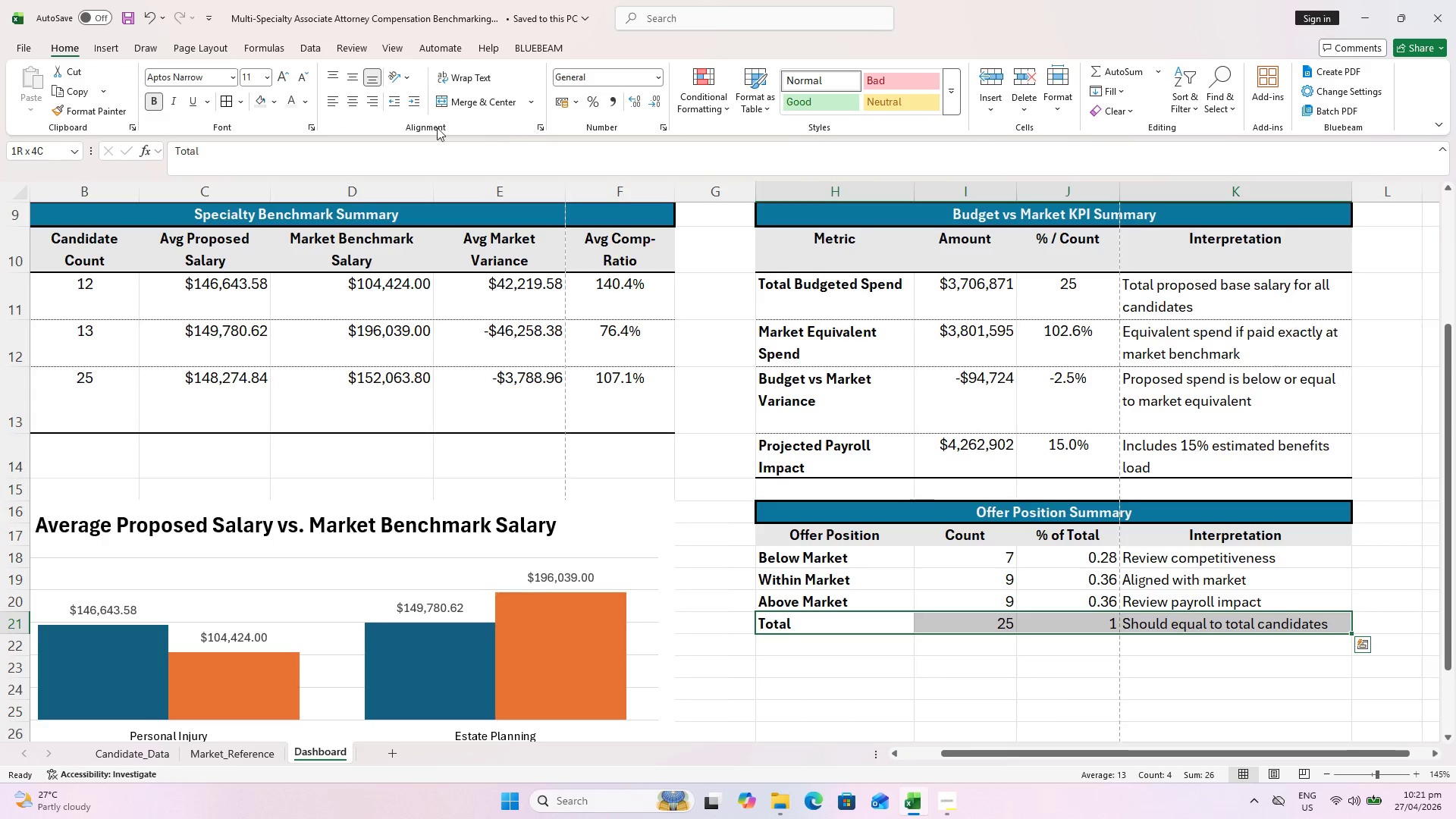 
left_click([276, 109])
 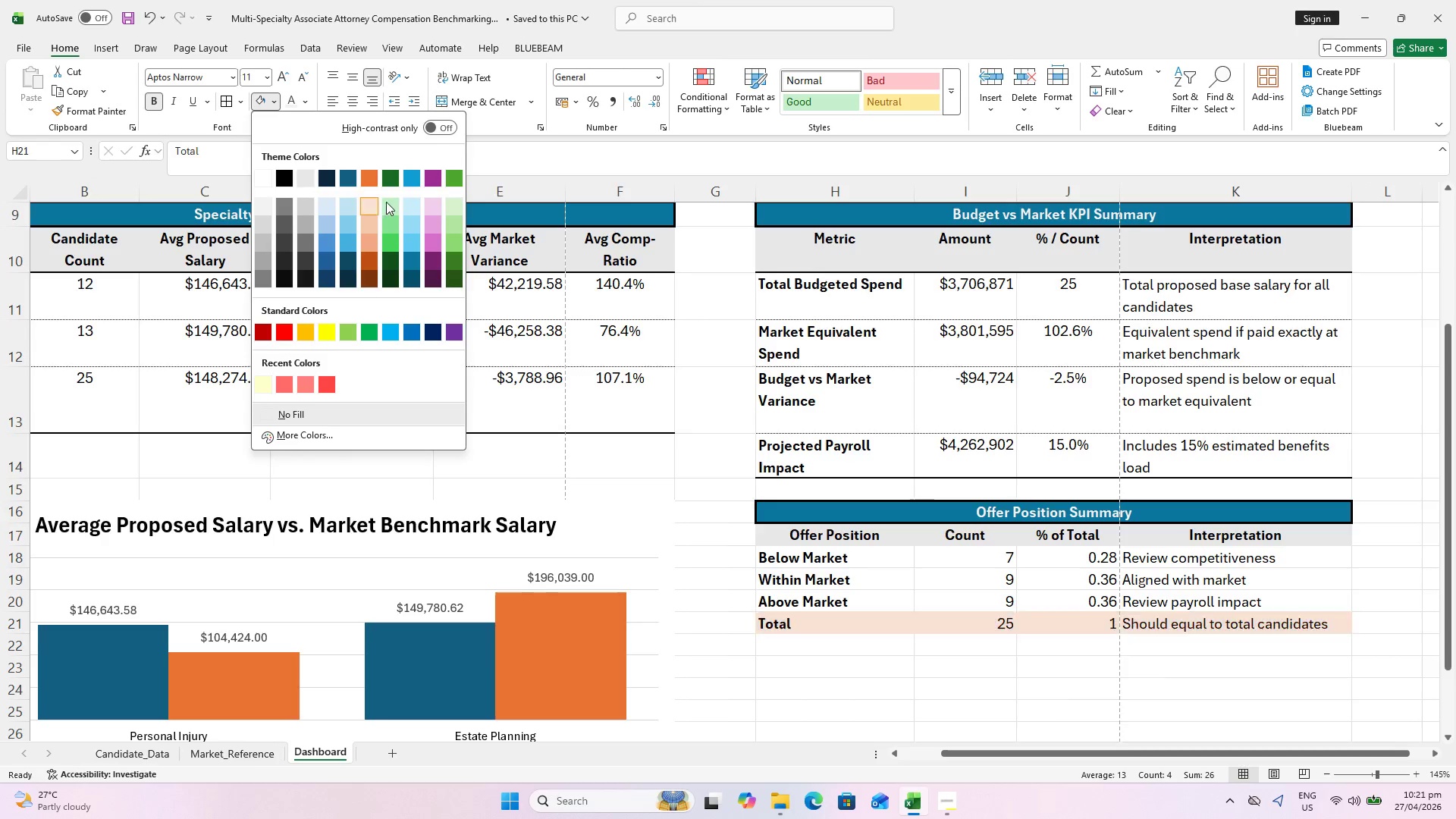 
left_click([386, 201])
 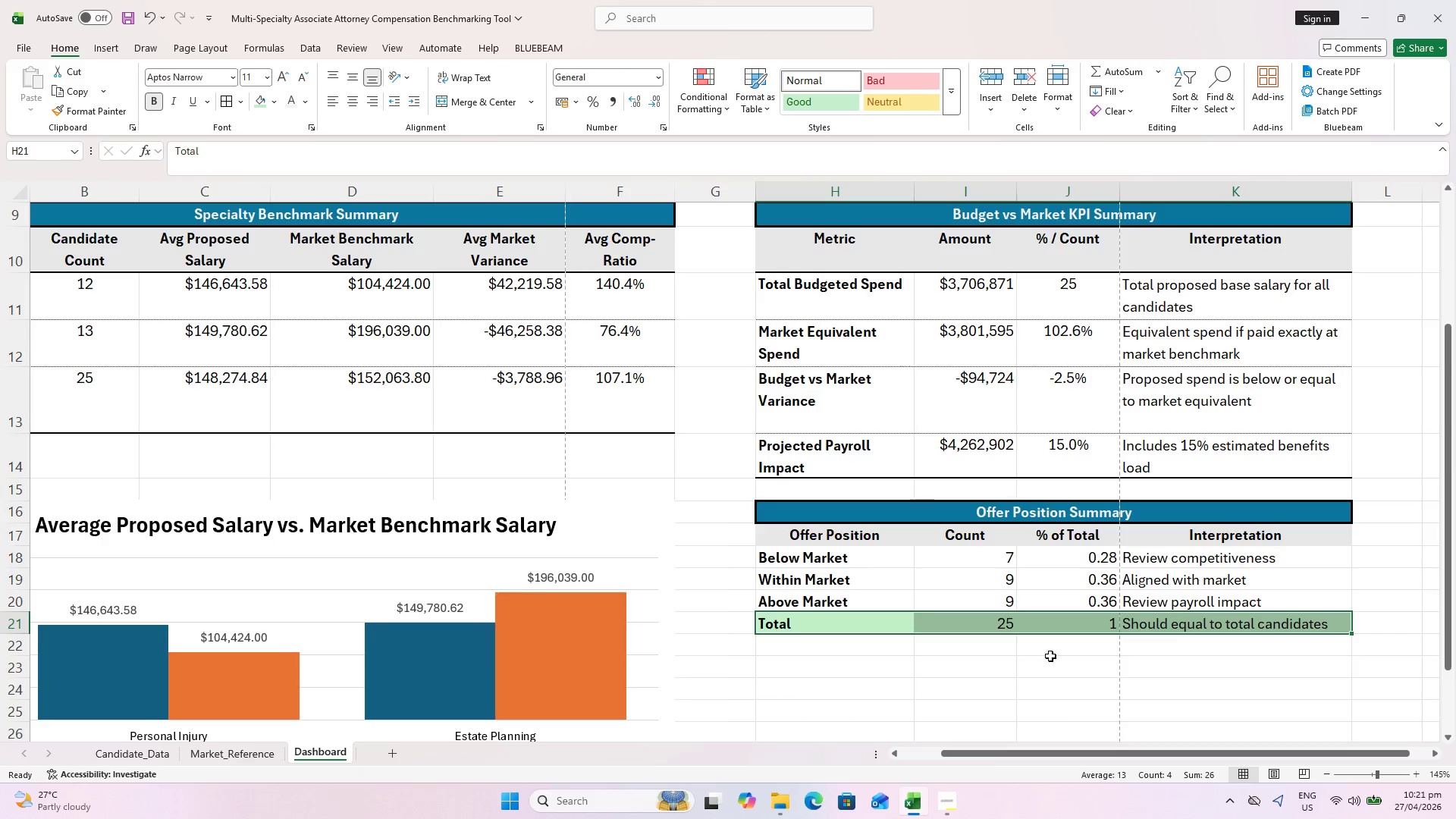 
key(Control+B)
 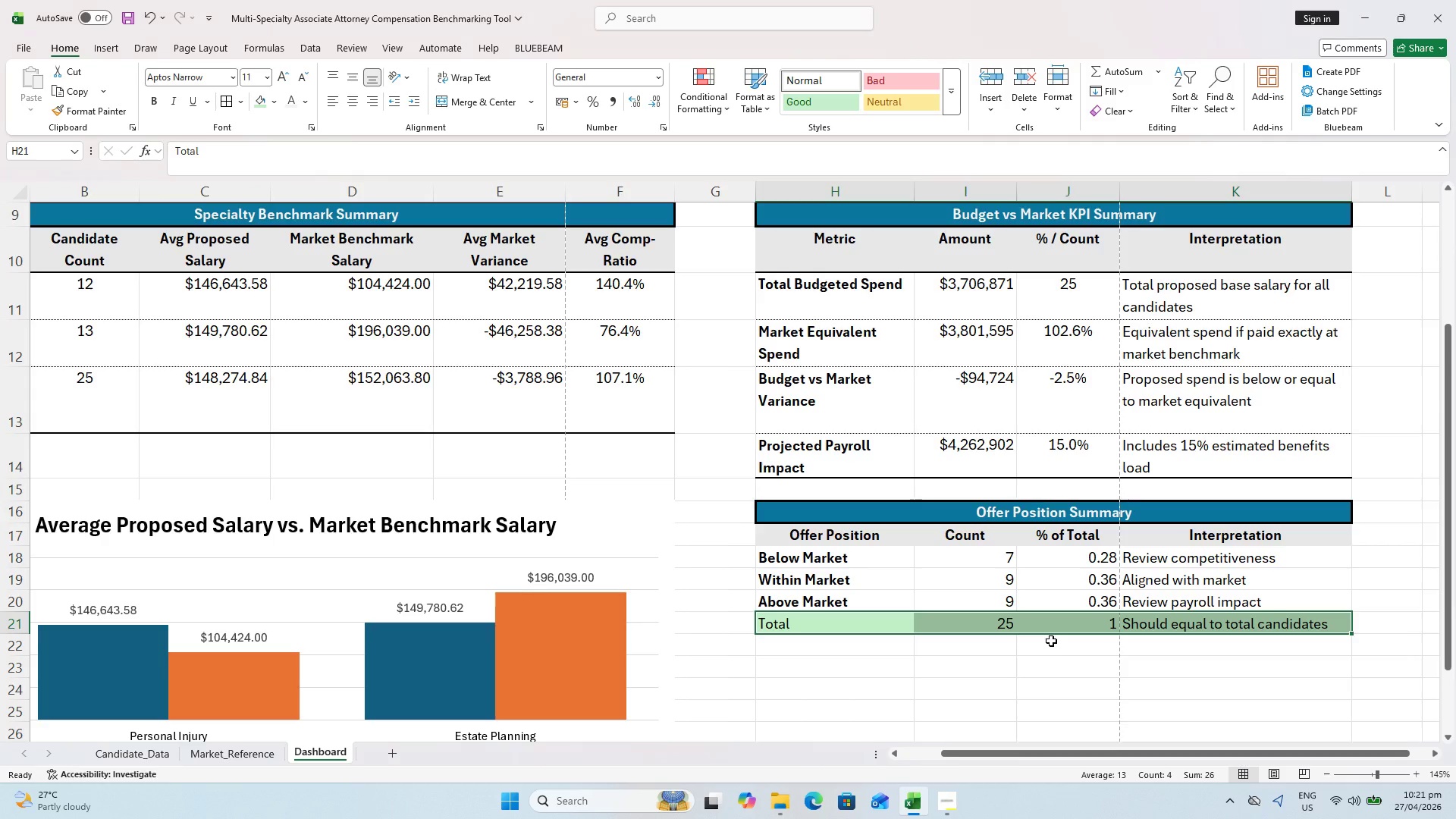 
key(Control+B)
 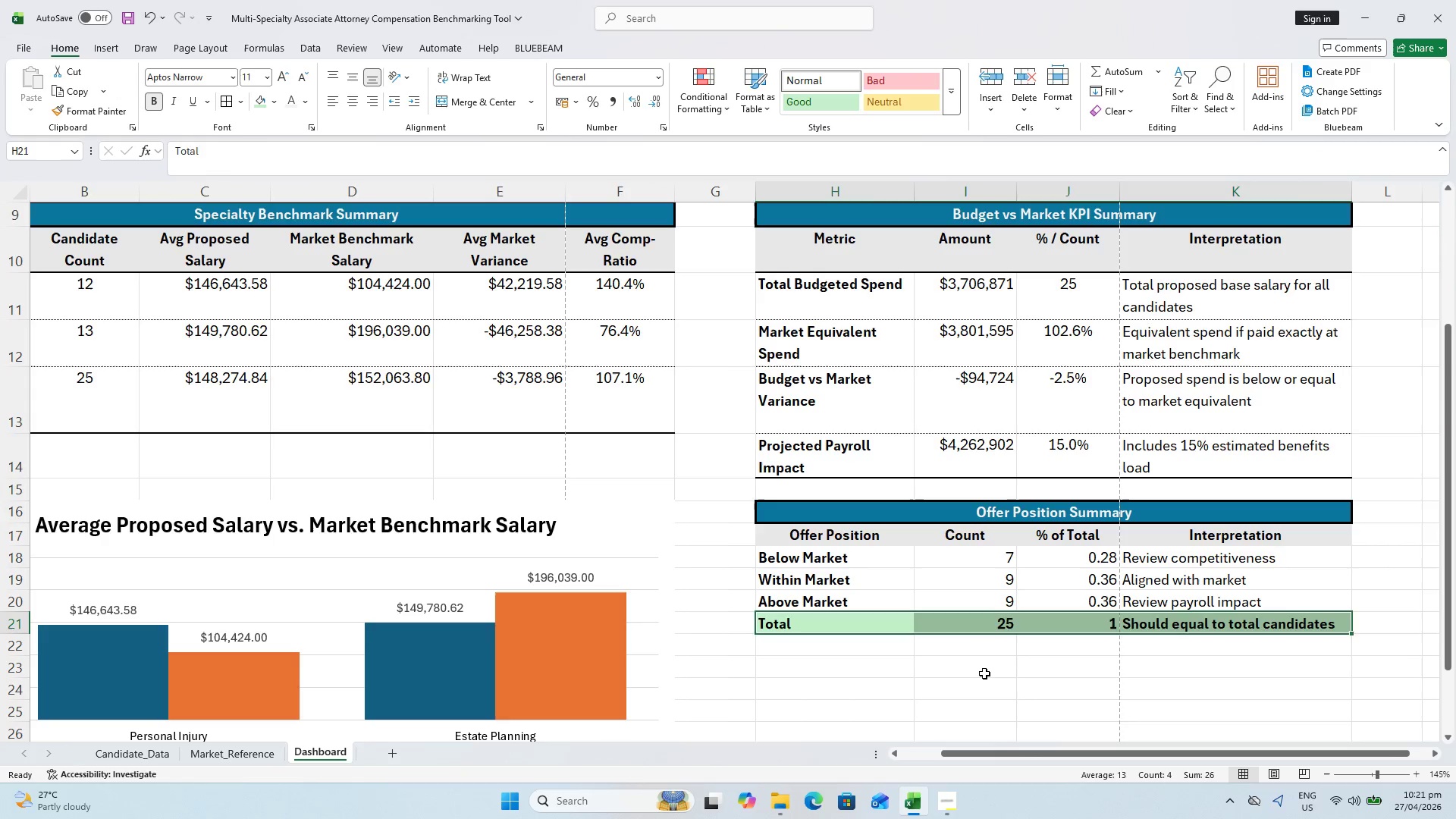 
left_click([984, 673])
 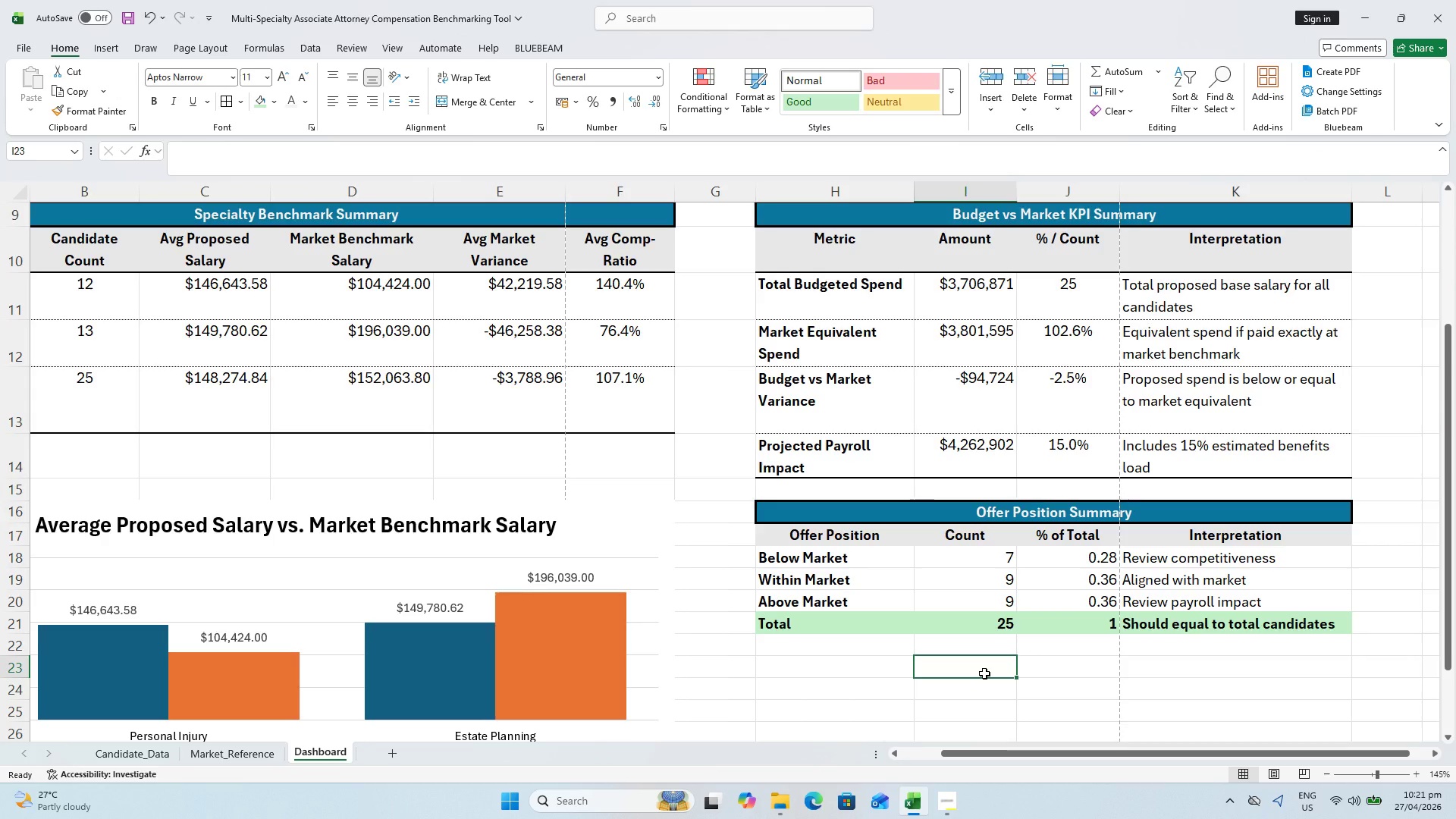 
key(Control+S)
 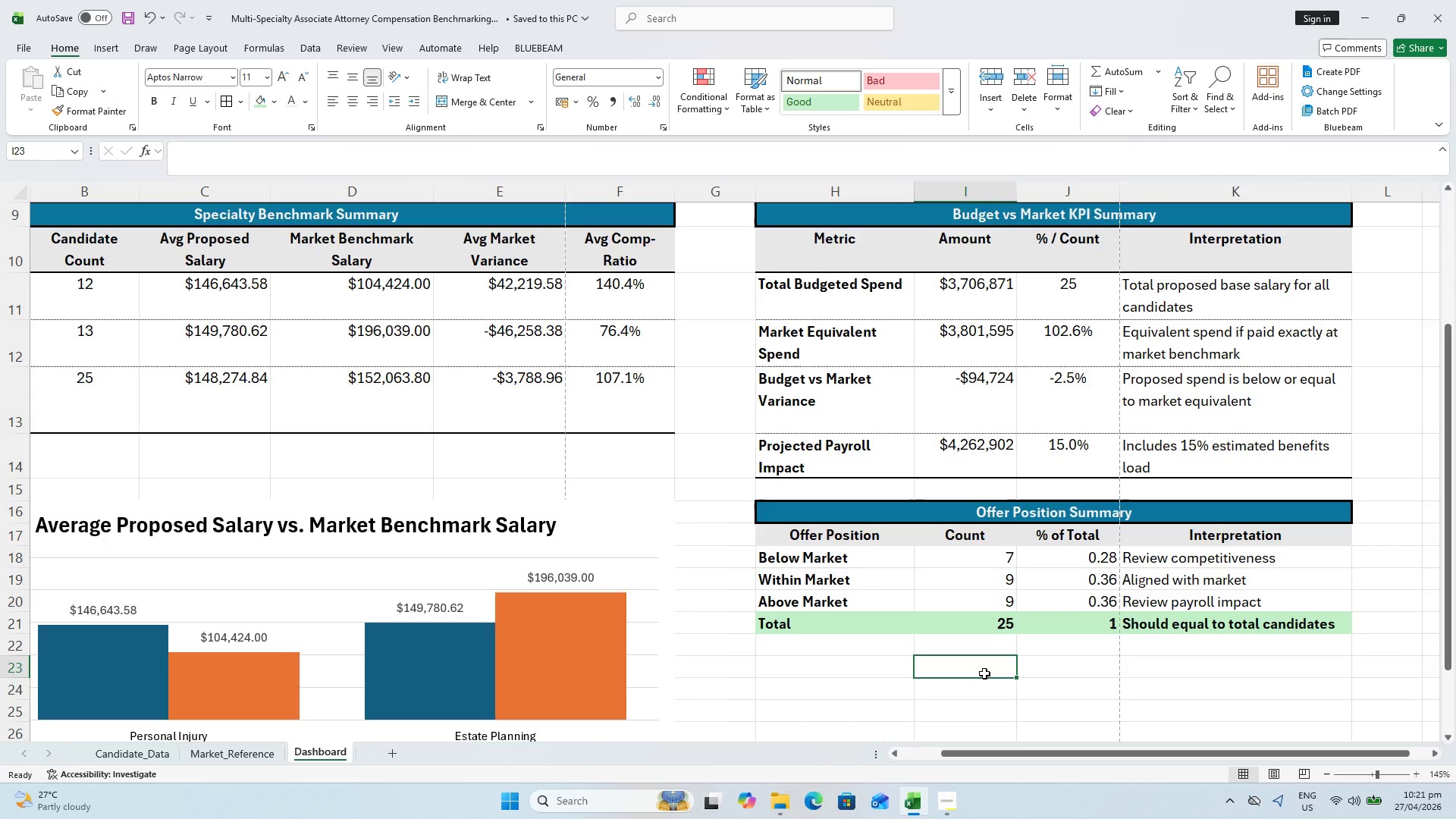 
wait(9.97)
 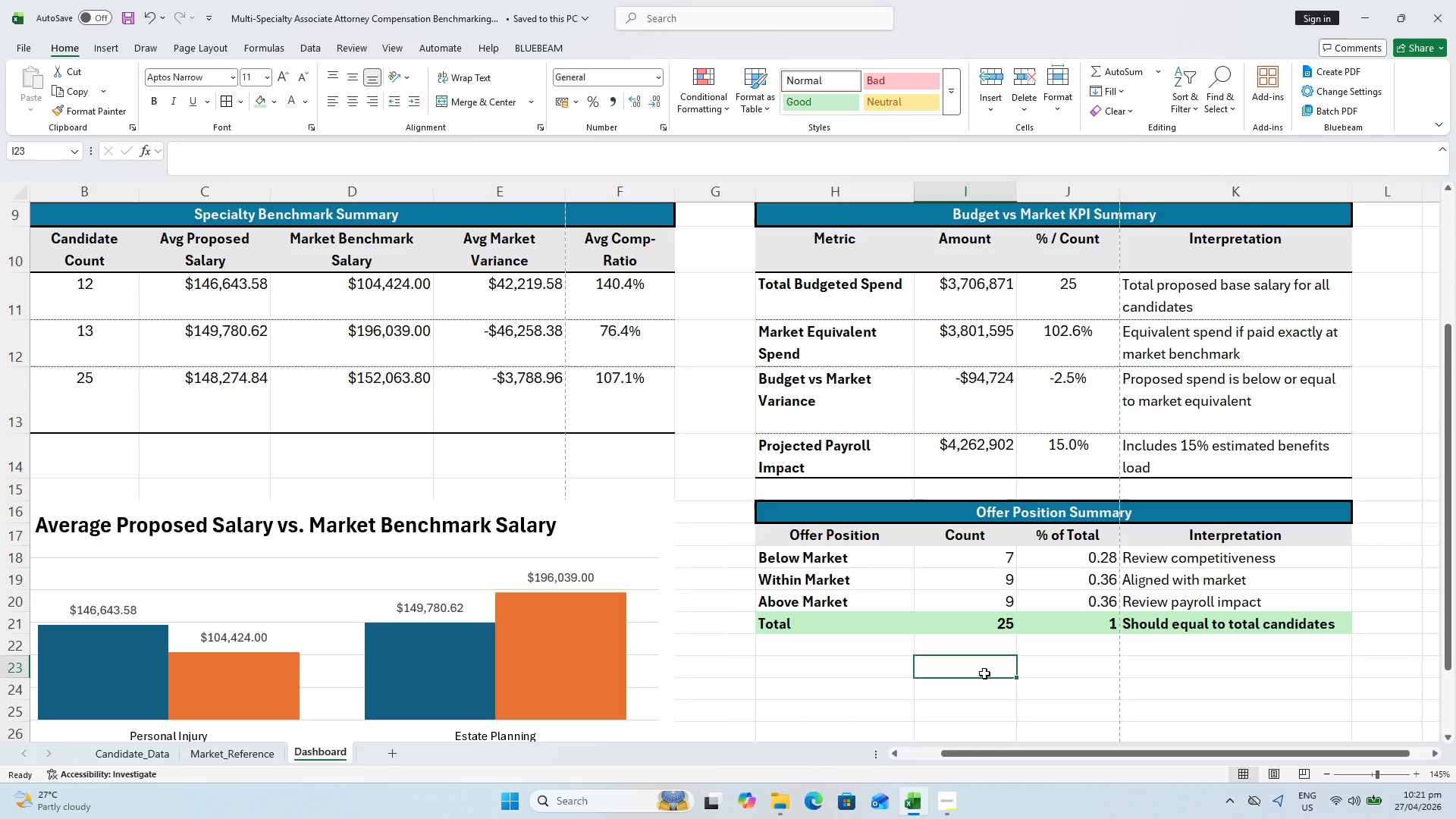 
left_click_drag(start_coordinate=[1078, 557], to_coordinate=[1090, 628])
 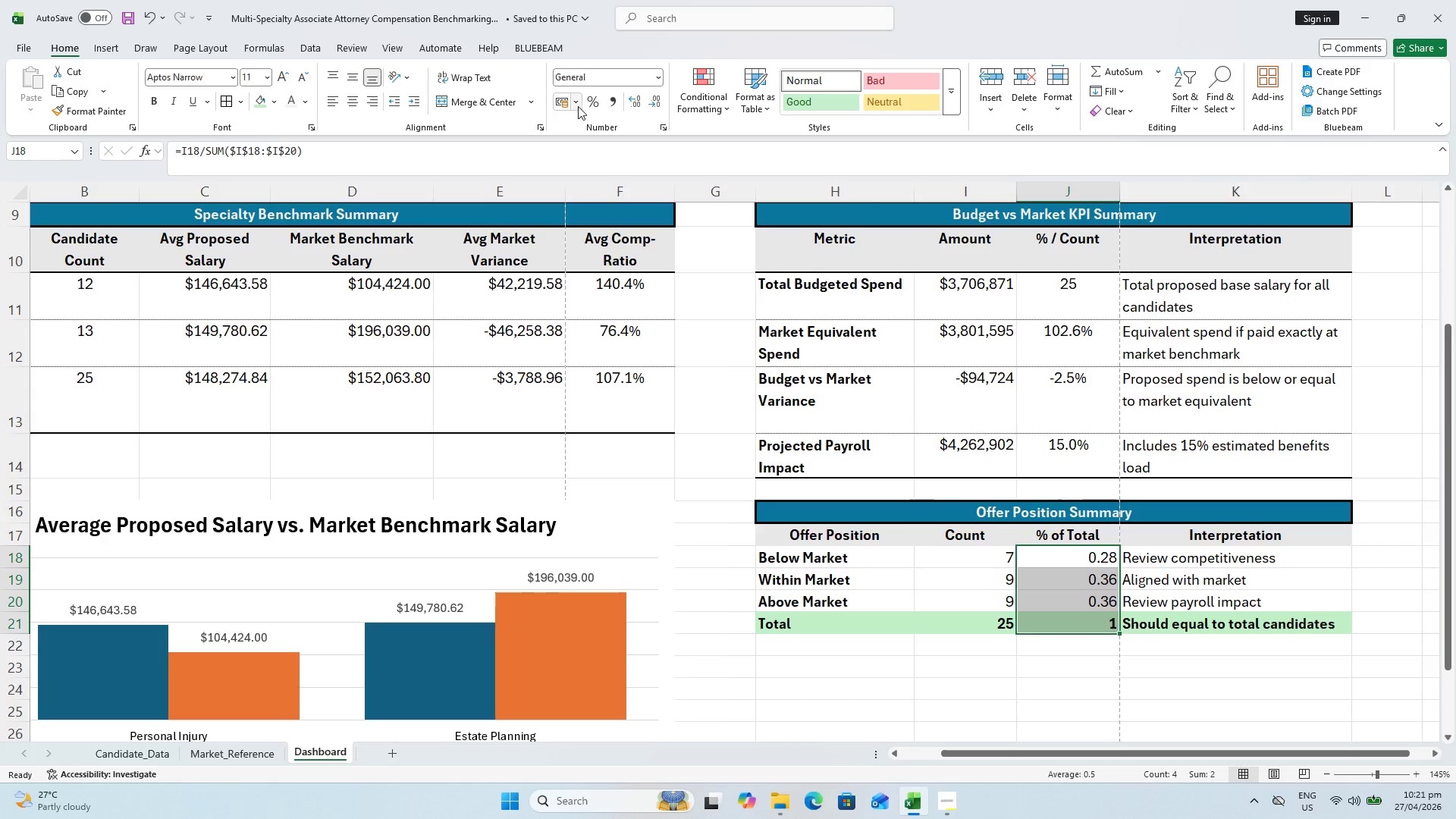 
left_click([589, 105])
 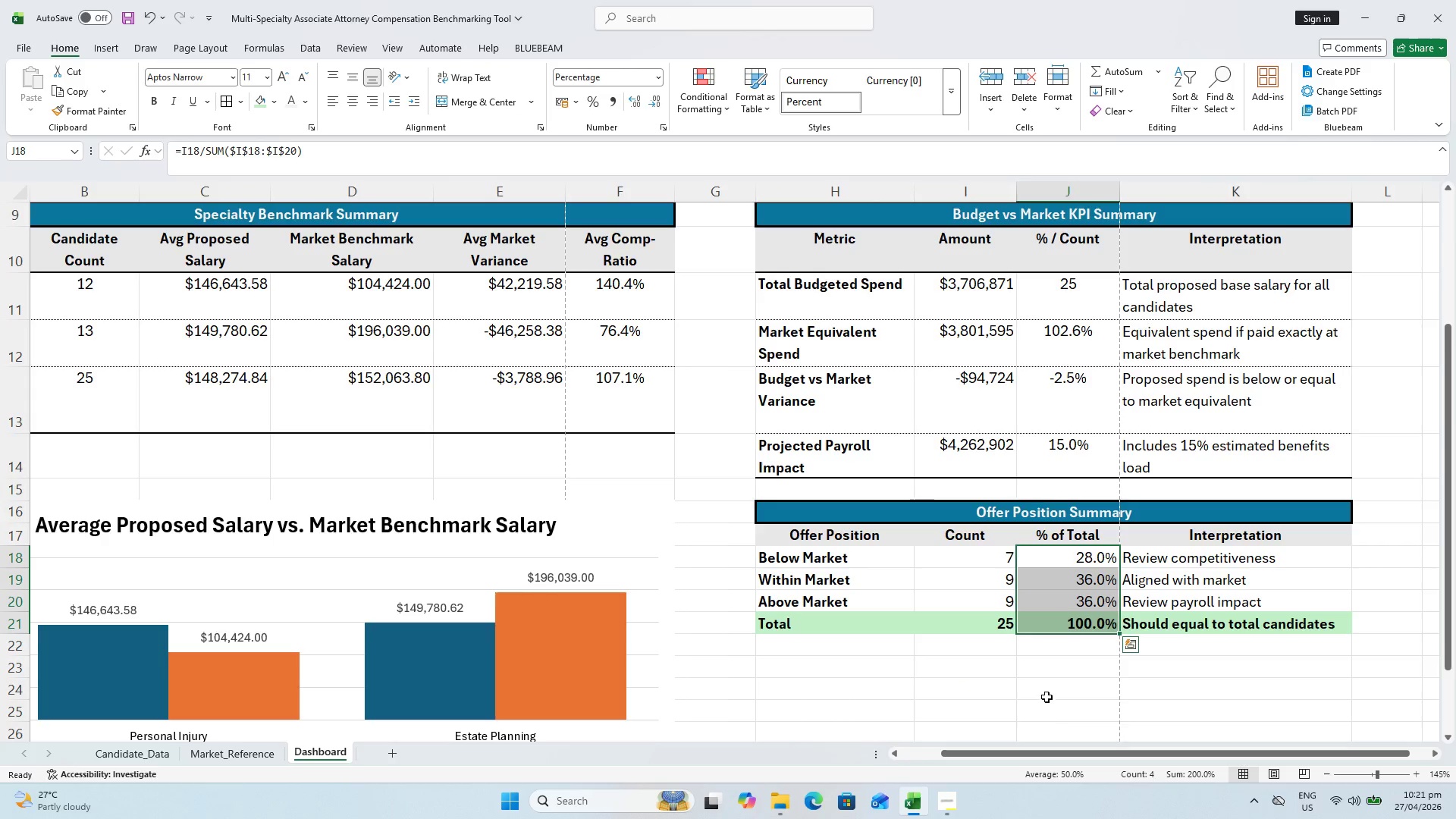 
left_click([1053, 694])
 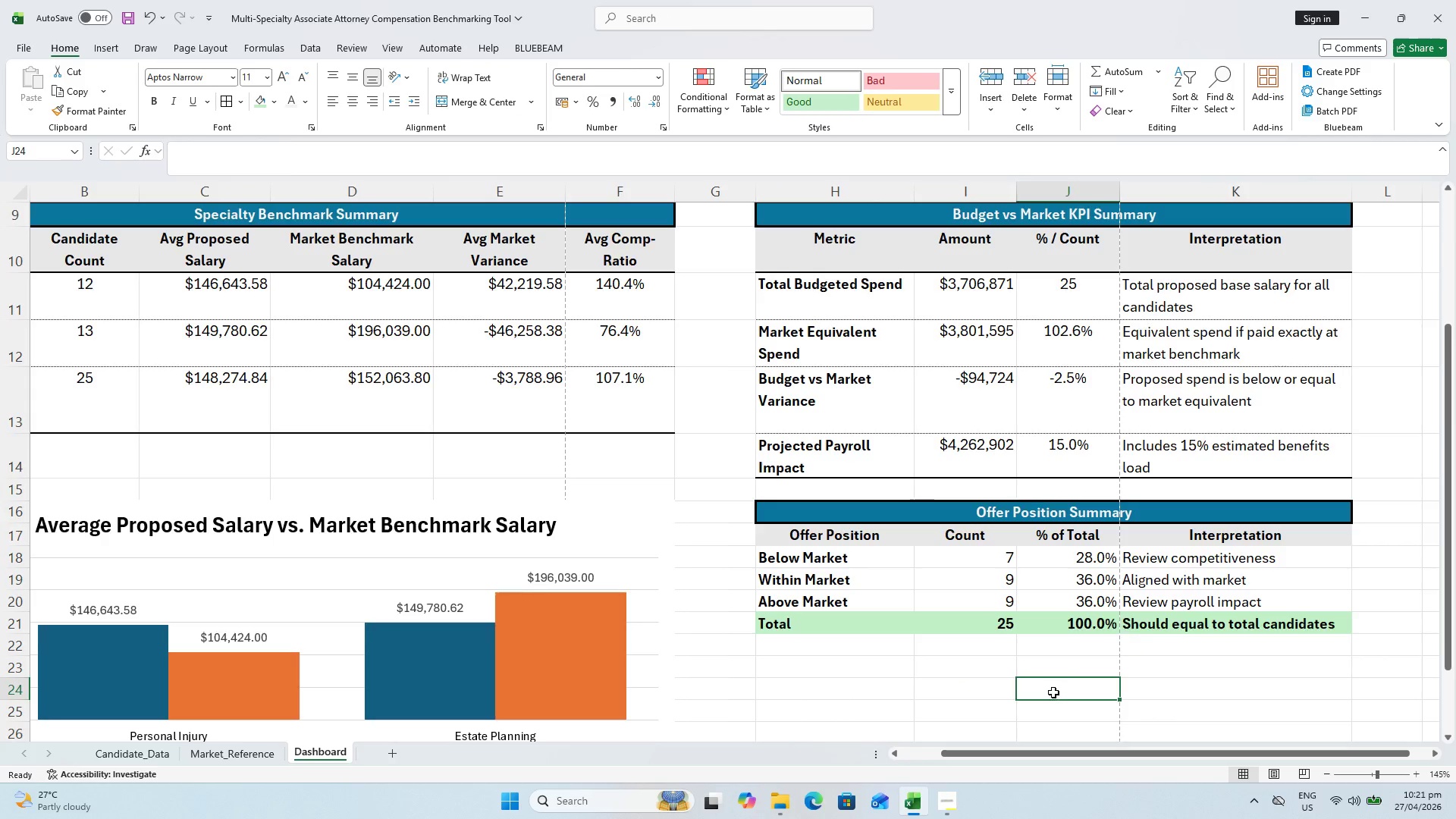 
key(Control+S)
 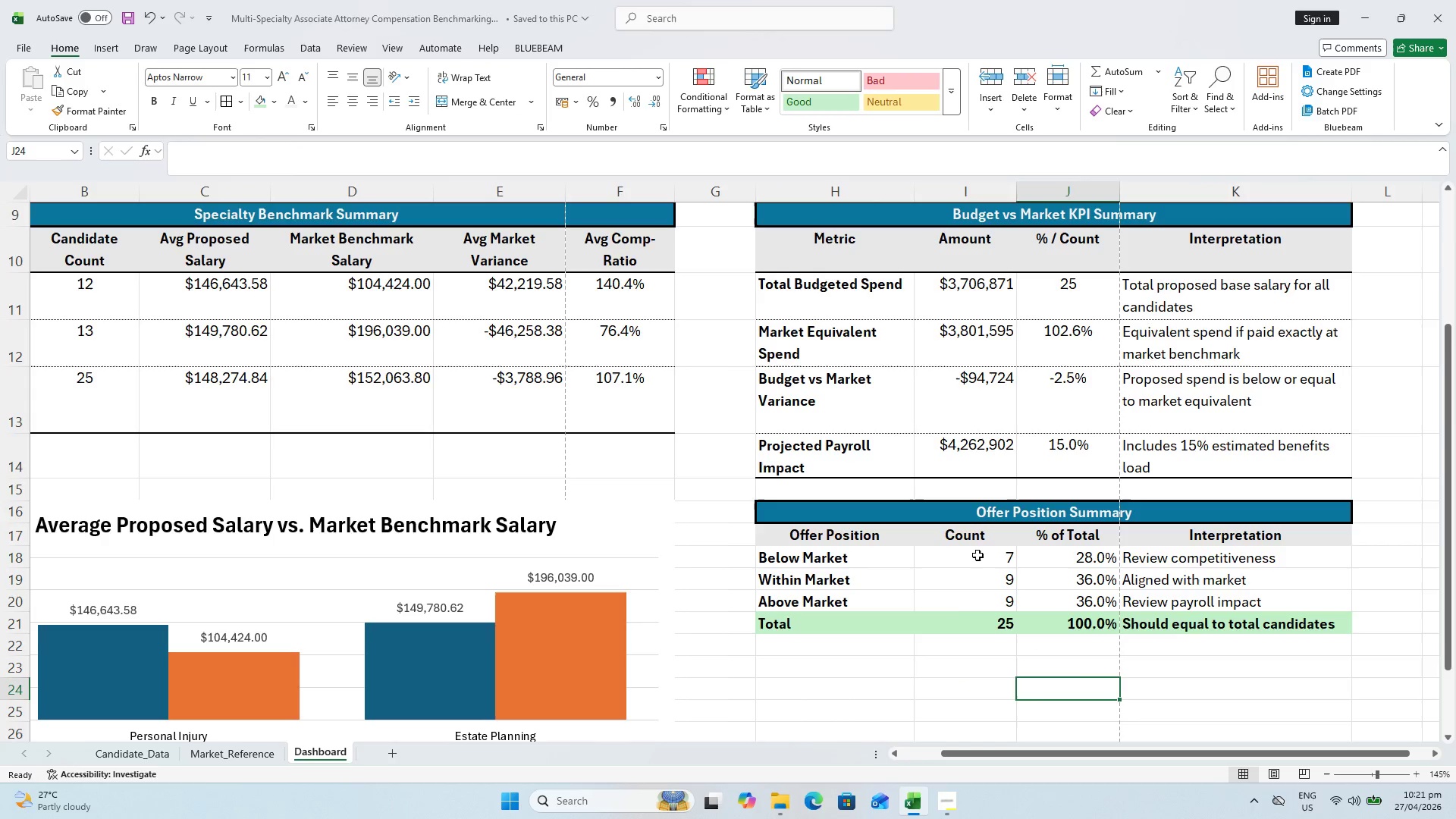 
left_click_drag(start_coordinate=[977, 555], to_coordinate=[1061, 628])
 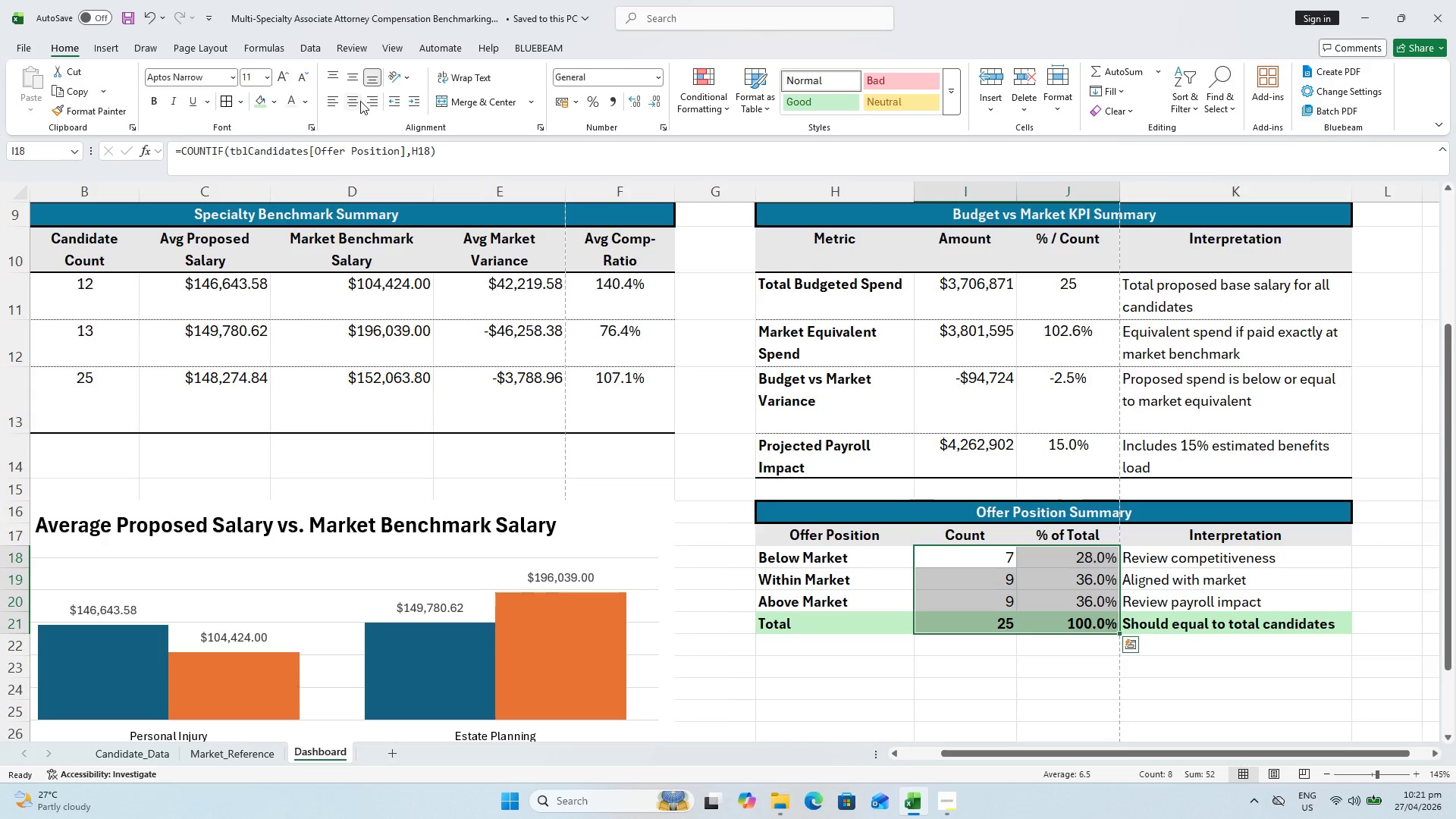 
left_click([360, 102])
 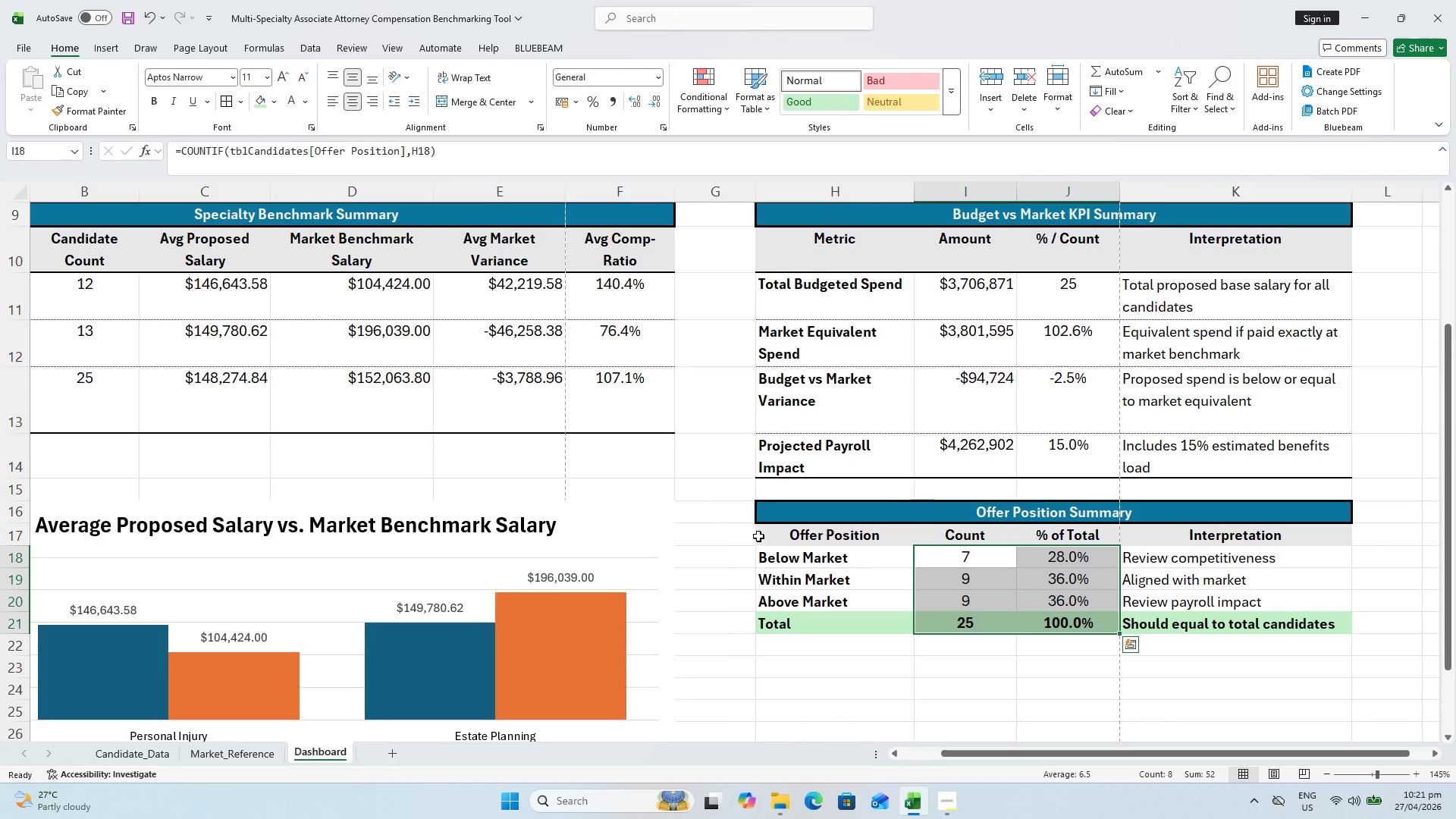 
left_click_drag(start_coordinate=[808, 558], to_coordinate=[924, 593])
 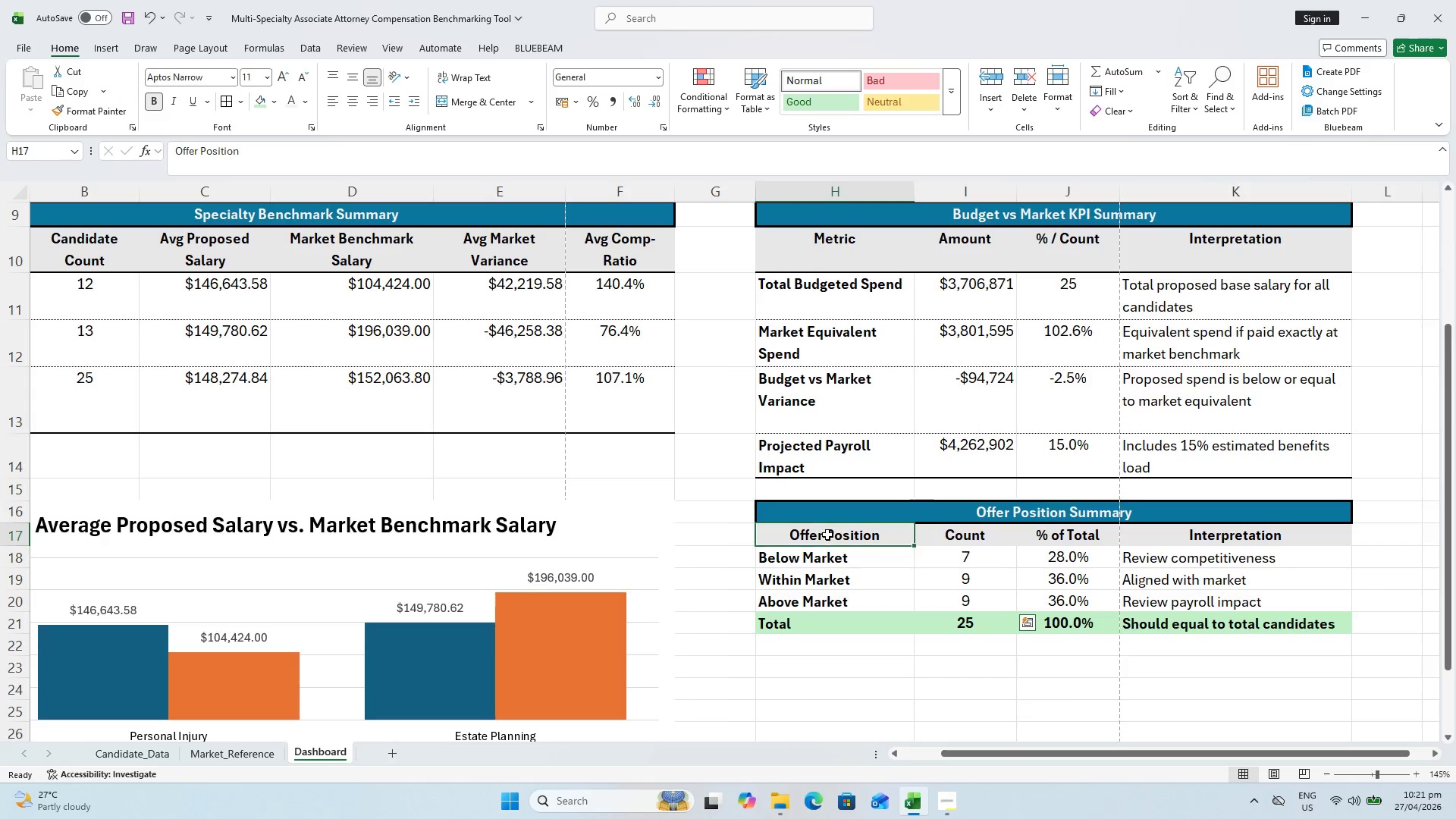 
left_click([827, 535])
 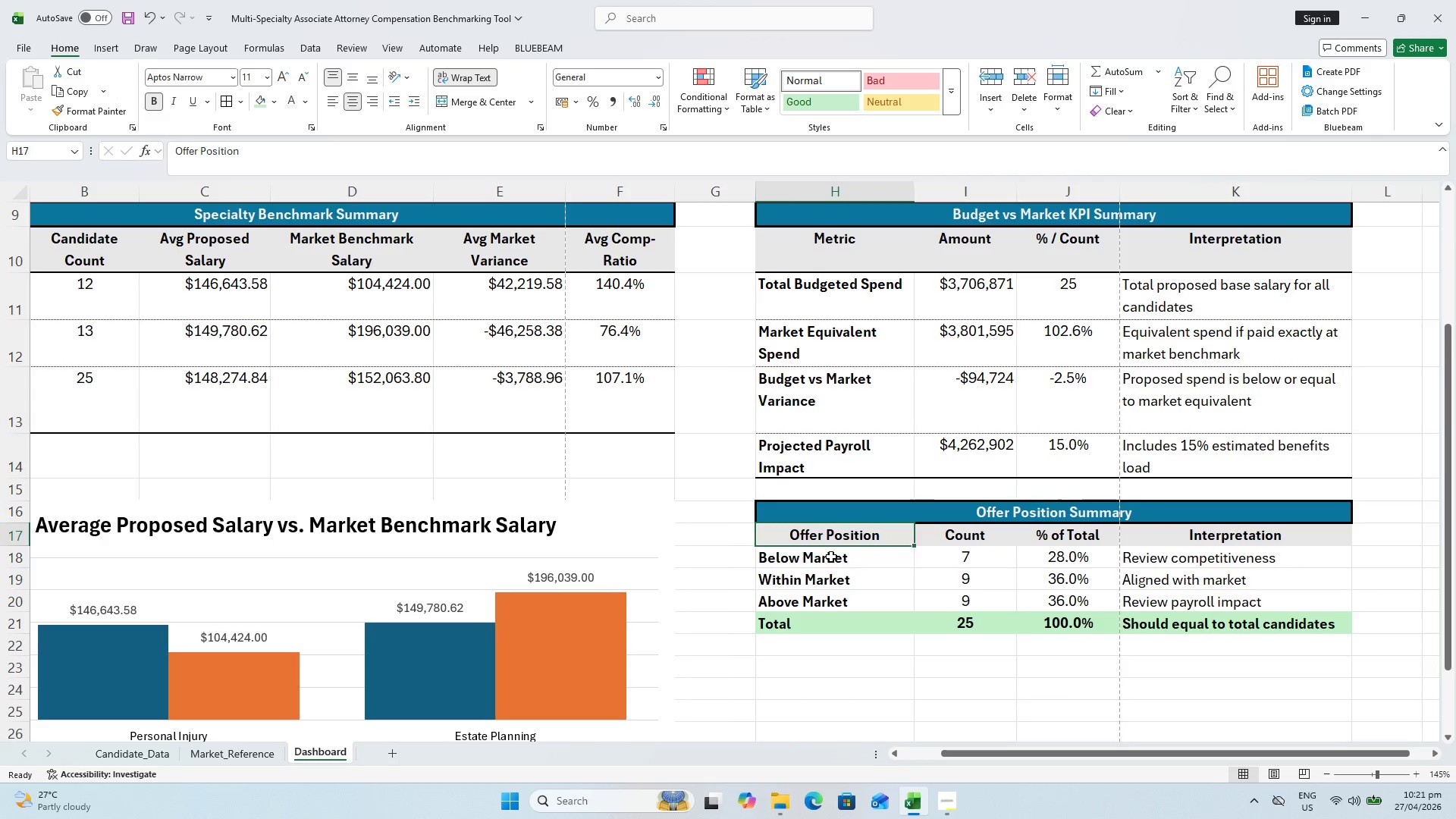 
left_click_drag(start_coordinate=[831, 556], to_coordinate=[1167, 617])
 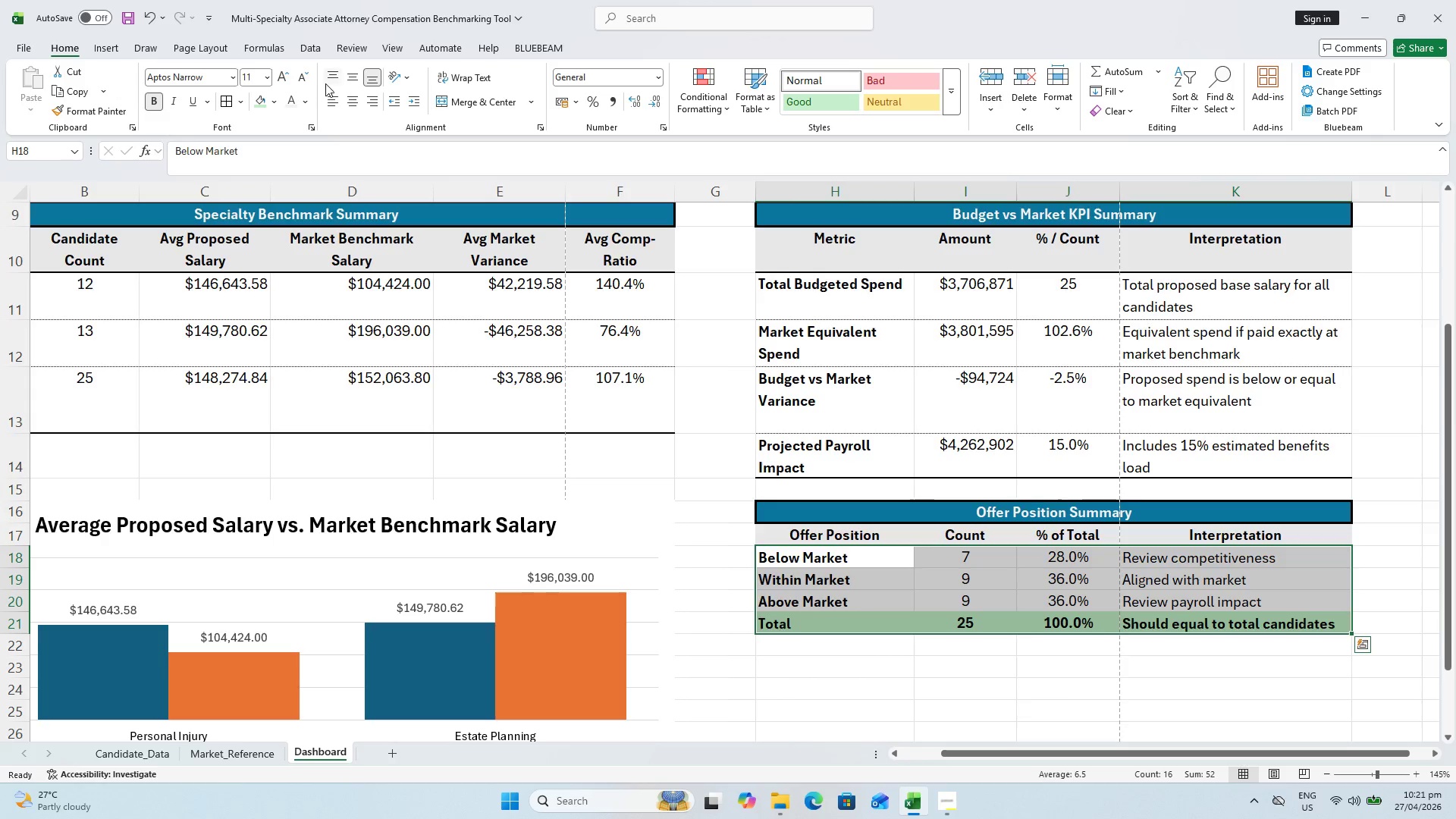 
left_click([330, 80])
 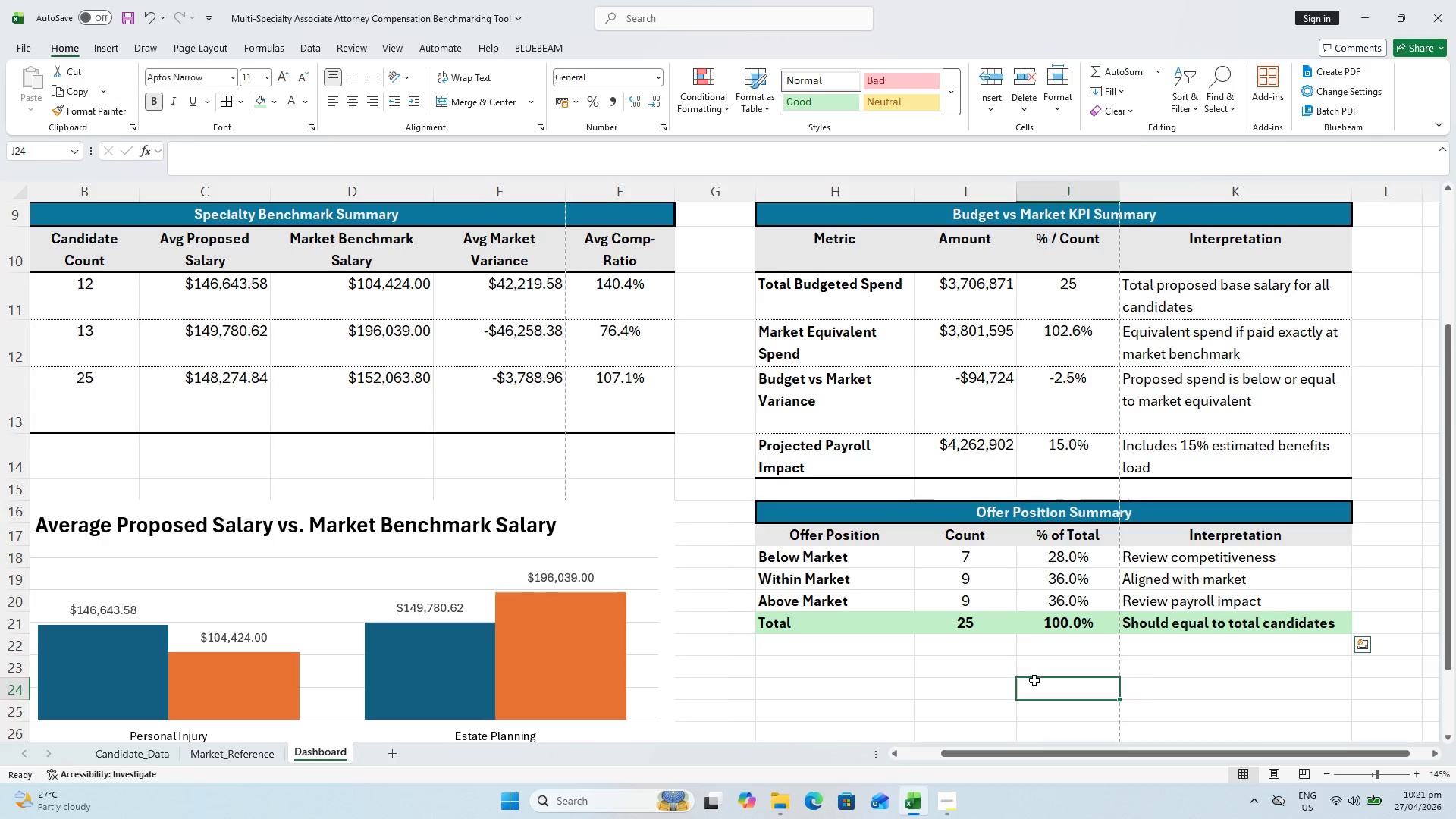 
key(Control+S)
 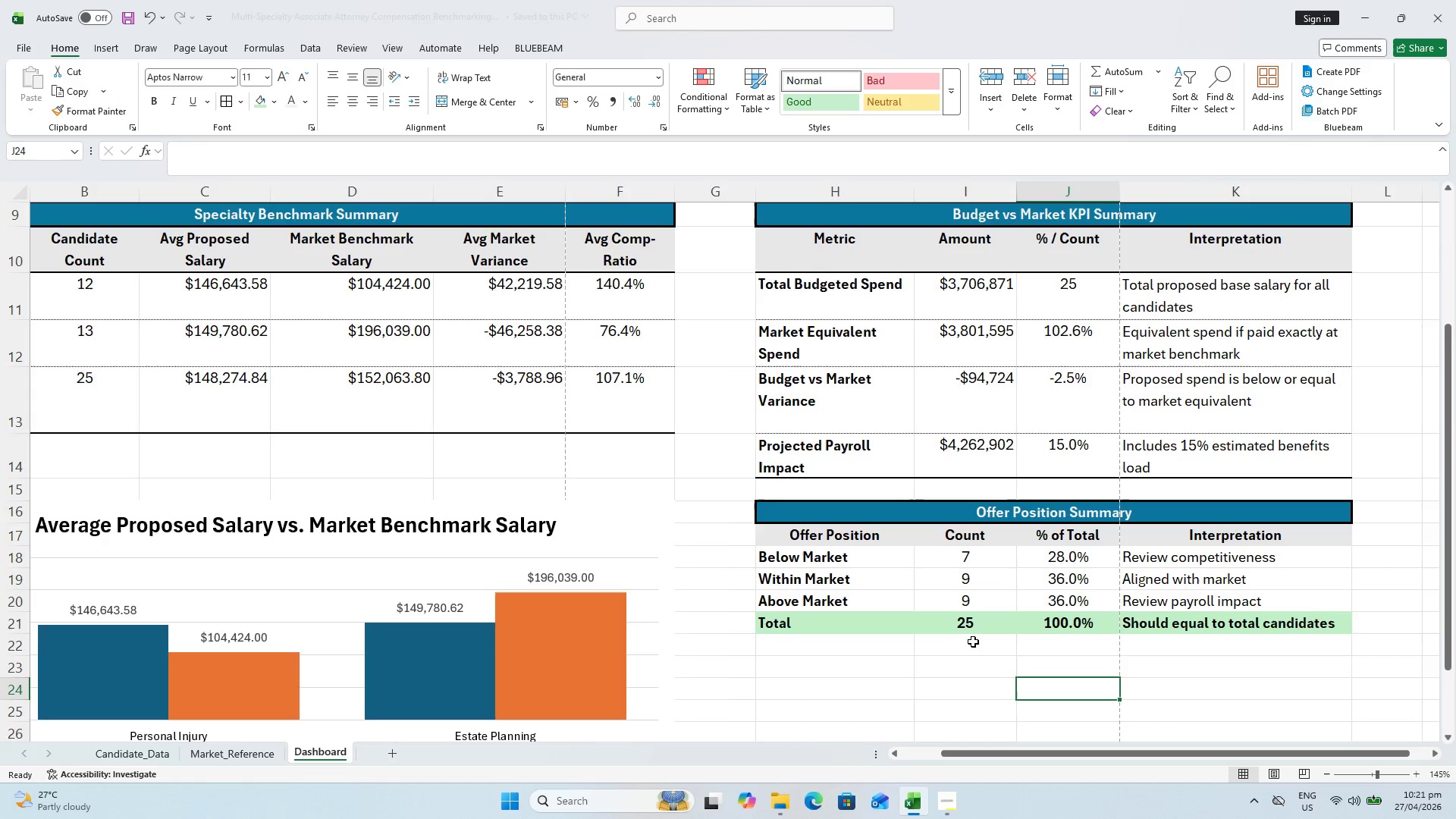 
key(Control+S)
 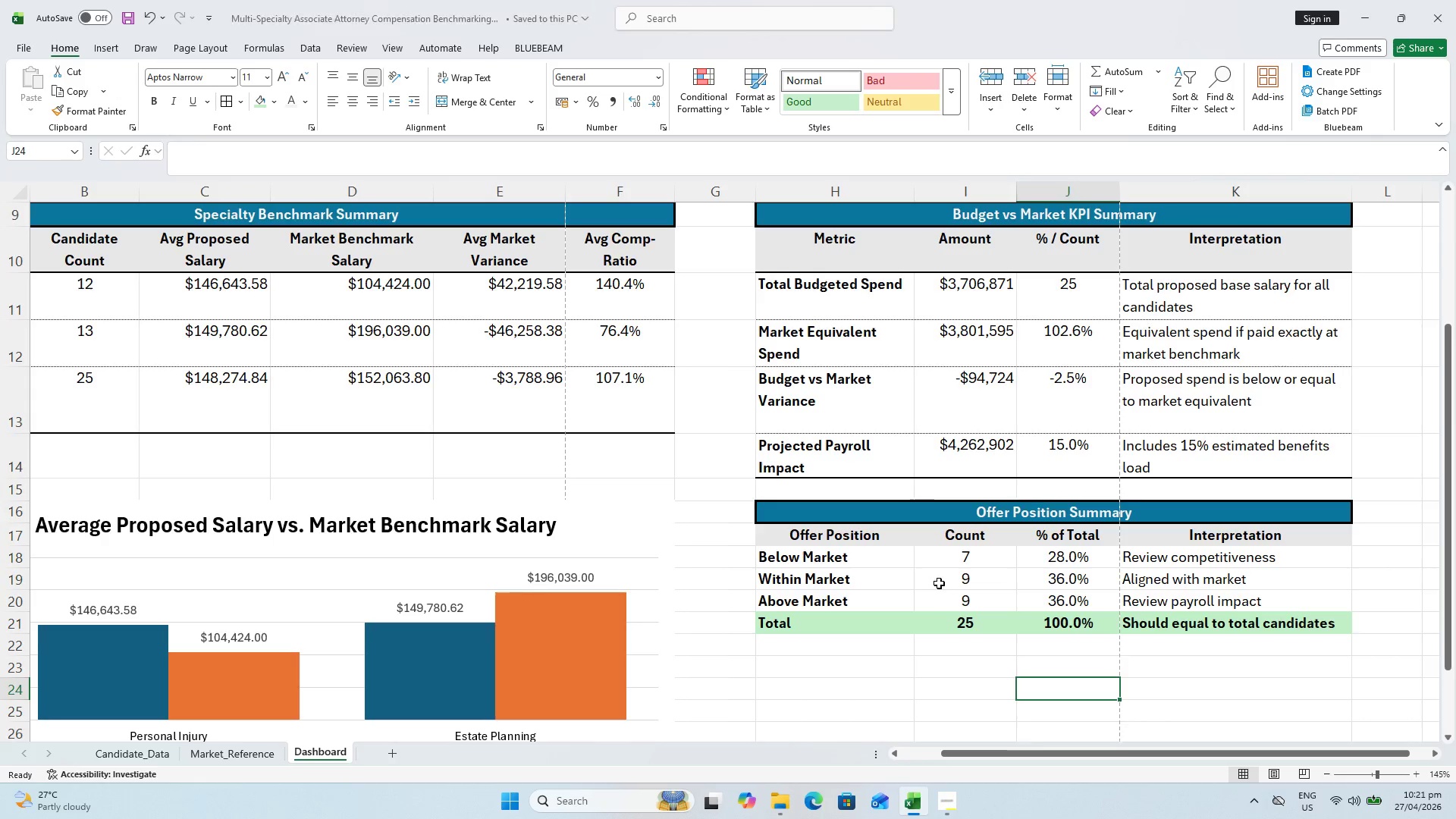 
key(Control+S)
 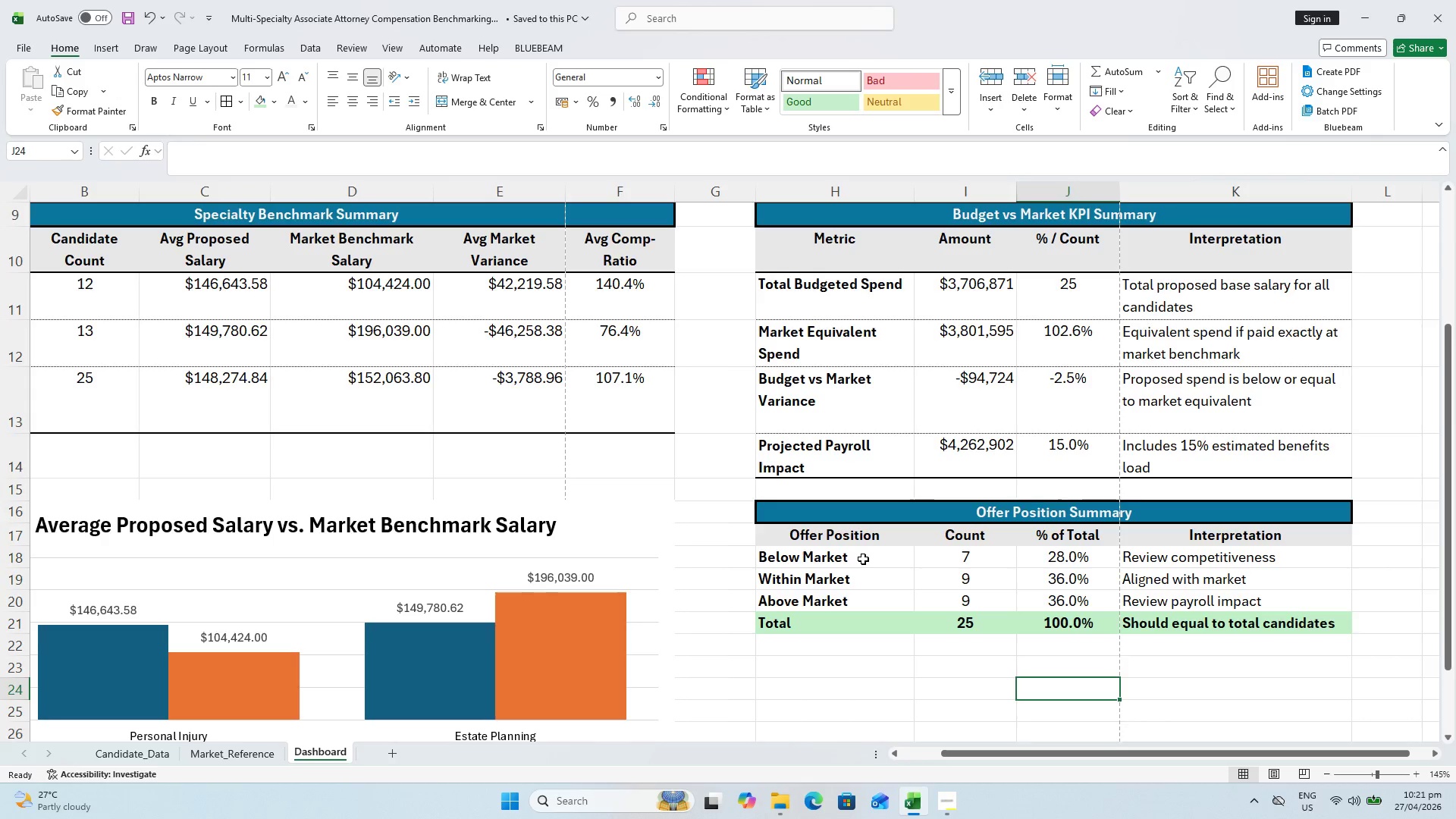 
left_click_drag(start_coordinate=[863, 558], to_coordinate=[866, 614])
 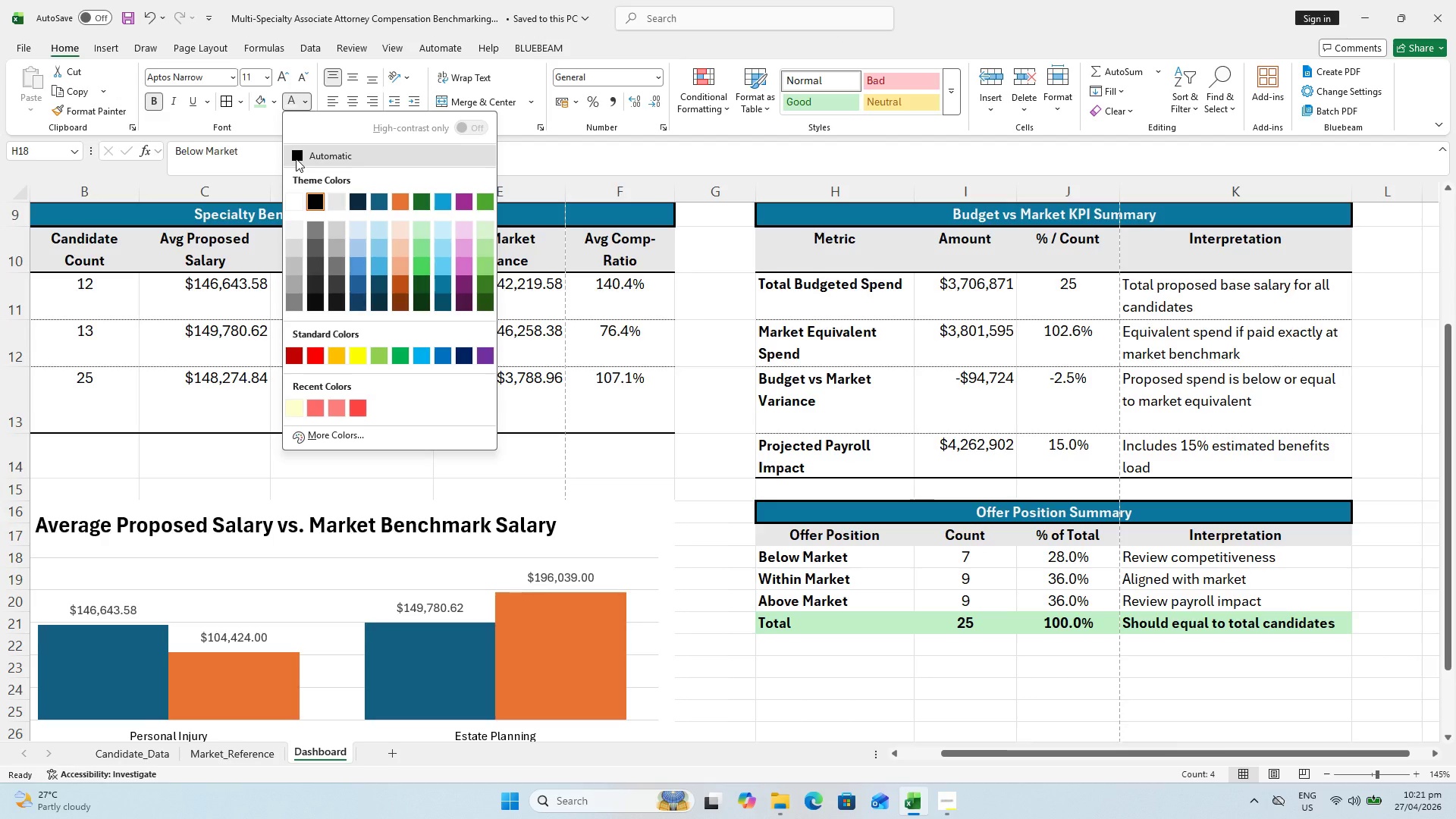 
left_click([296, 158])
 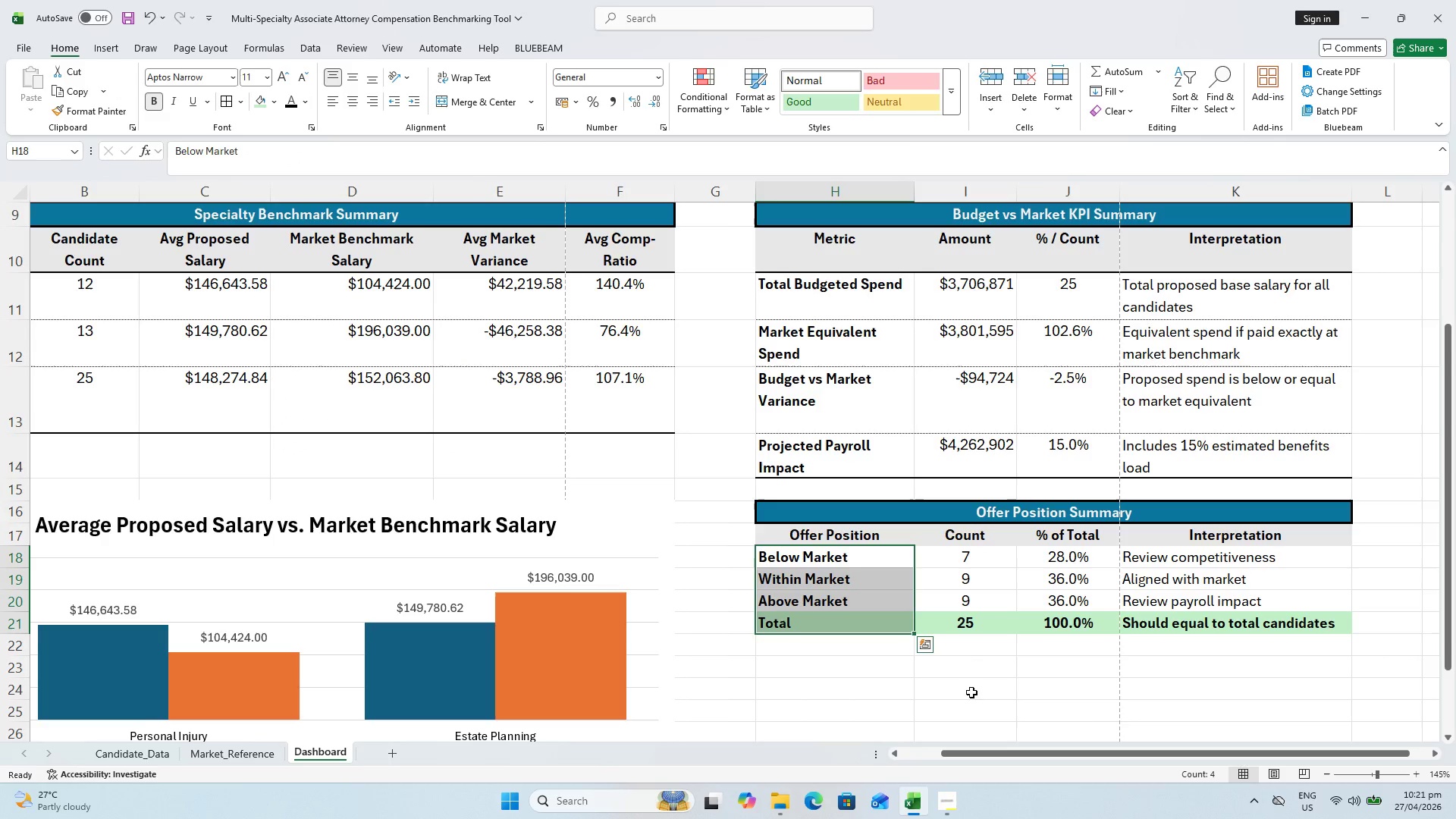 
left_click([1094, 713])
 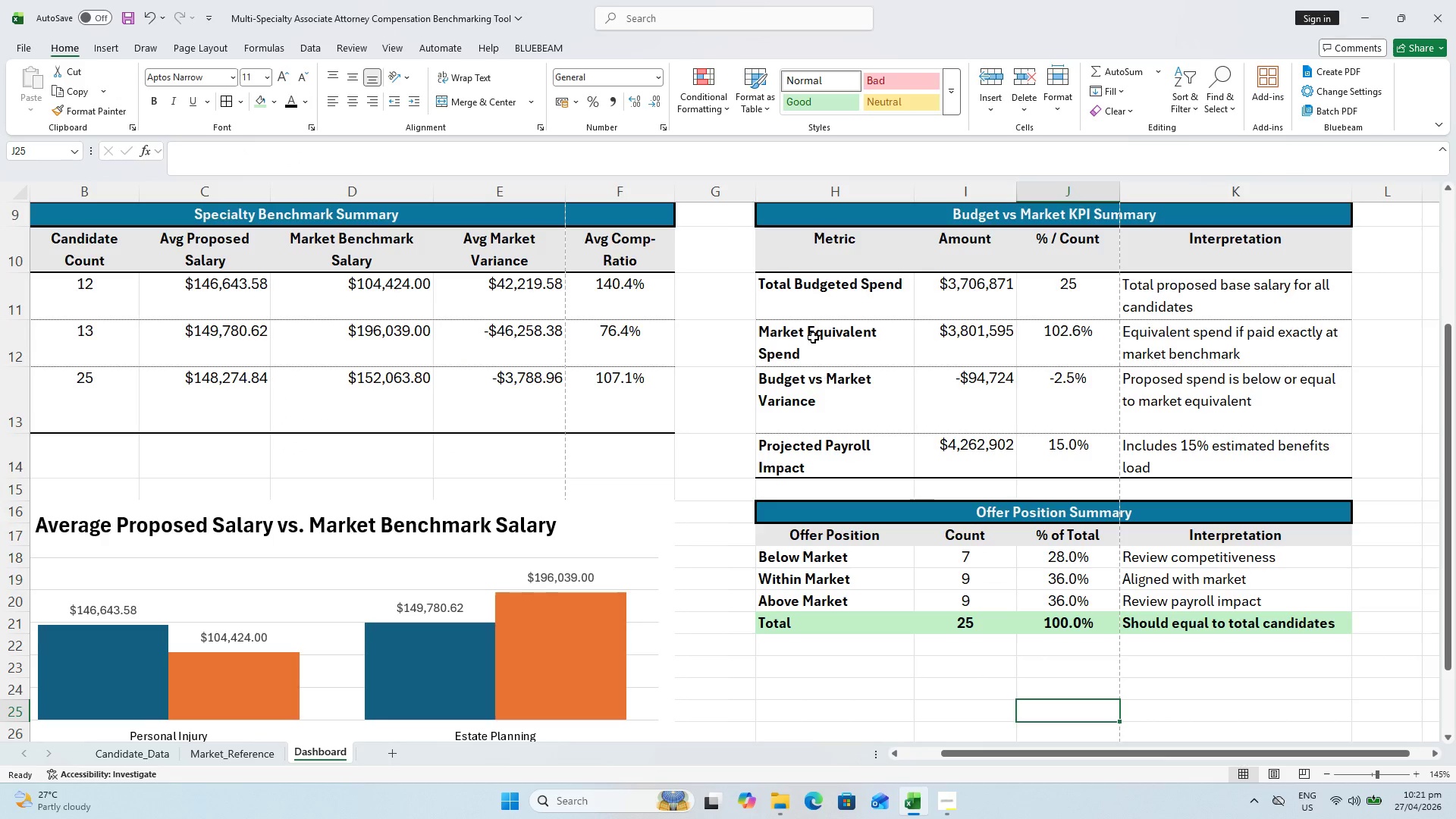 
left_click_drag(start_coordinate=[807, 306], to_coordinate=[813, 432])
 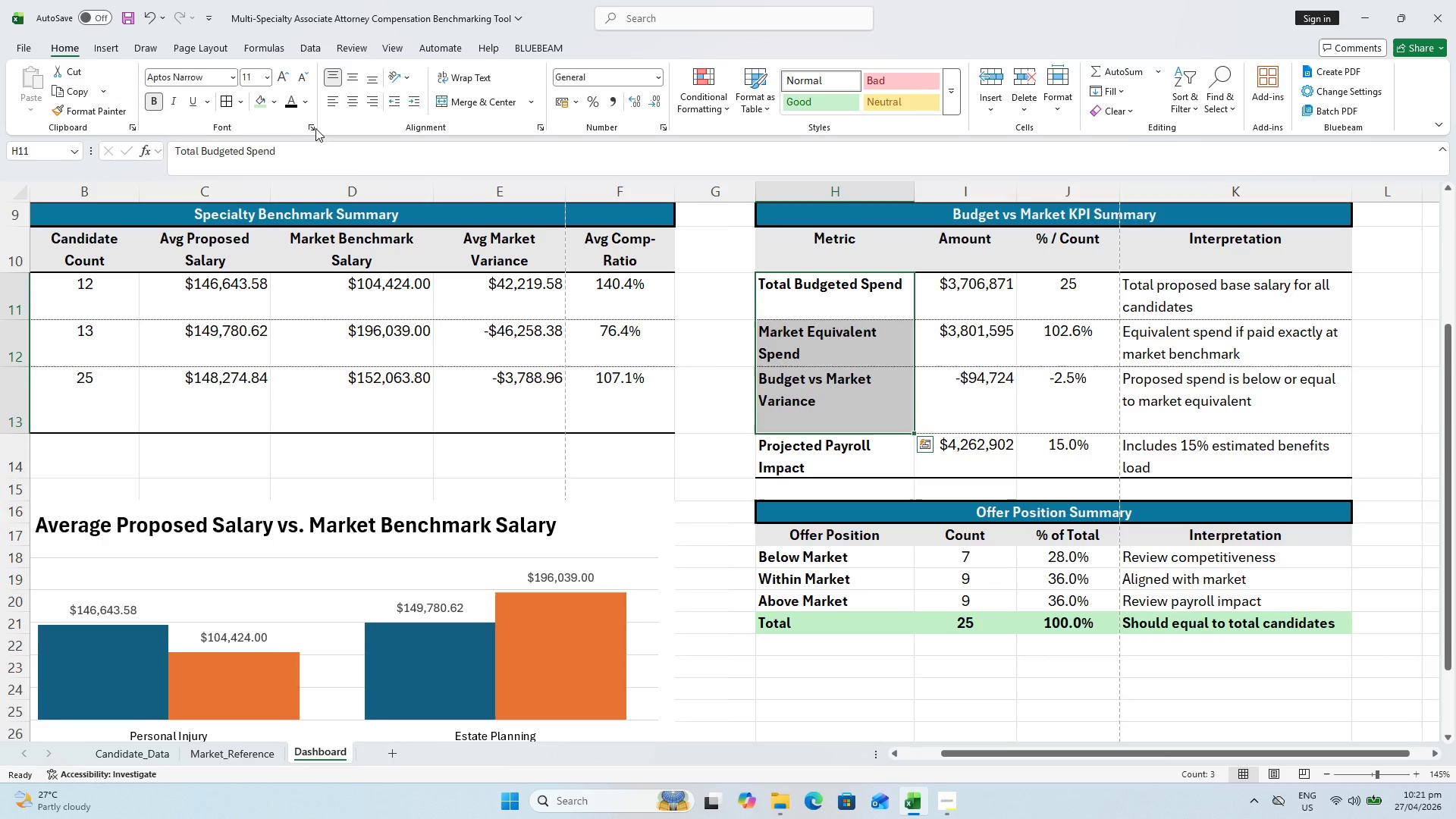 
hold_key(key=ShiftLeft, duration=0.33)
left_click([800, 447])
 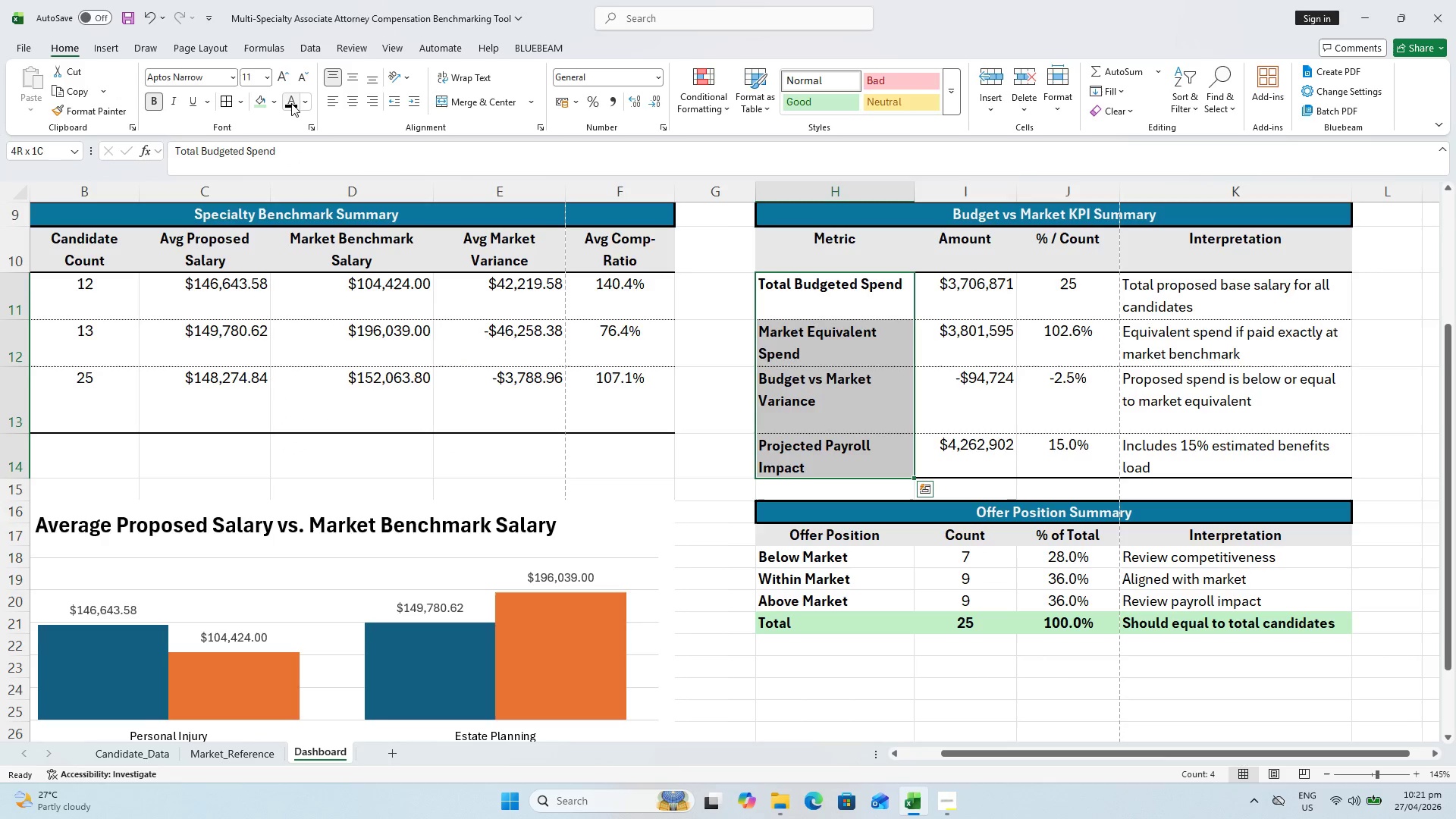 
left_click([291, 108])
 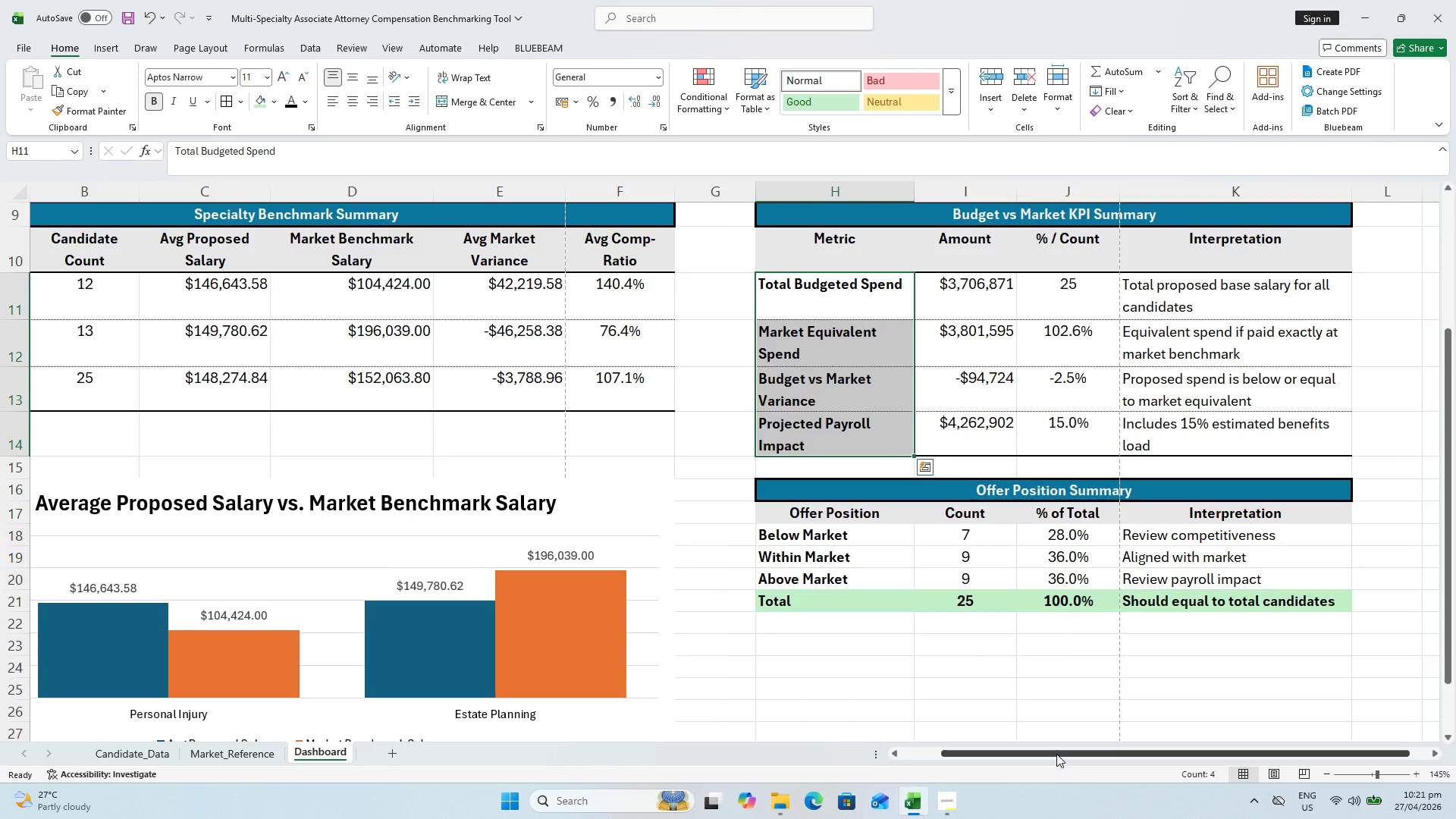 
left_click_drag(start_coordinate=[1056, 754], to_coordinate=[906, 767])
 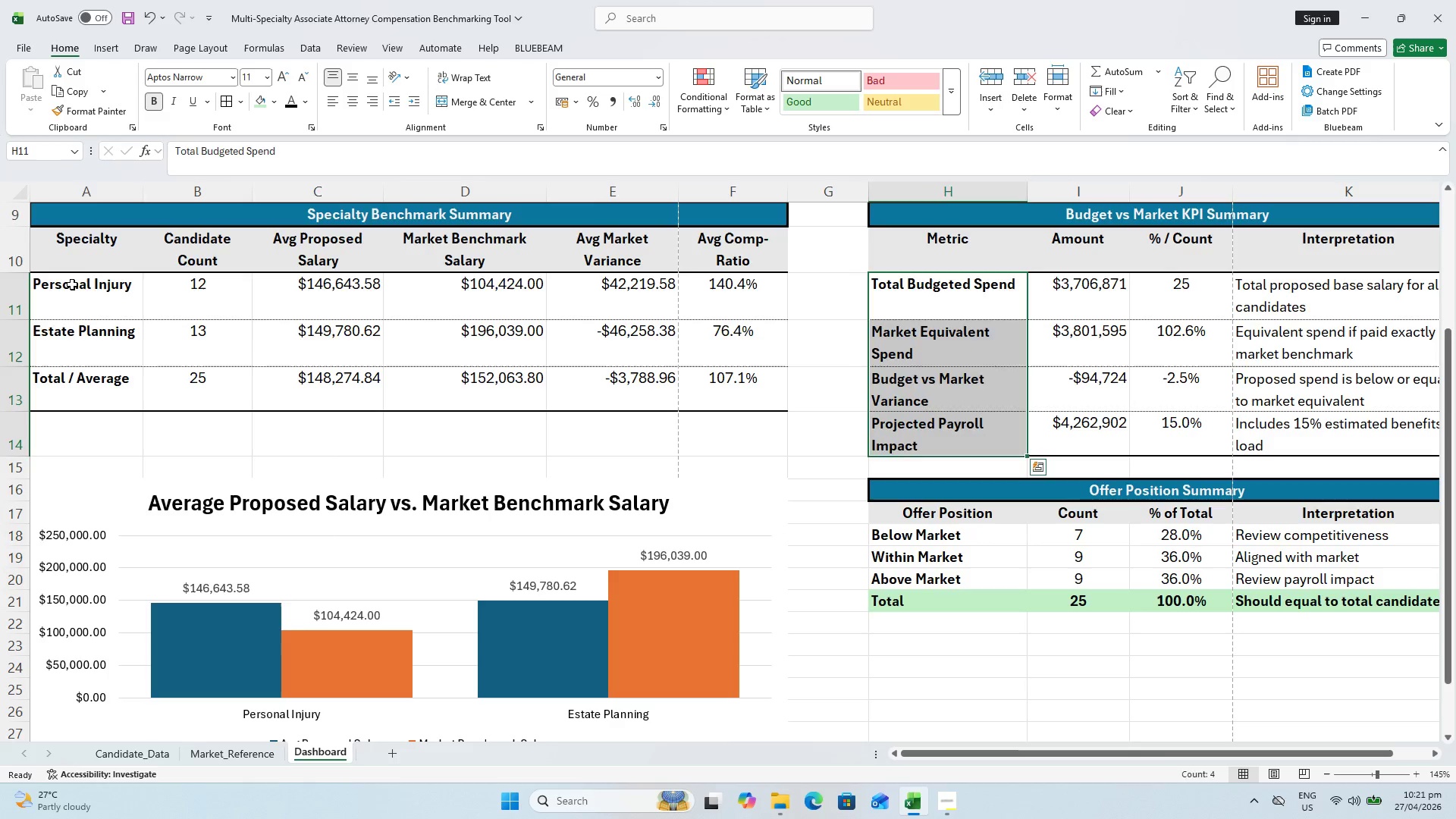 
left_click_drag(start_coordinate=[72, 284], to_coordinate=[79, 378])
 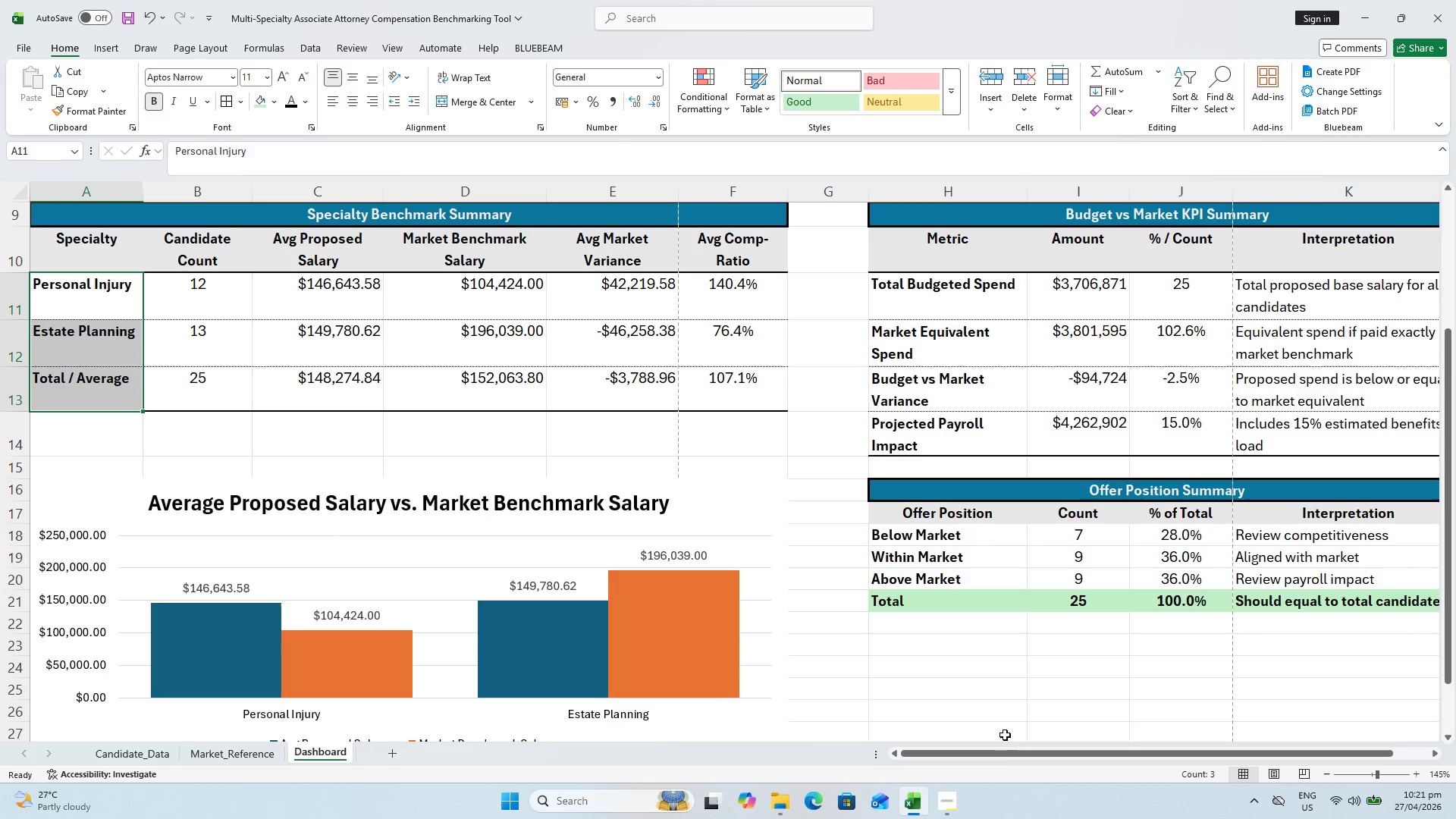 
left_click_drag(start_coordinate=[1009, 752], to_coordinate=[1067, 757])
 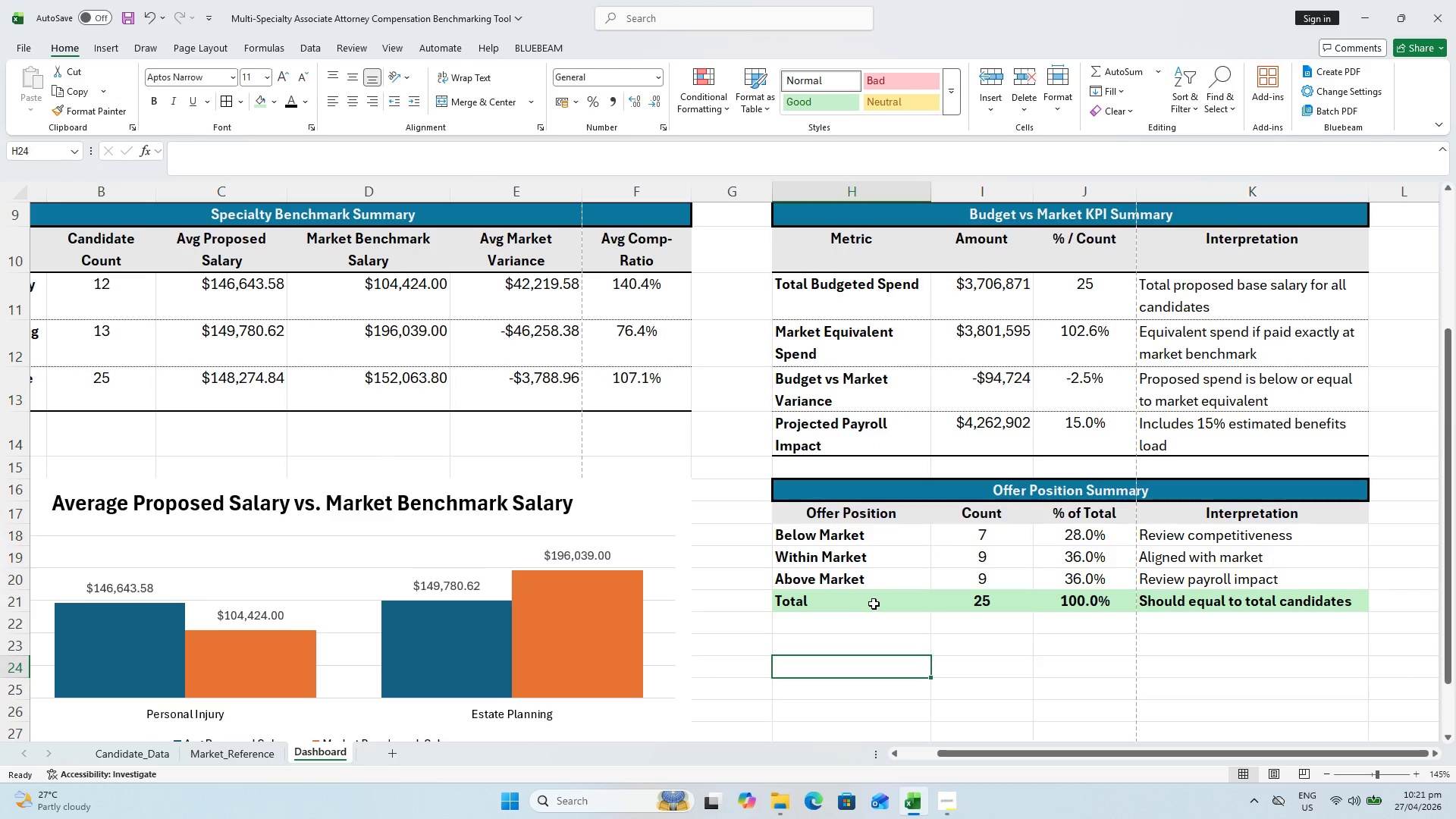 
left_click_drag(start_coordinate=[872, 602], to_coordinate=[1222, 603])
 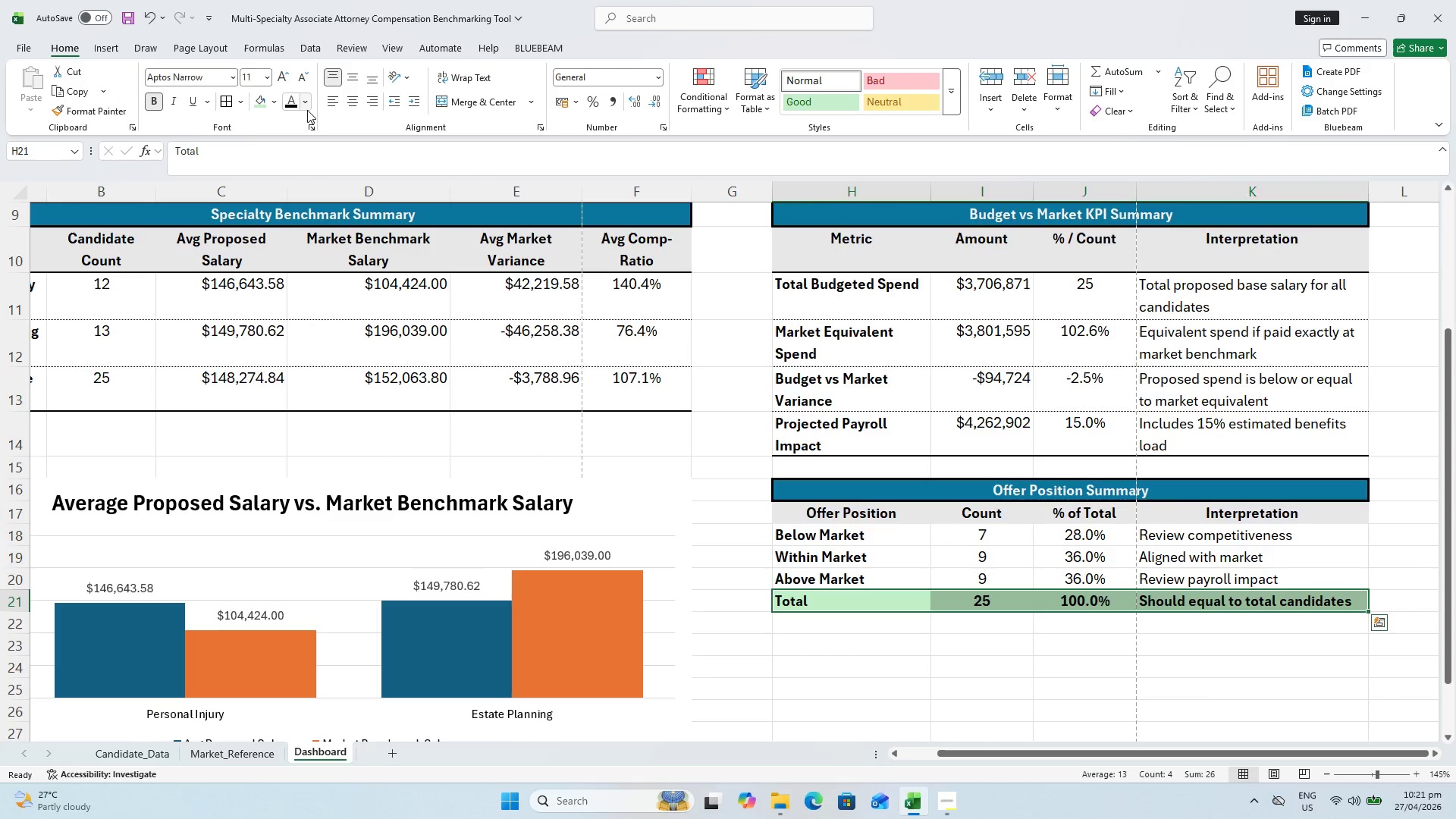 
left_click([290, 105])
 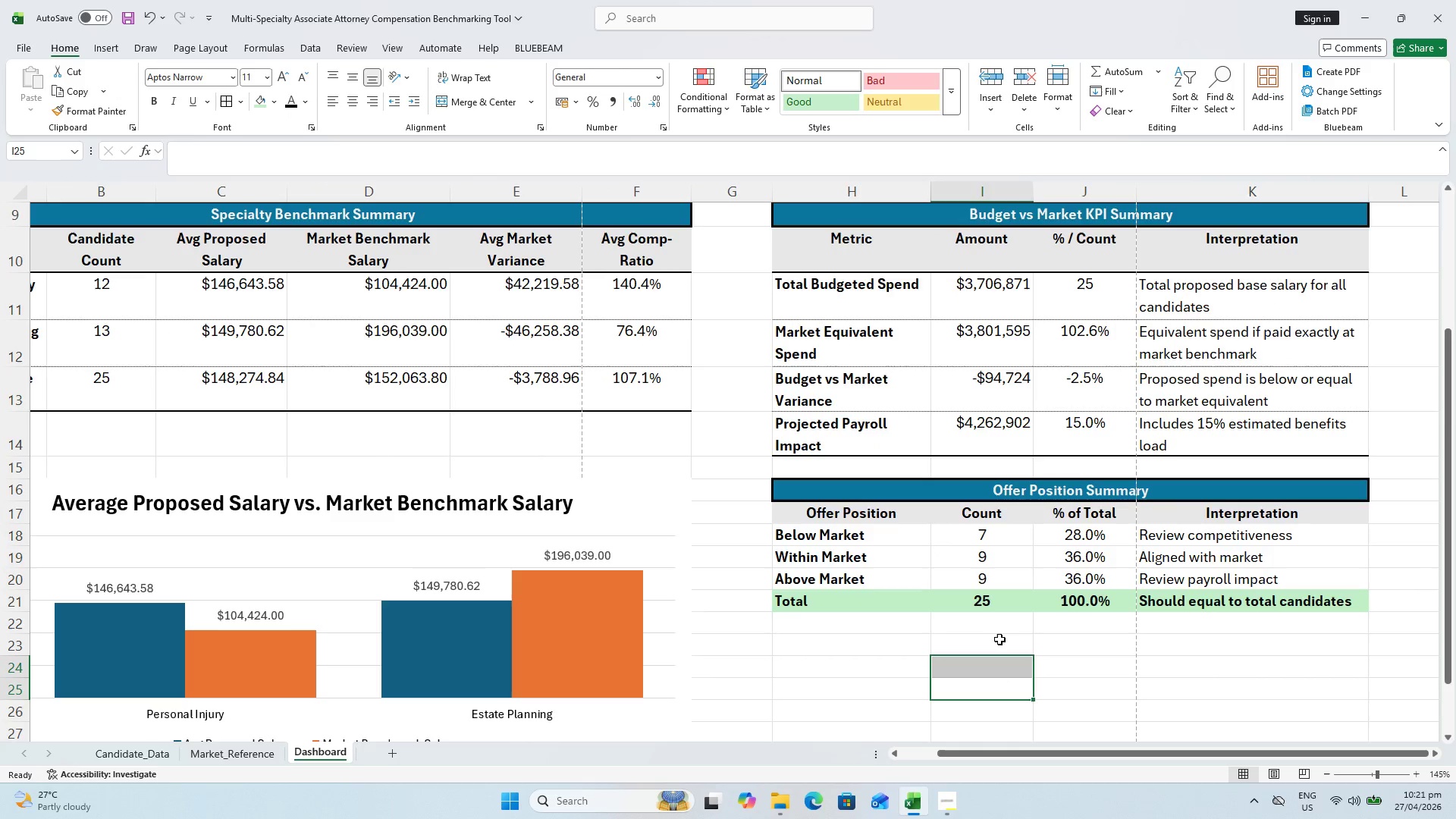 
key(Control+S)
 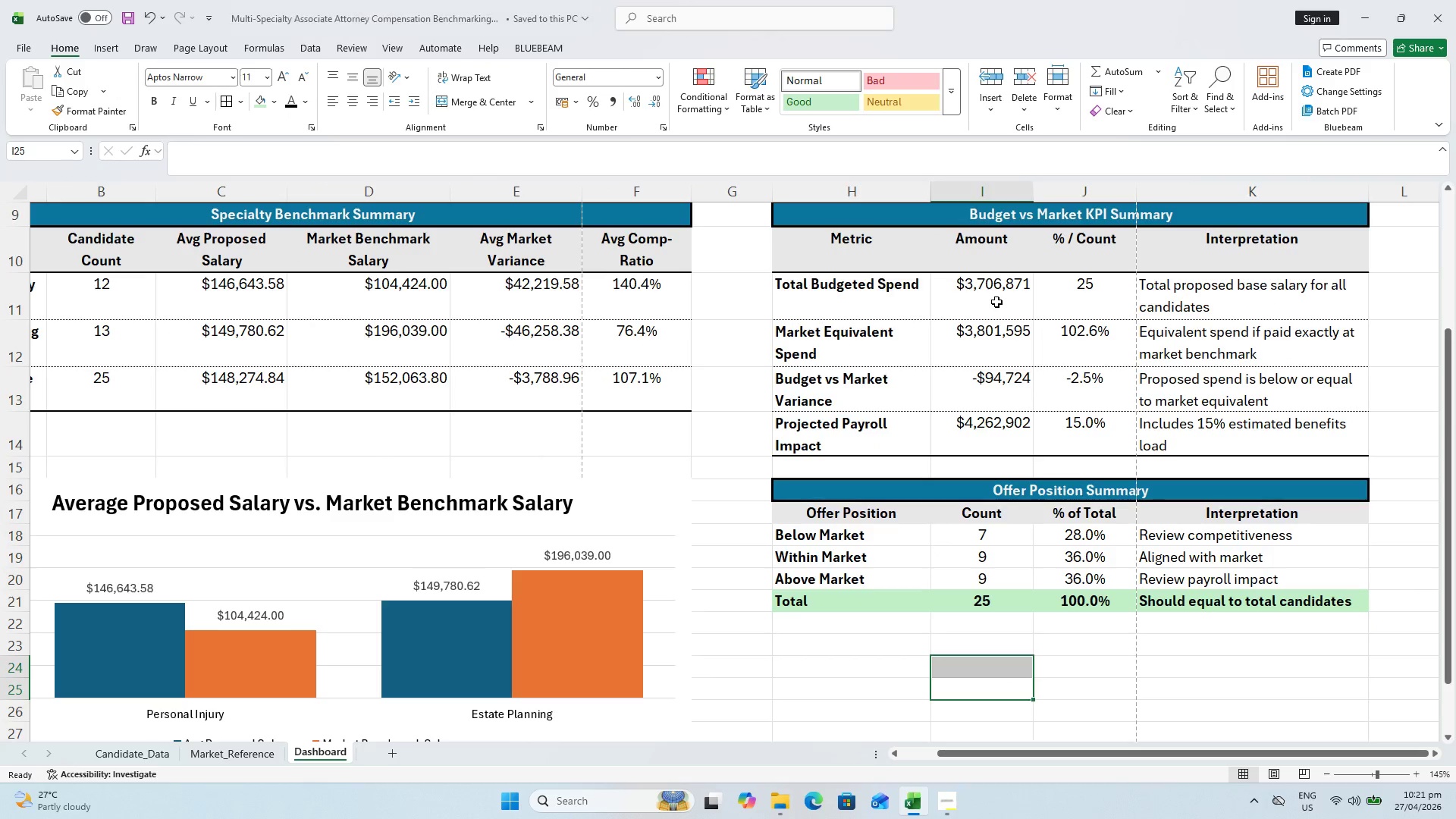 
left_click([996, 302])
 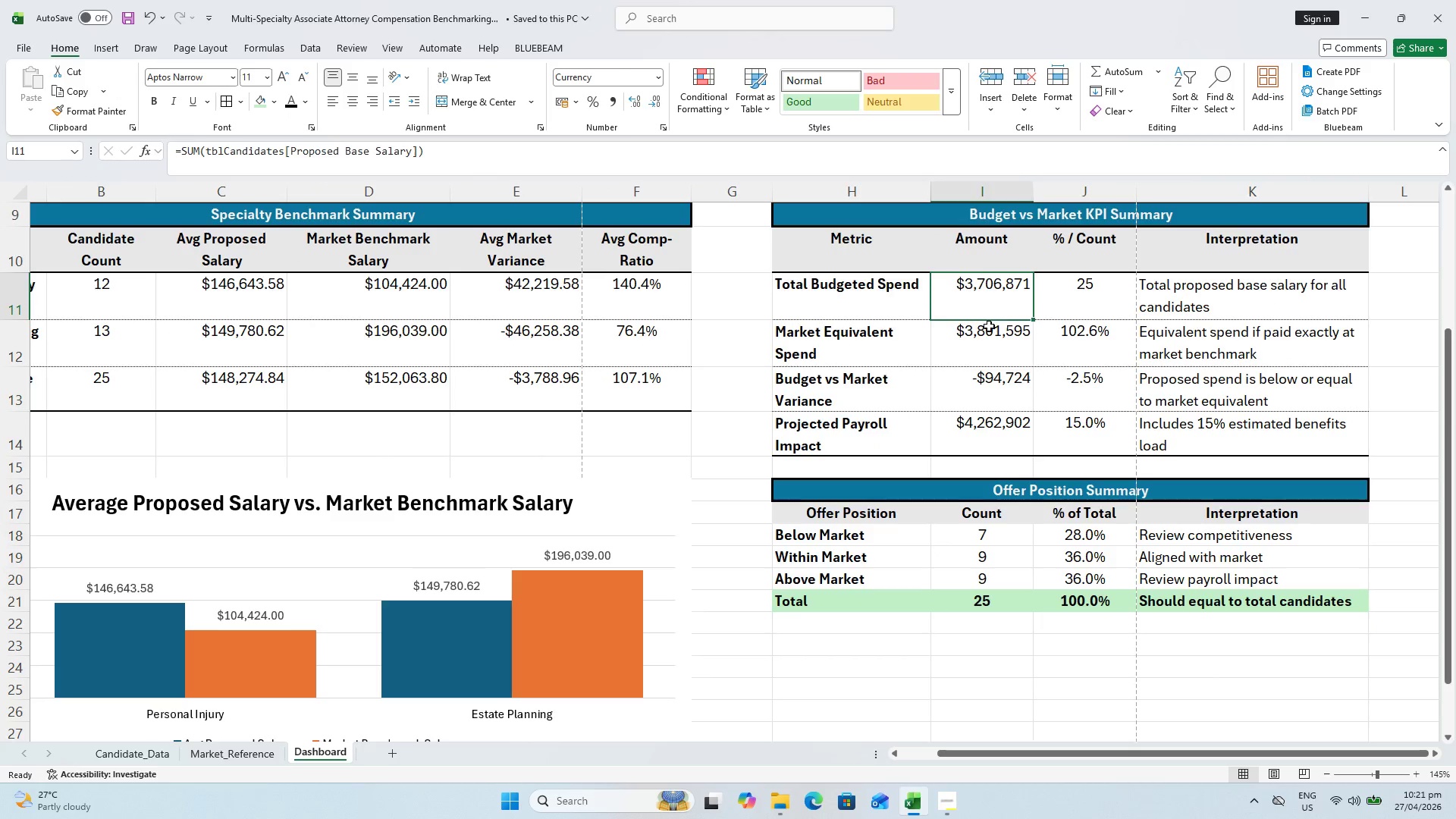 
left_click([989, 327])
 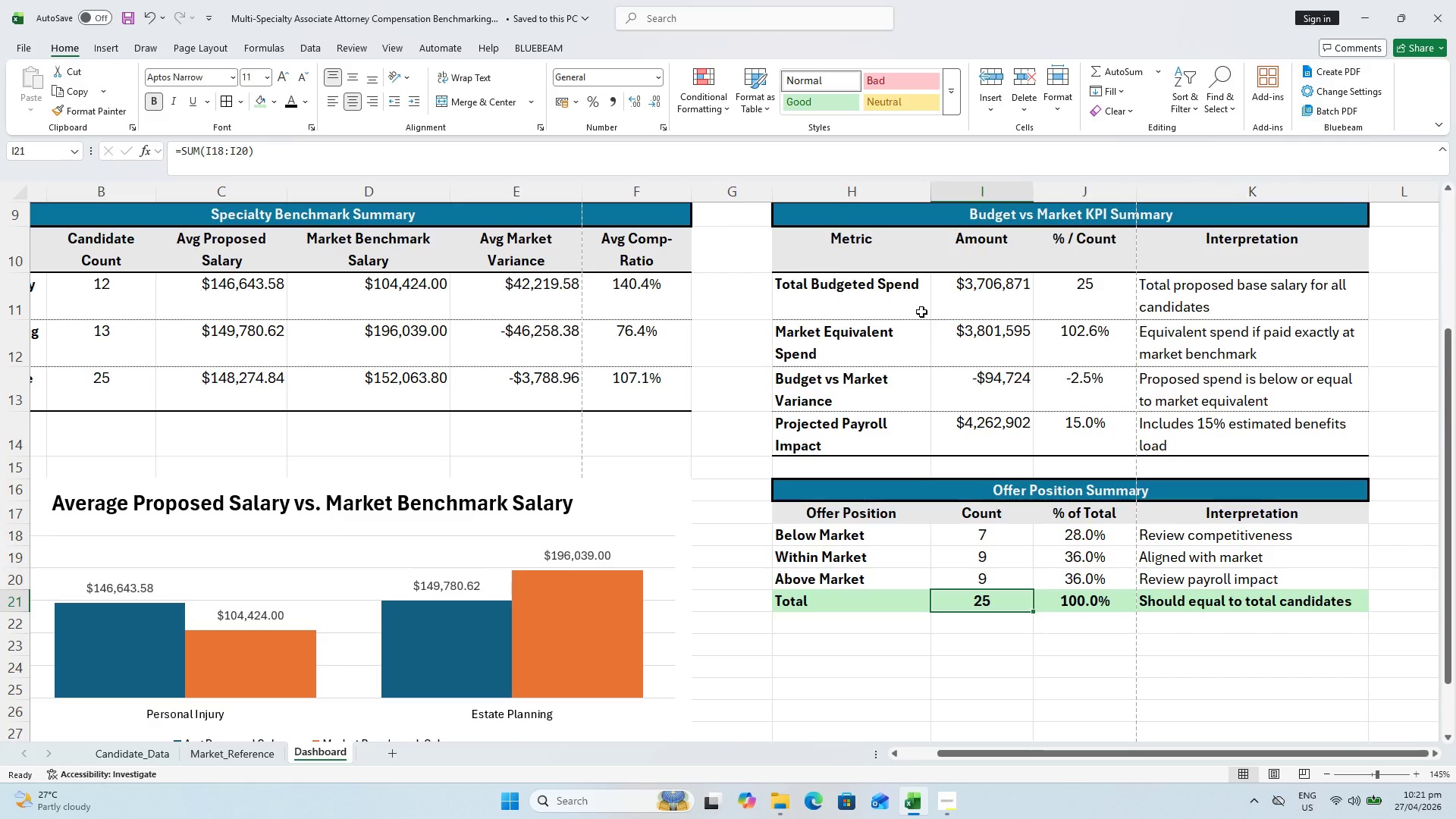 
scroll: coordinate [420, 377], scroll_direction: up, amount: 2.0
 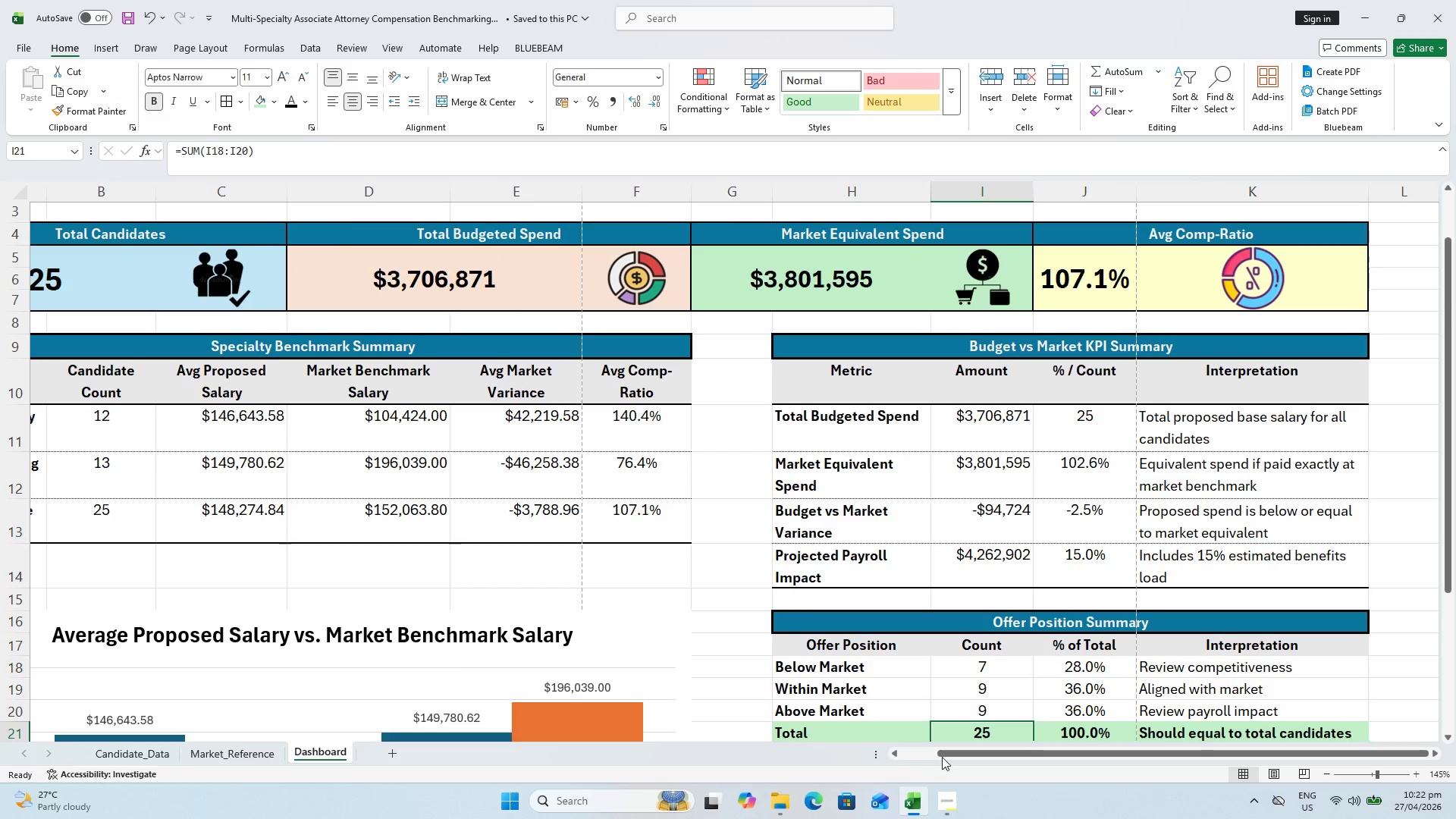 
left_click_drag(start_coordinate=[943, 756], to_coordinate=[785, 760])
 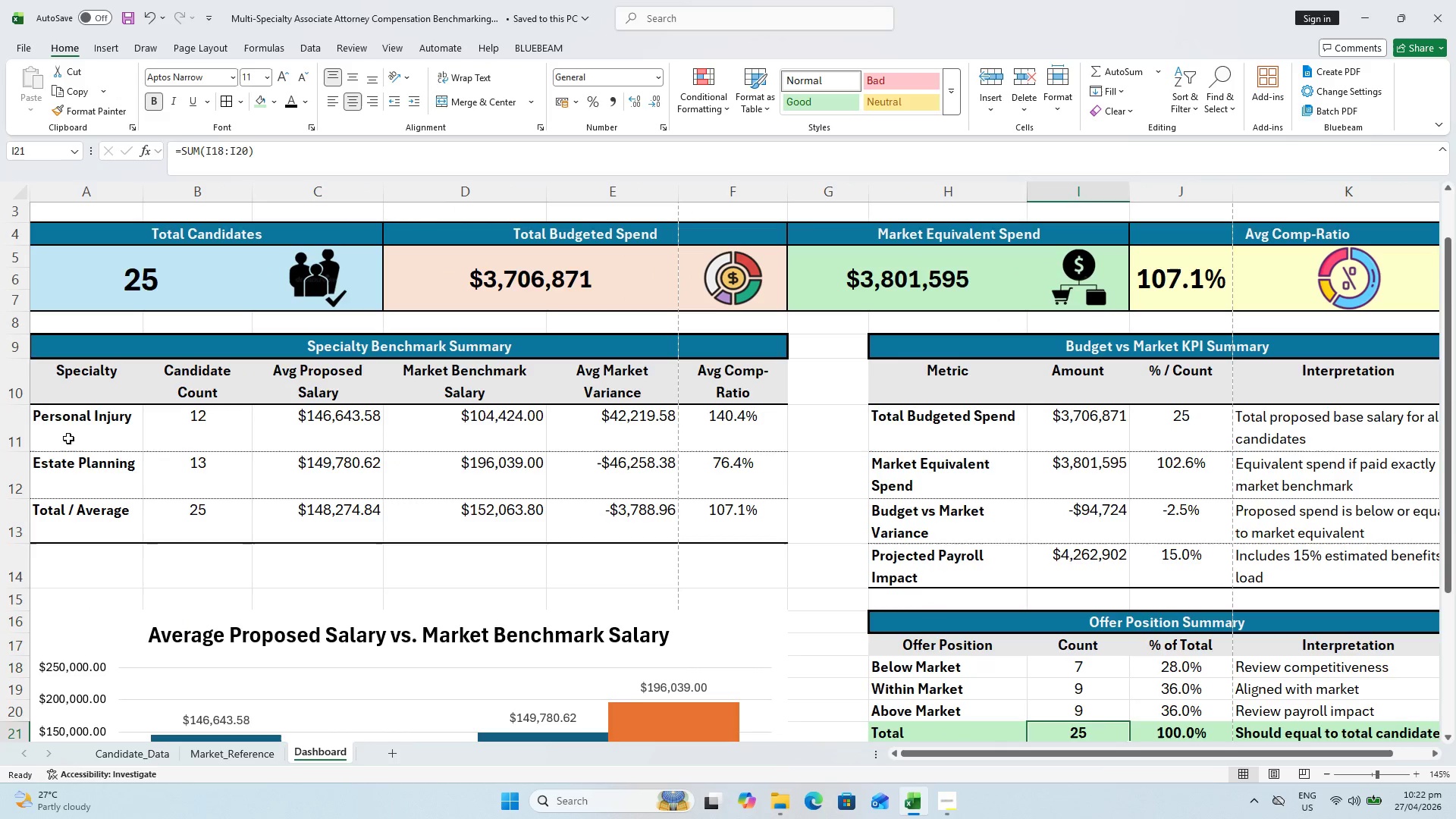 
left_click_drag(start_coordinate=[68, 438], to_coordinate=[673, 524])
 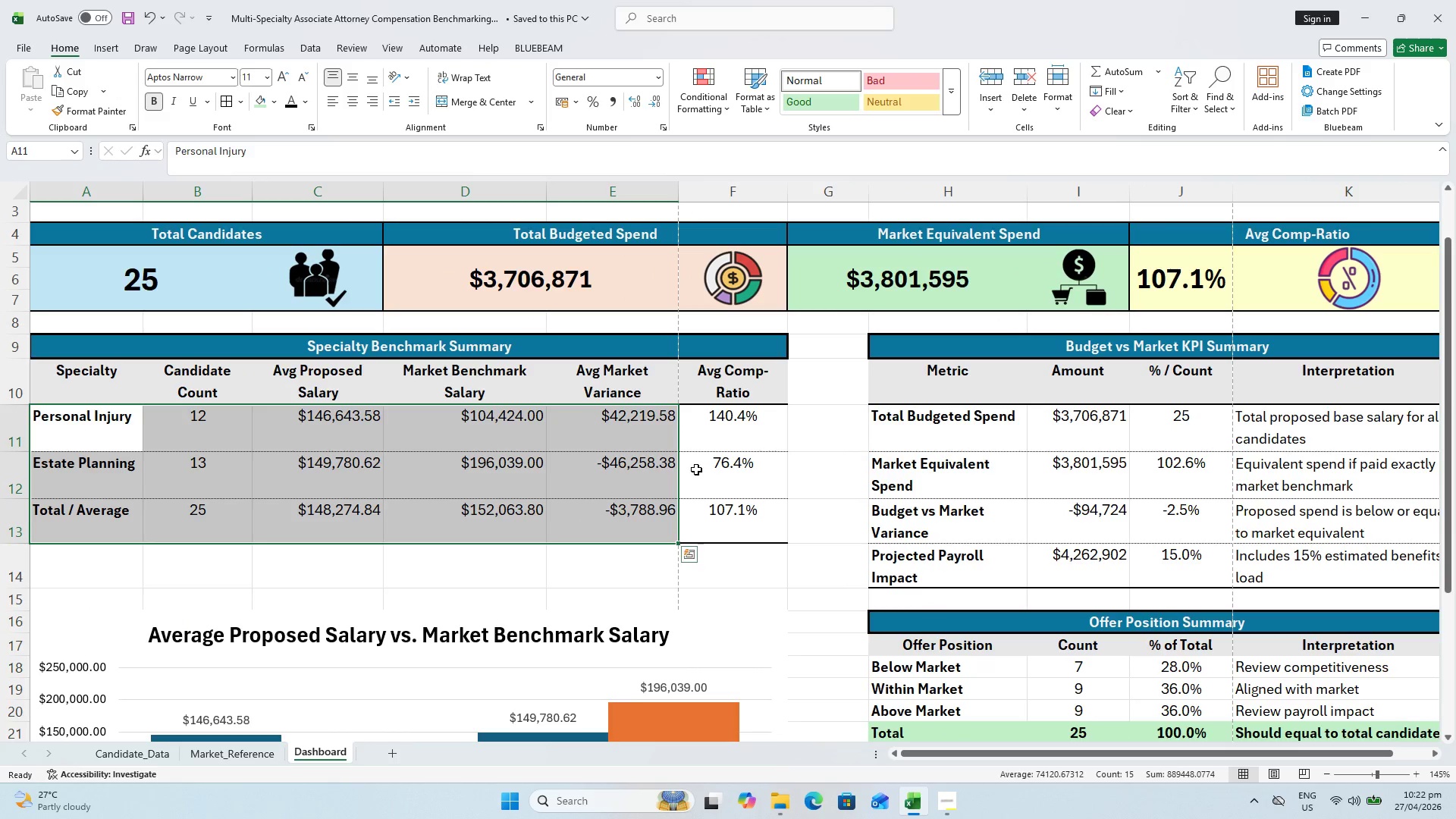 
hold_key(key=ShiftLeft, duration=0.89)
left_click_drag(start_coordinate=[723, 485], to_coordinate=[731, 491])
 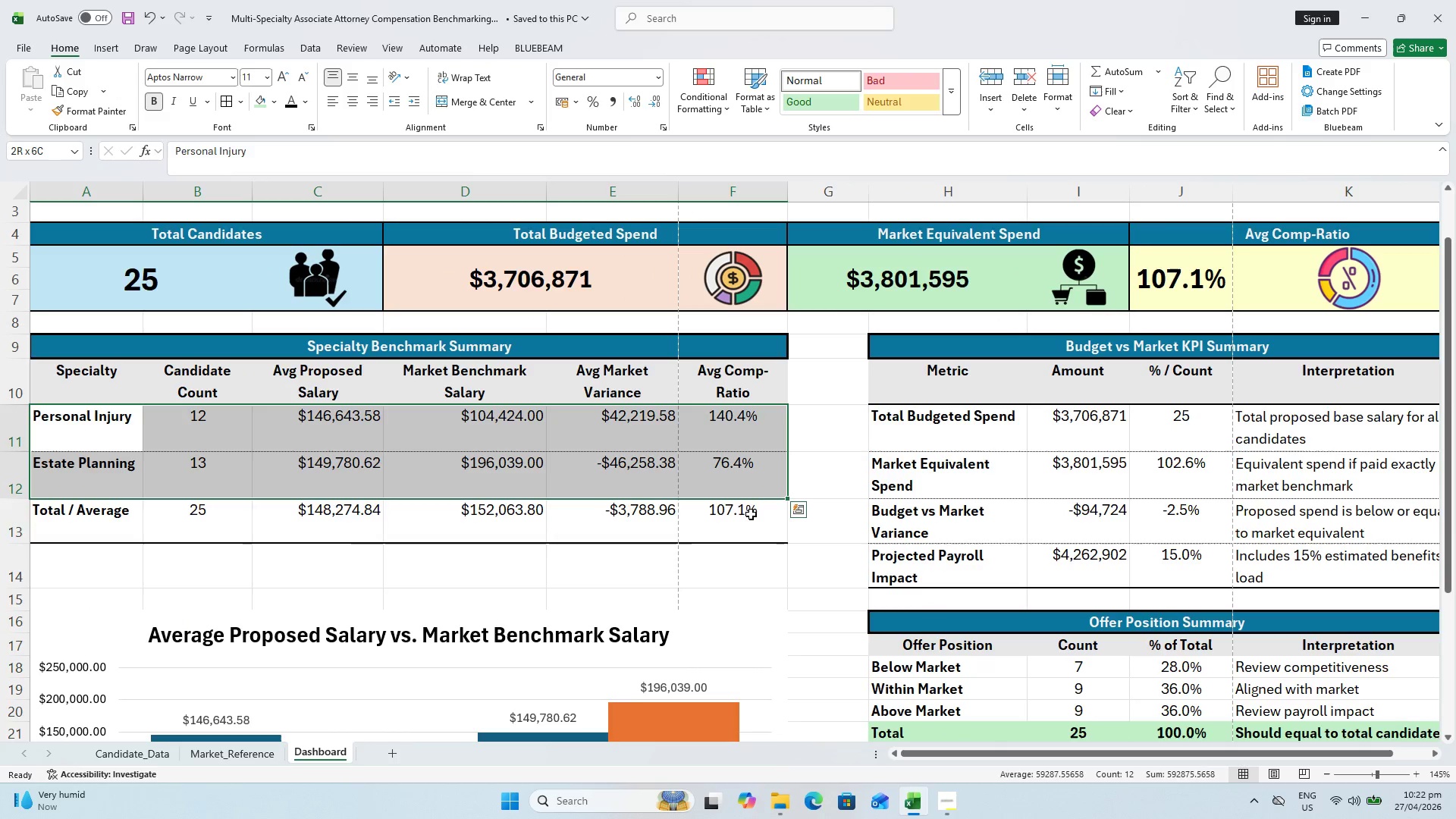 
double_click([748, 518])
 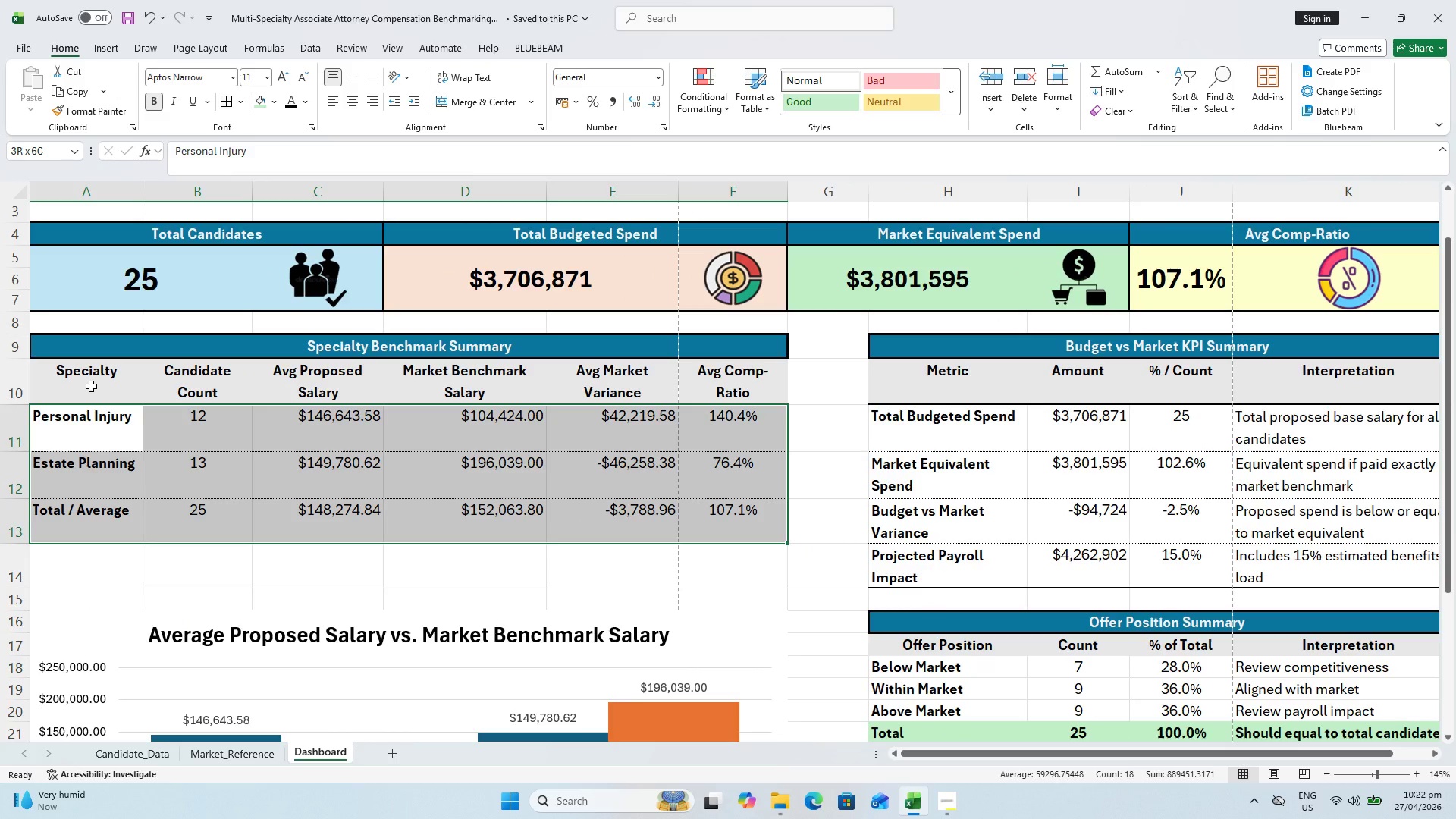 
left_click_drag(start_coordinate=[91, 384], to_coordinate=[712, 532])
 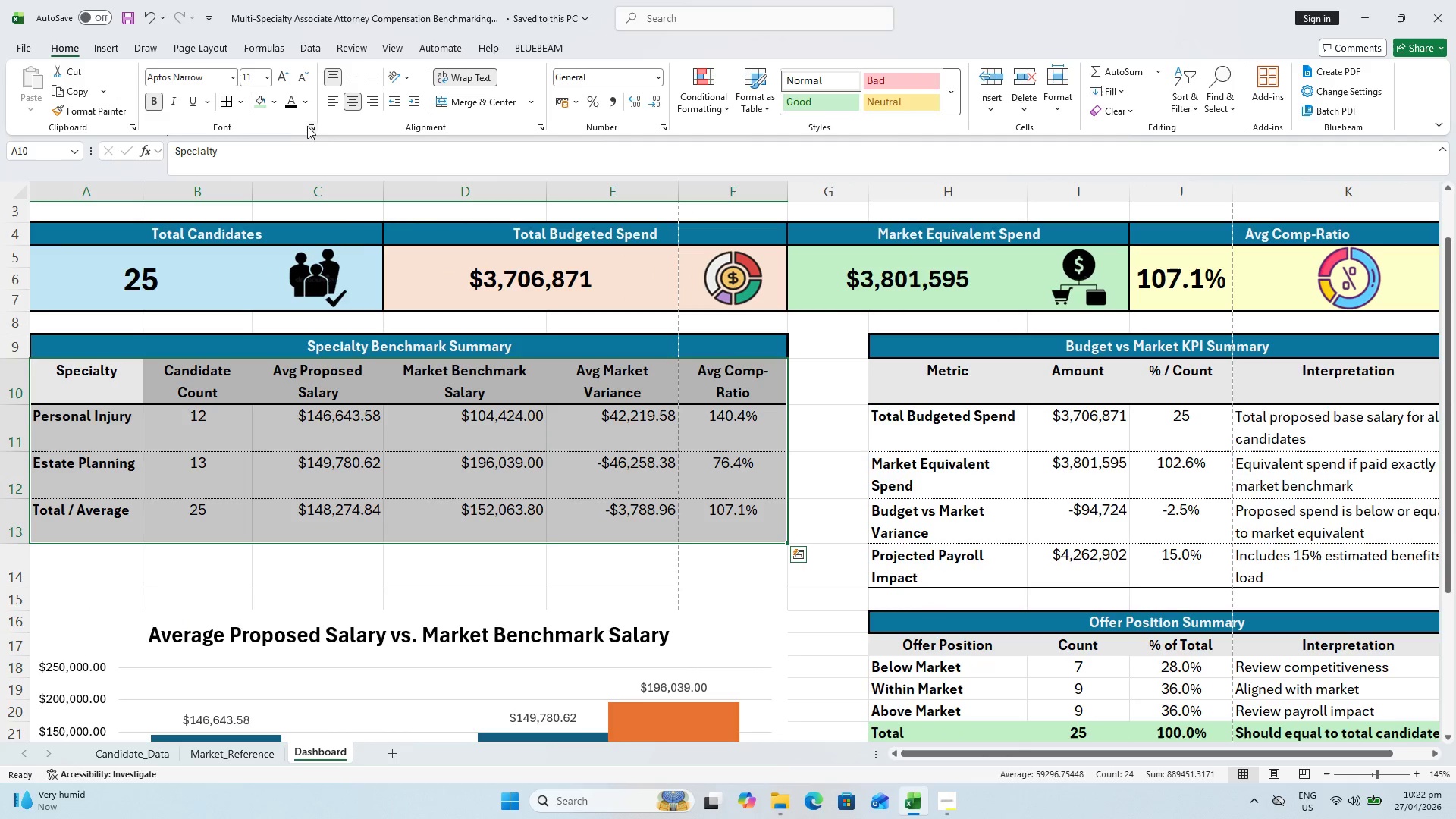 
left_click([292, 100])
 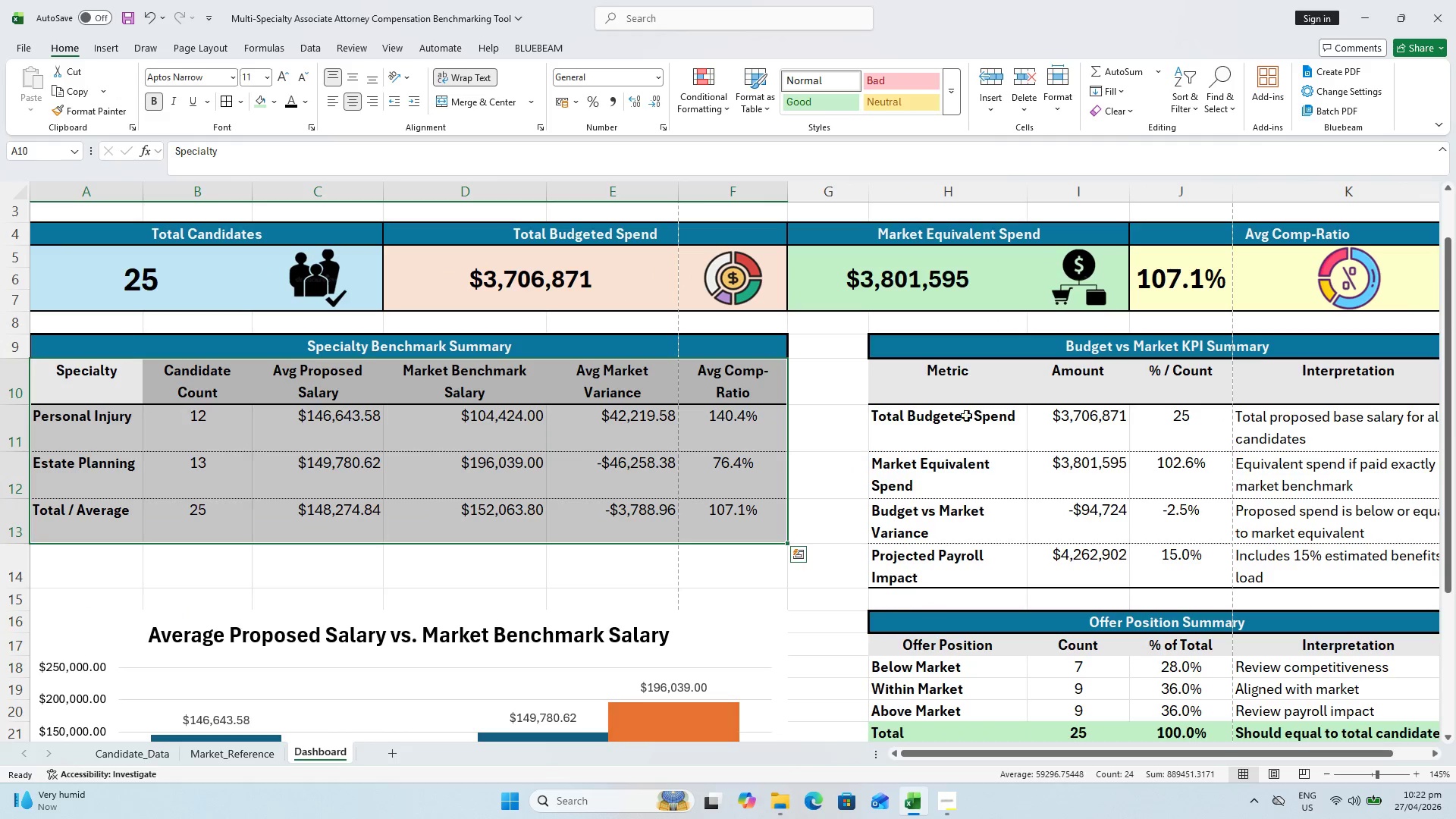 
left_click_drag(start_coordinate=[962, 390], to_coordinate=[1279, 559])
 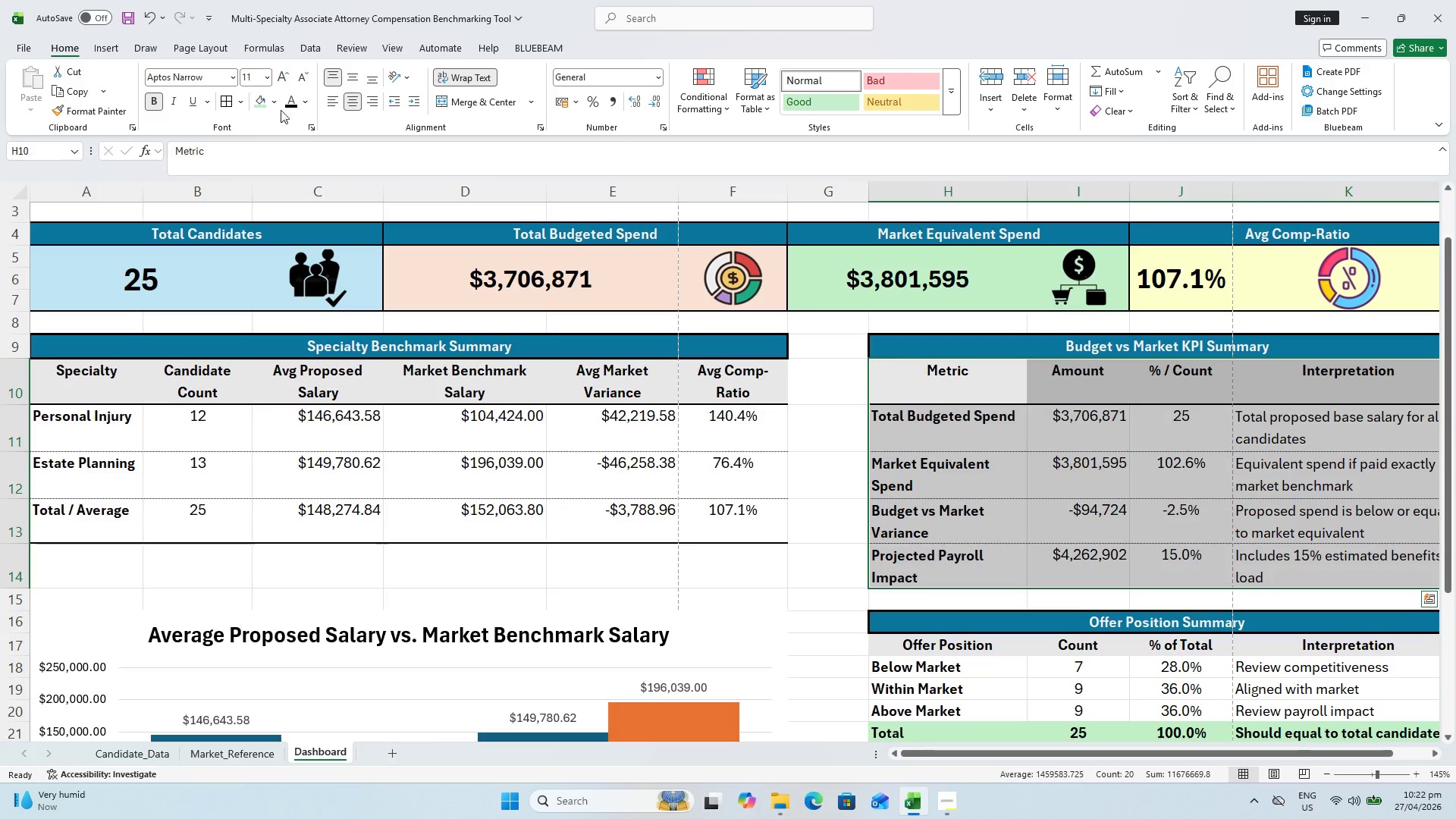 
left_click([285, 101])
 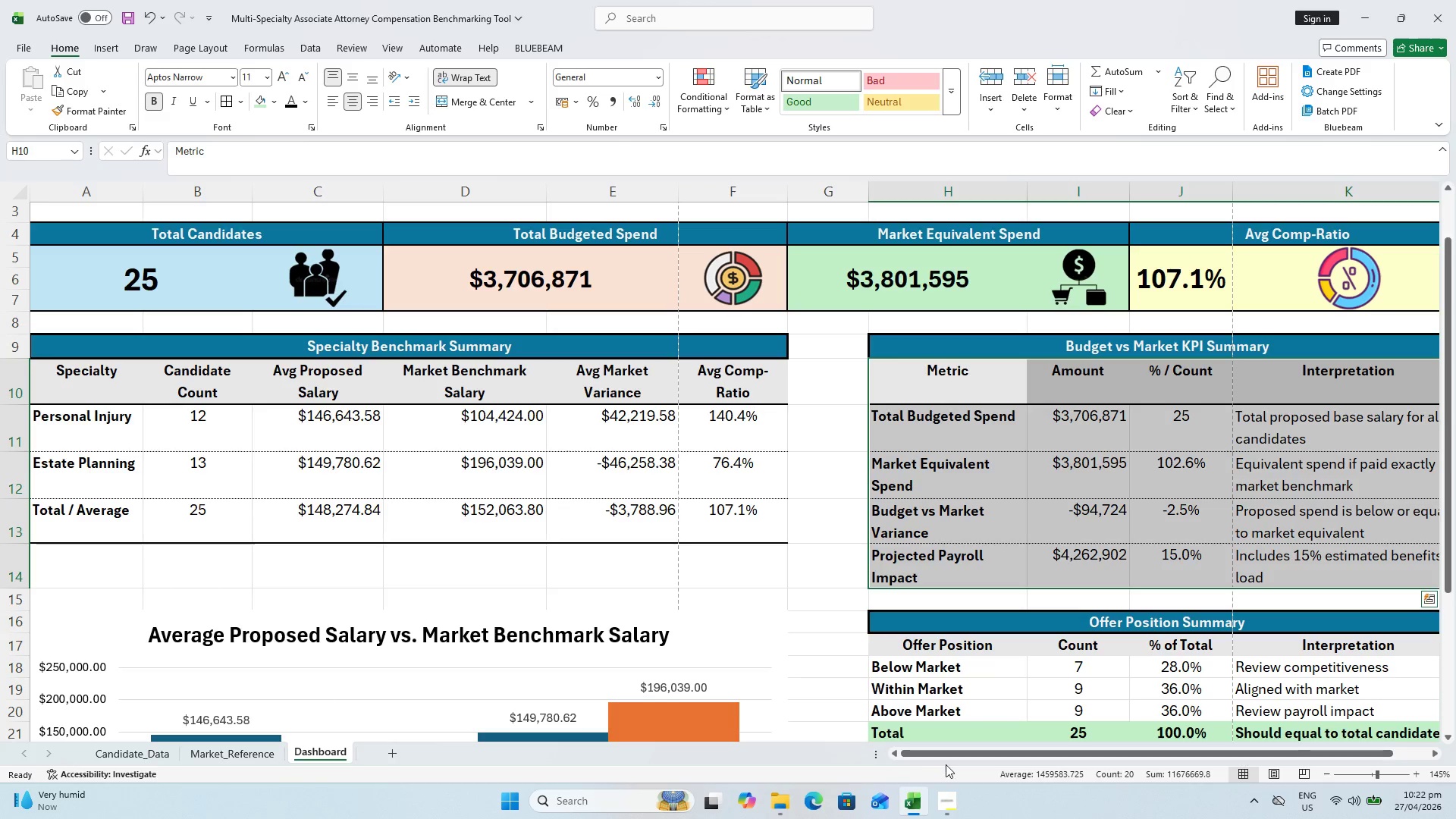 
left_click_drag(start_coordinate=[948, 757], to_coordinate=[1054, 770])
 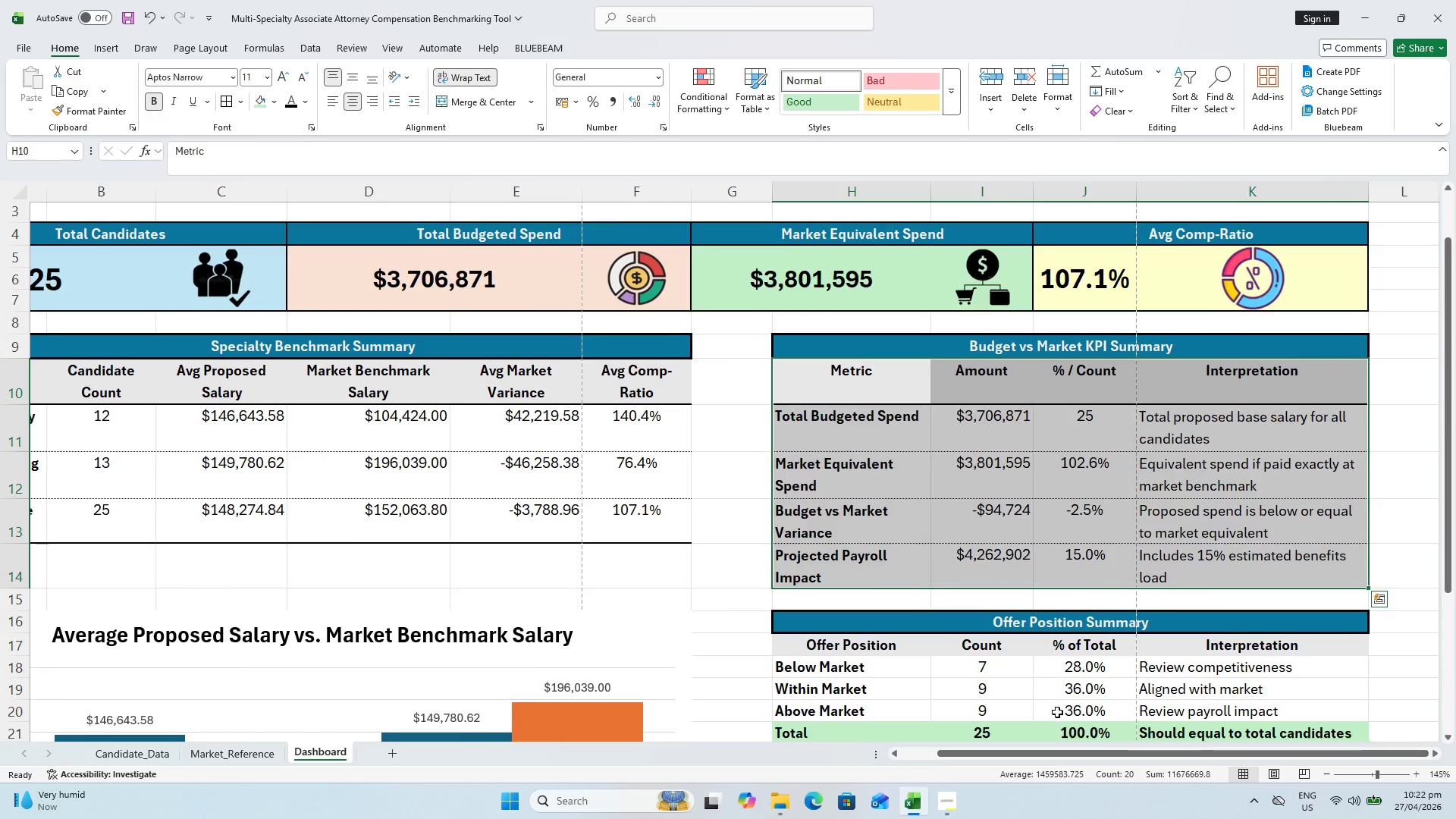 
scroll: coordinate [1056, 711], scroll_direction: down, amount: 2.0
 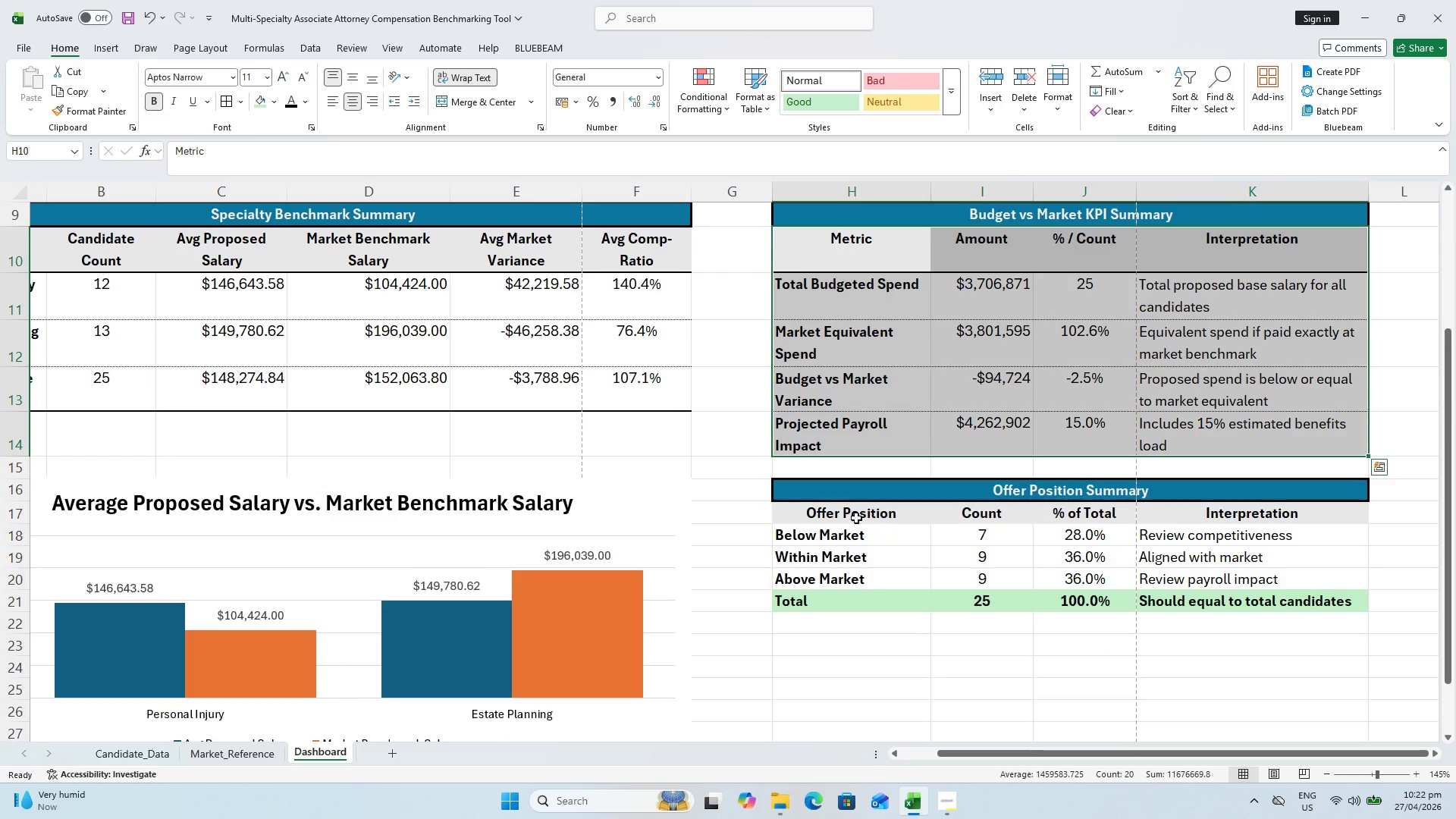 
left_click_drag(start_coordinate=[852, 513], to_coordinate=[1229, 589])
 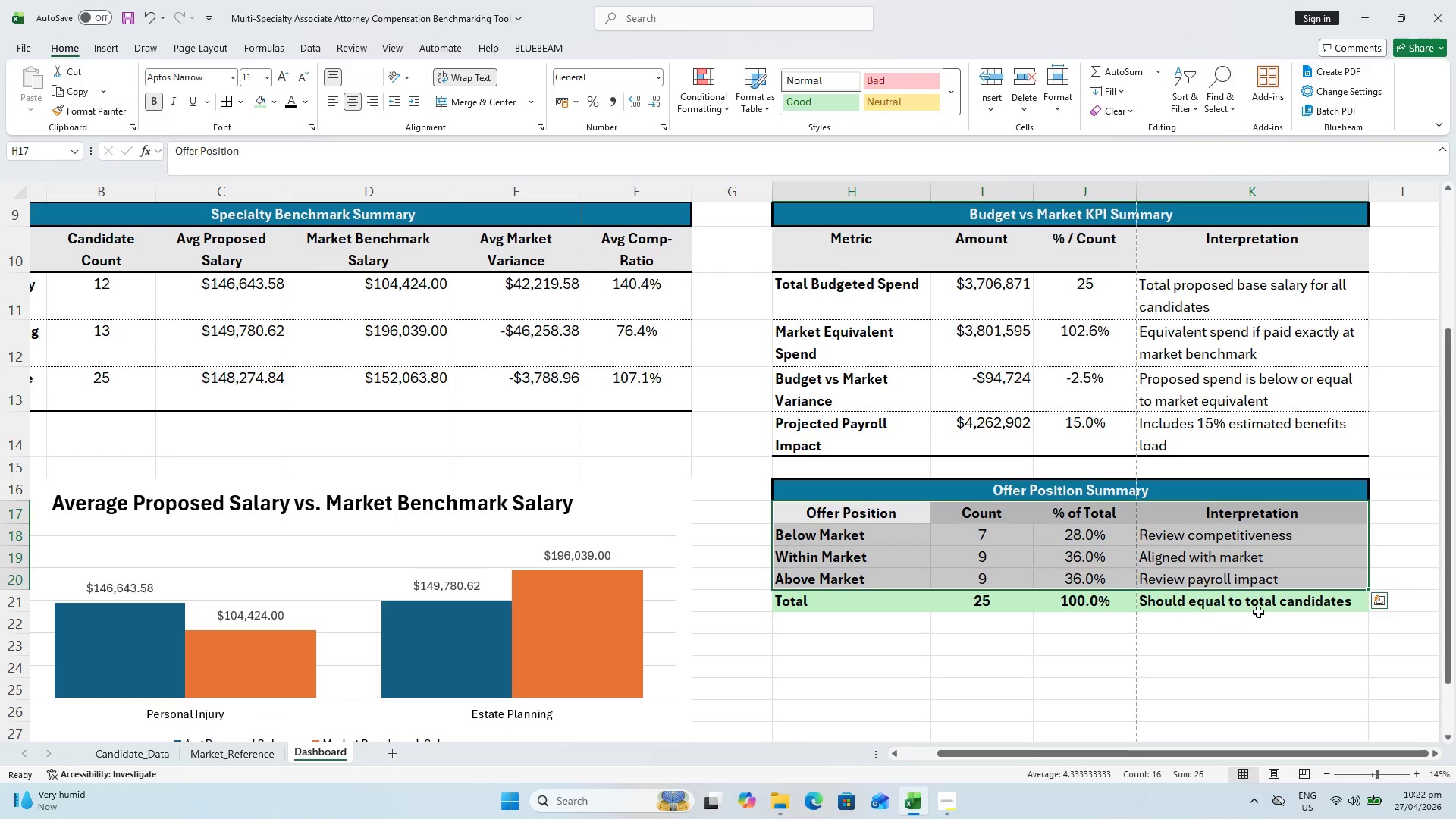 
hold_key(key=ShiftLeft, duration=0.56)
 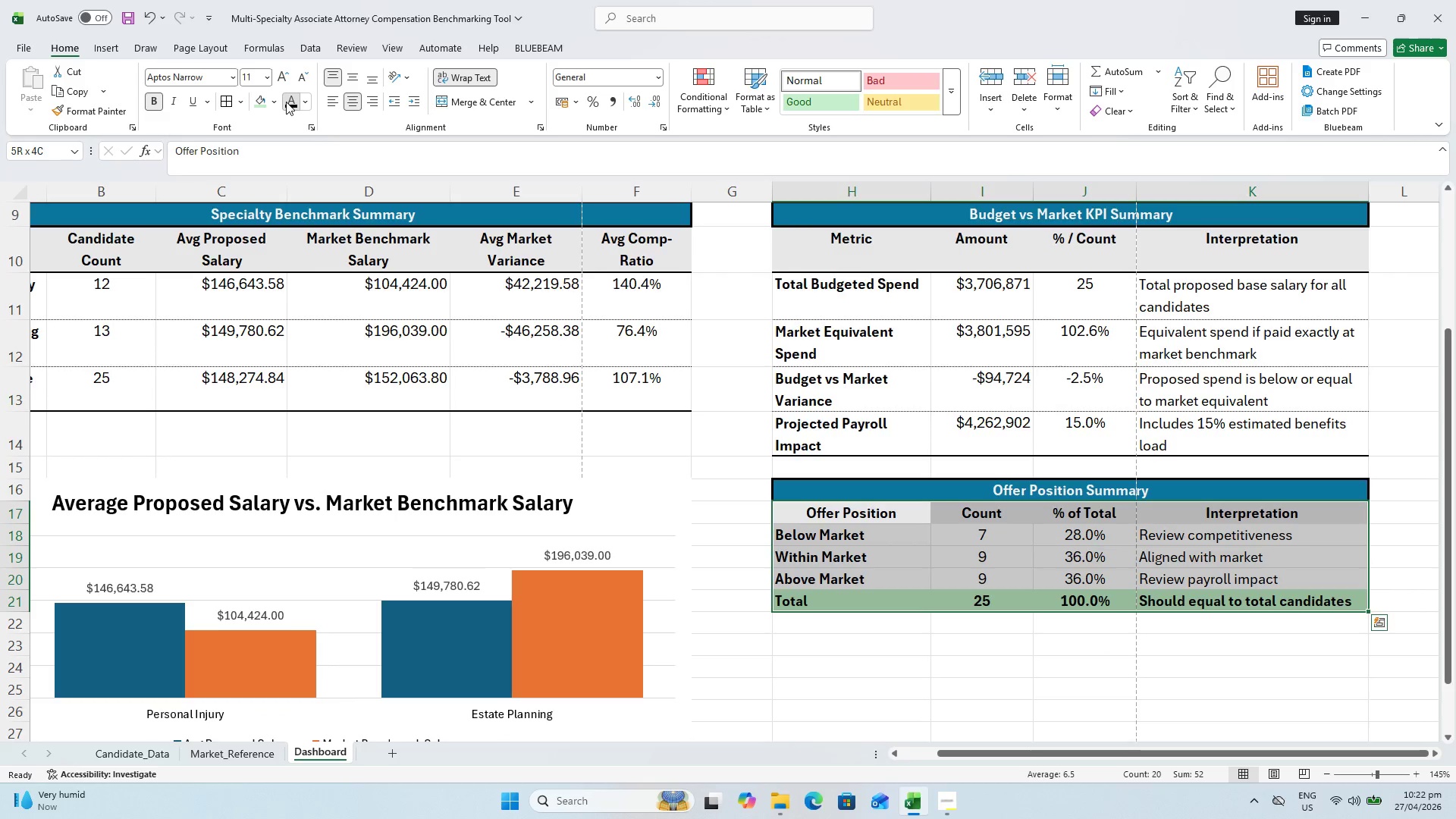 
left_click([1081, 707])
 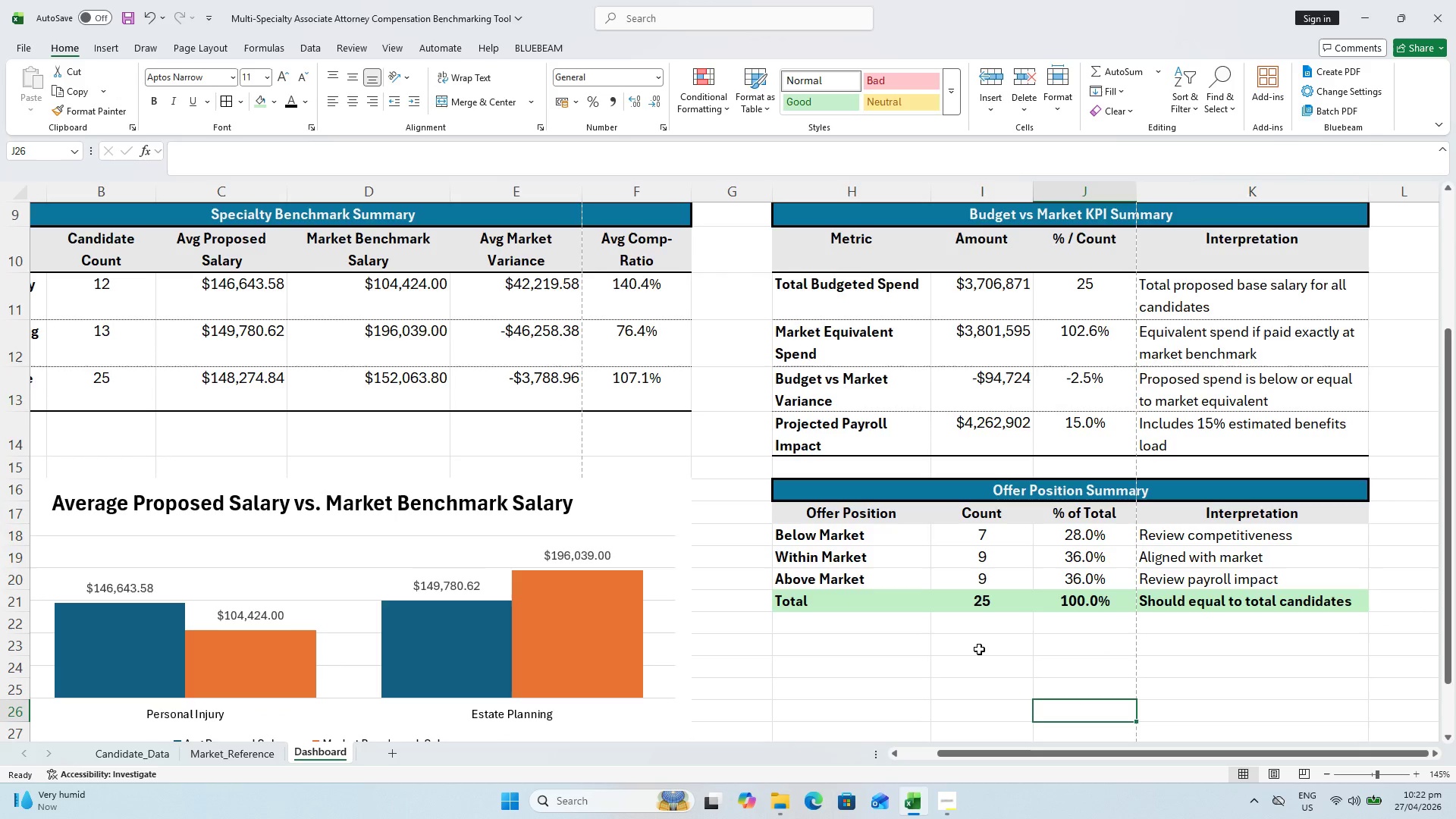 
key(Control+ControlLeft)
 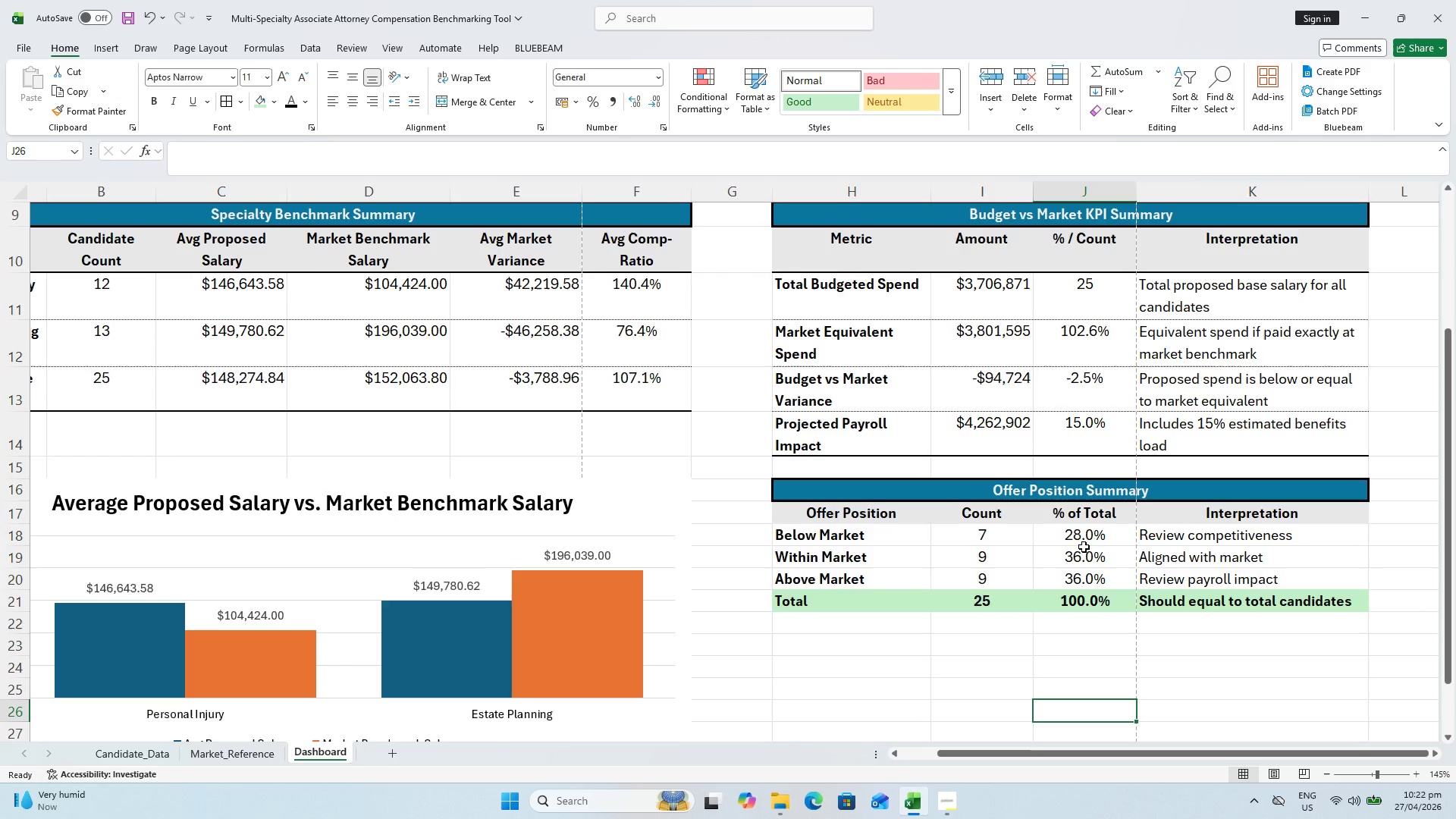 
key(Control+S)
 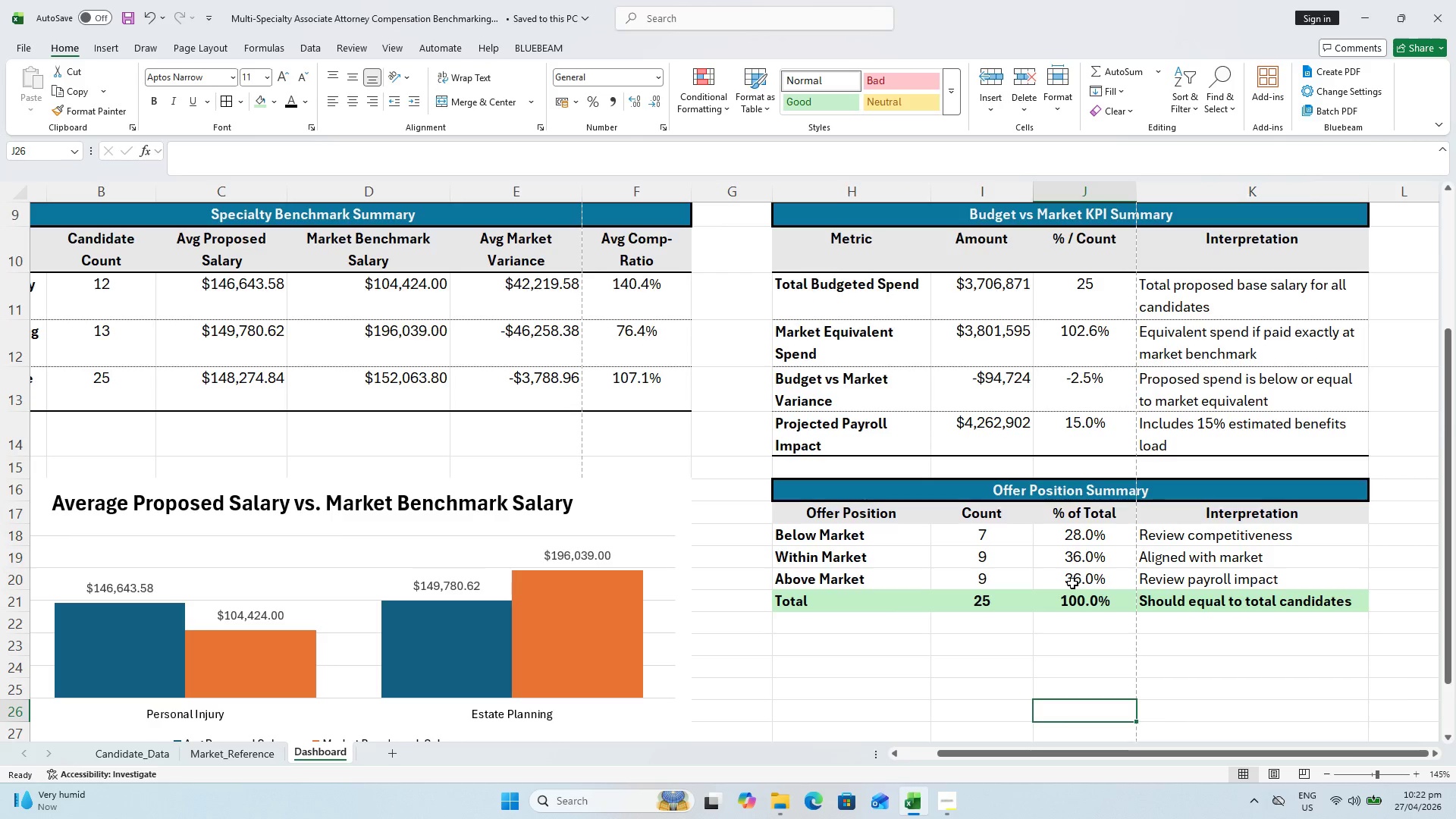 
hold_key(key=ControlLeft, duration=0.48)
scroll: coordinate [1145, 669], scroll_direction: up, amount: 1.0
 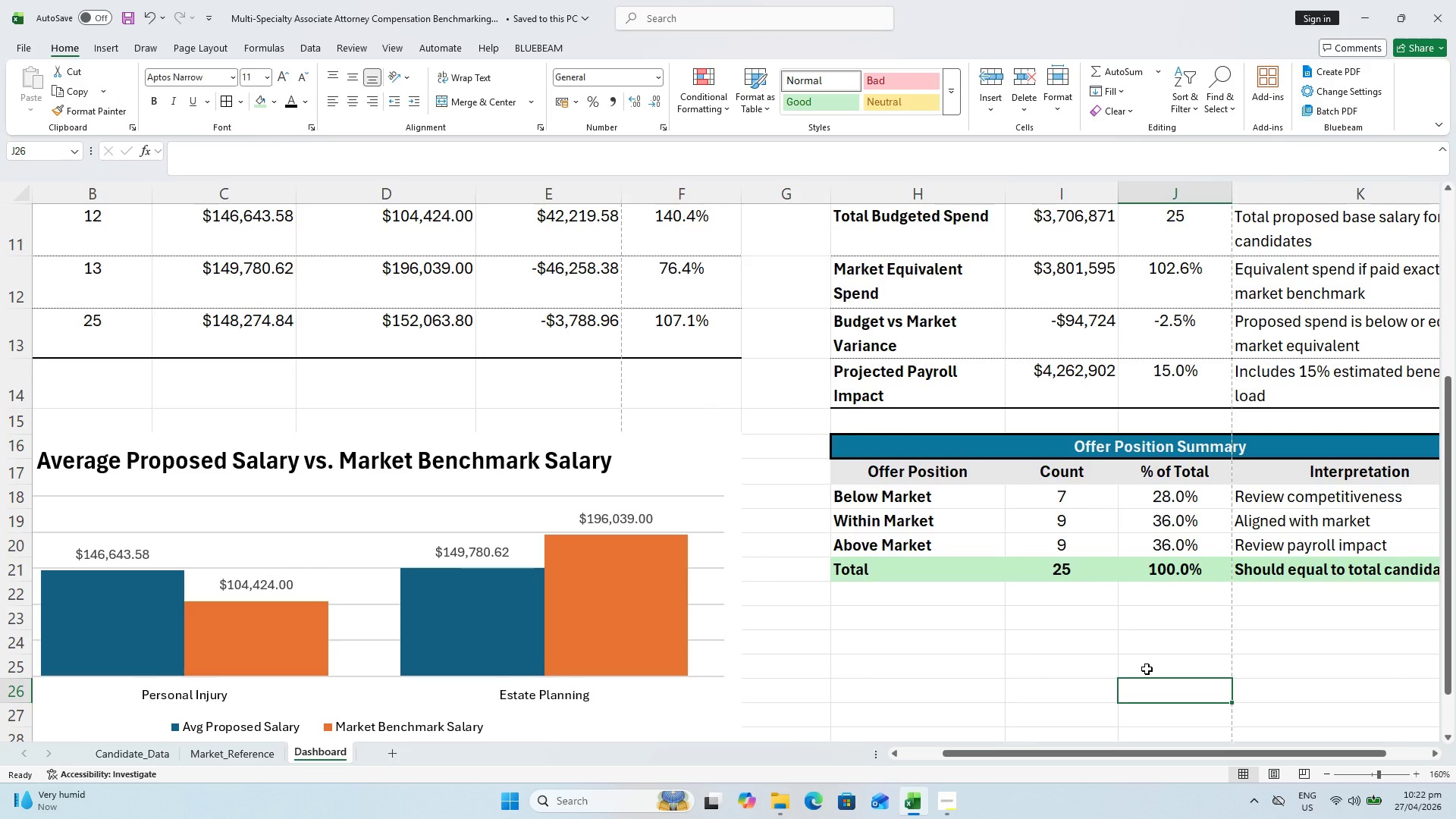 
key(Control+S)
 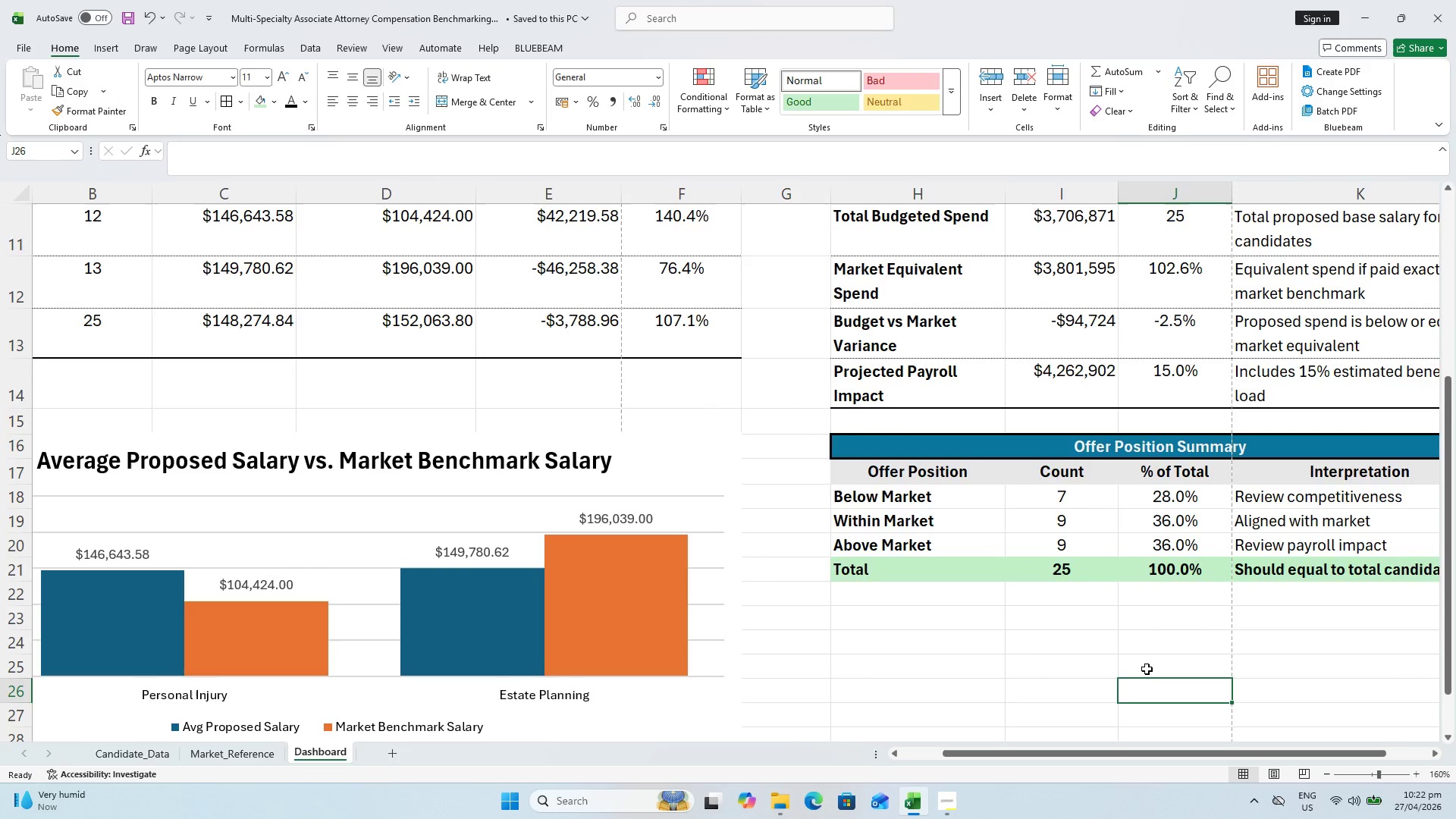 
wait(5.41)
 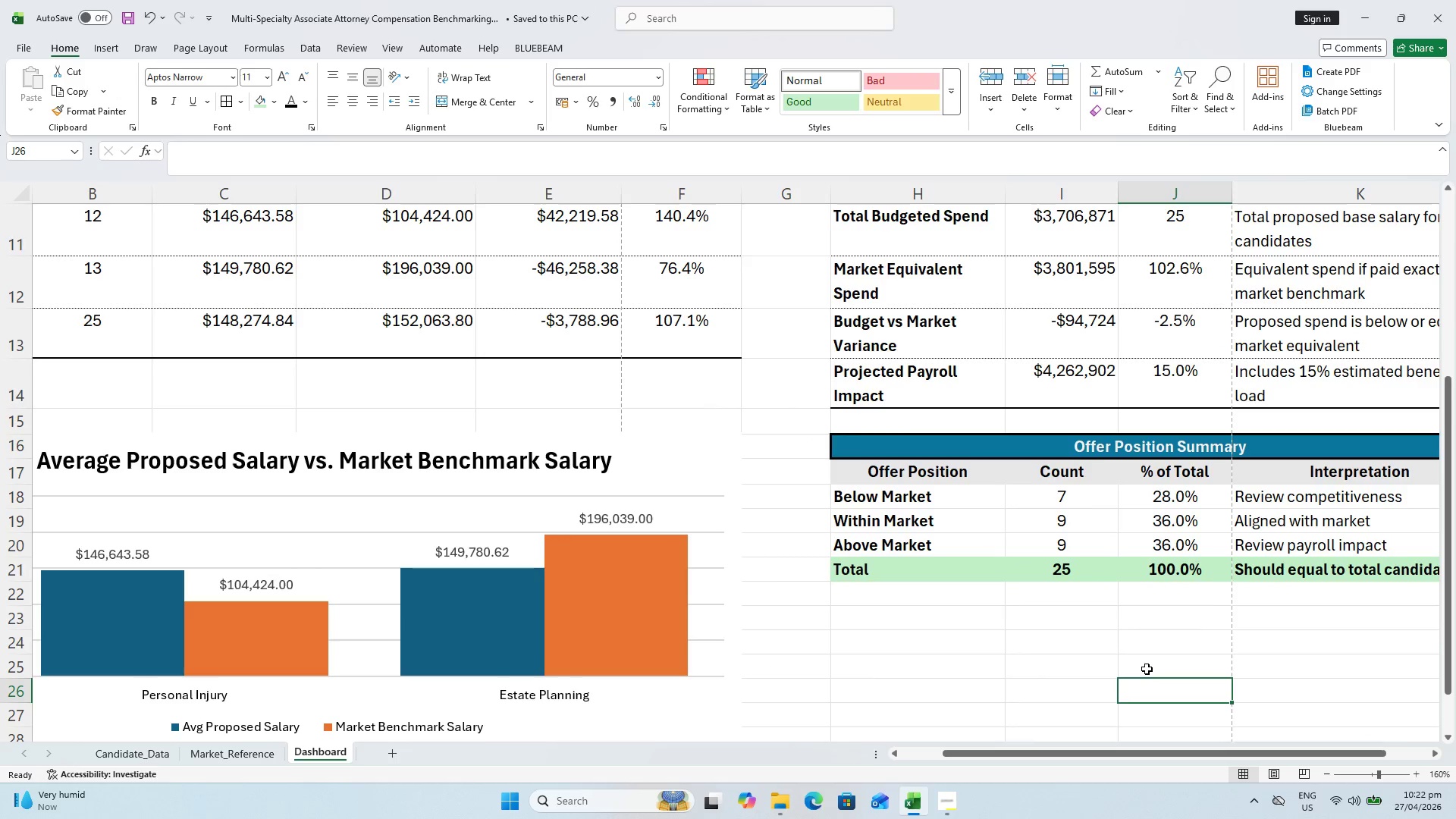 
left_click_drag(start_coordinate=[1169, 763], to_coordinate=[1226, 767])
 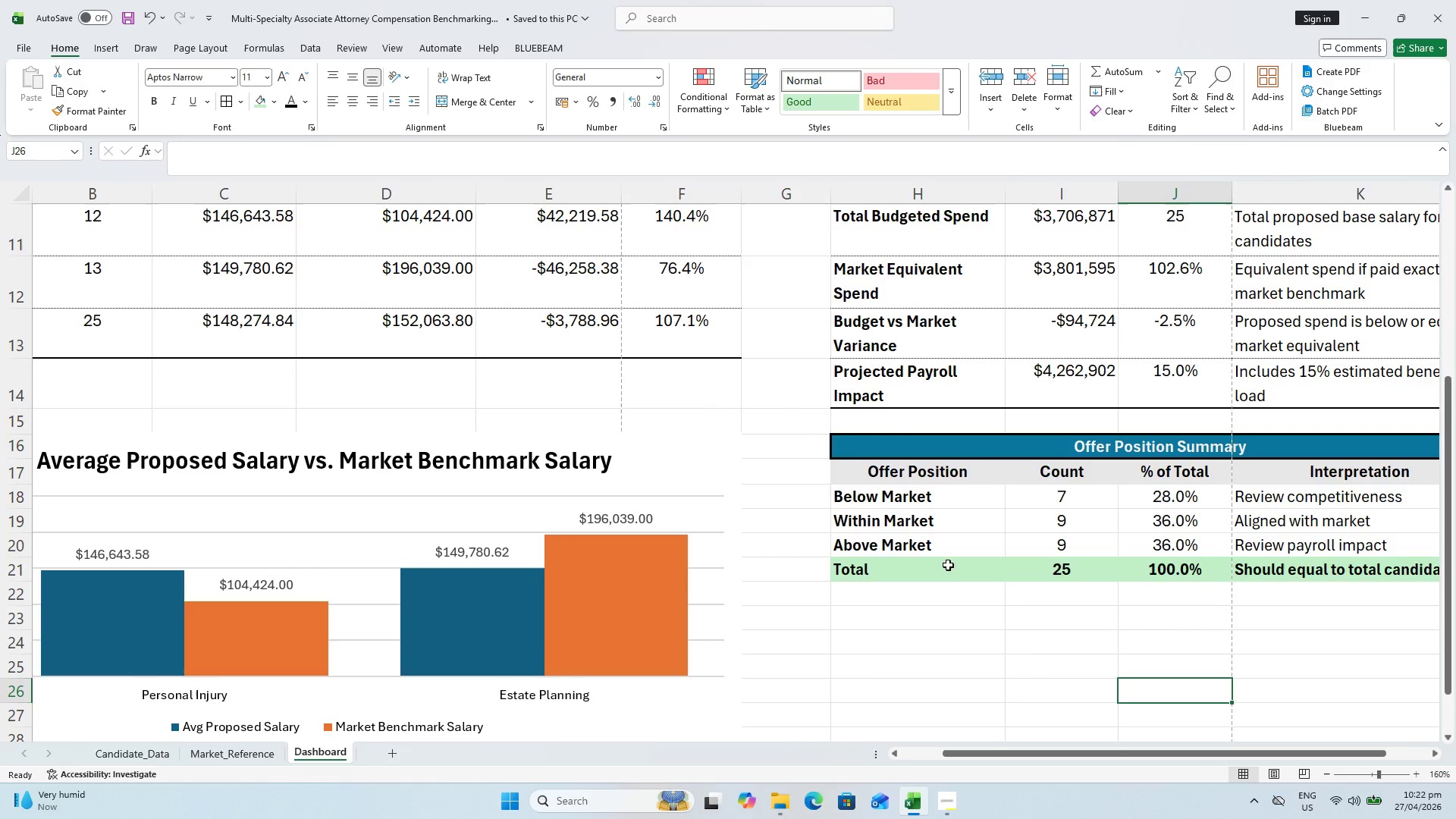 
left_click_drag(start_coordinate=[940, 570], to_coordinate=[1423, 569])
 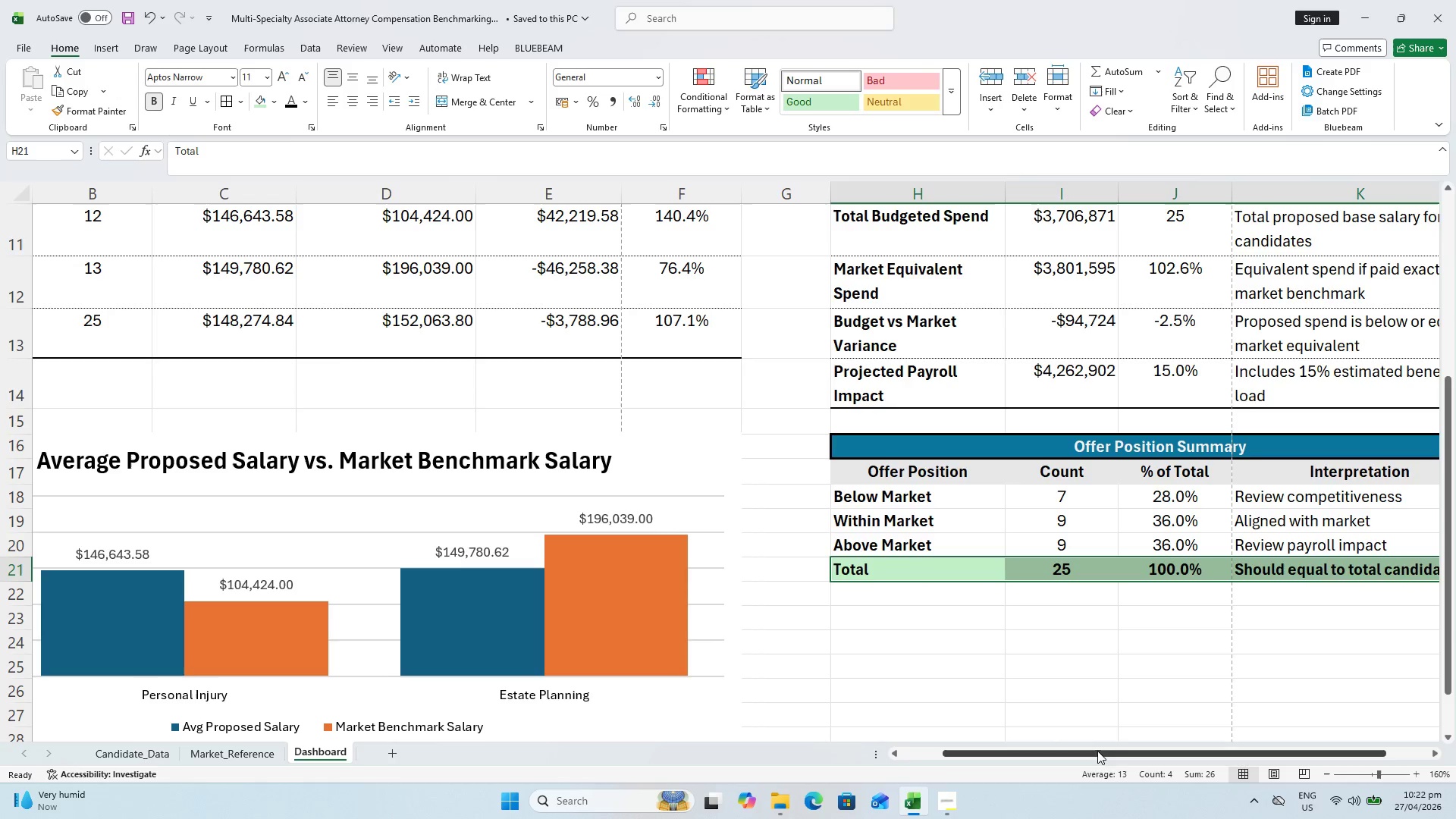 
left_click_drag(start_coordinate=[1097, 750], to_coordinate=[1185, 745])
 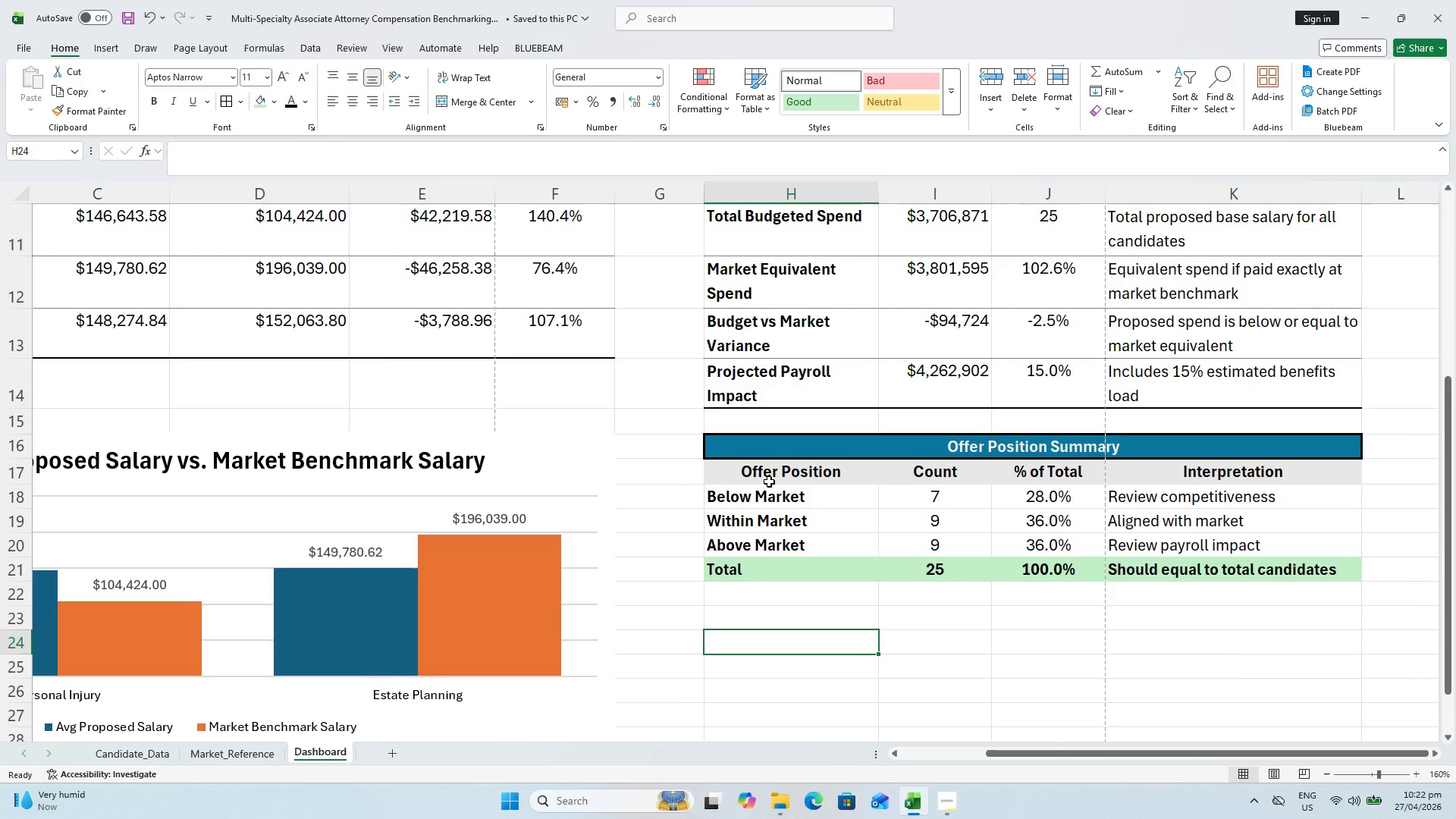 
wait(6.5)
 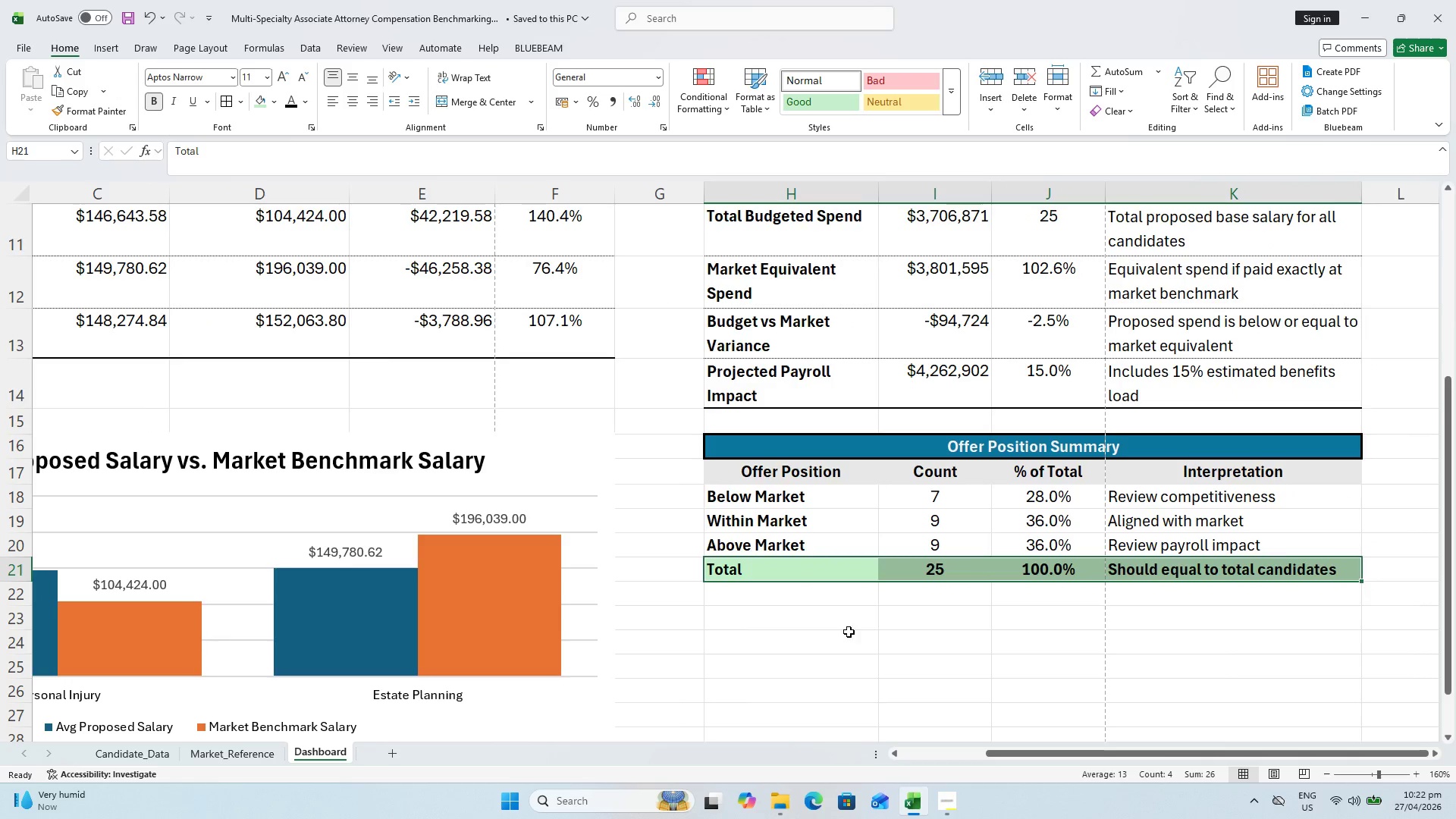 
left_click_drag(start_coordinate=[769, 482], to_coordinate=[1211, 571])
 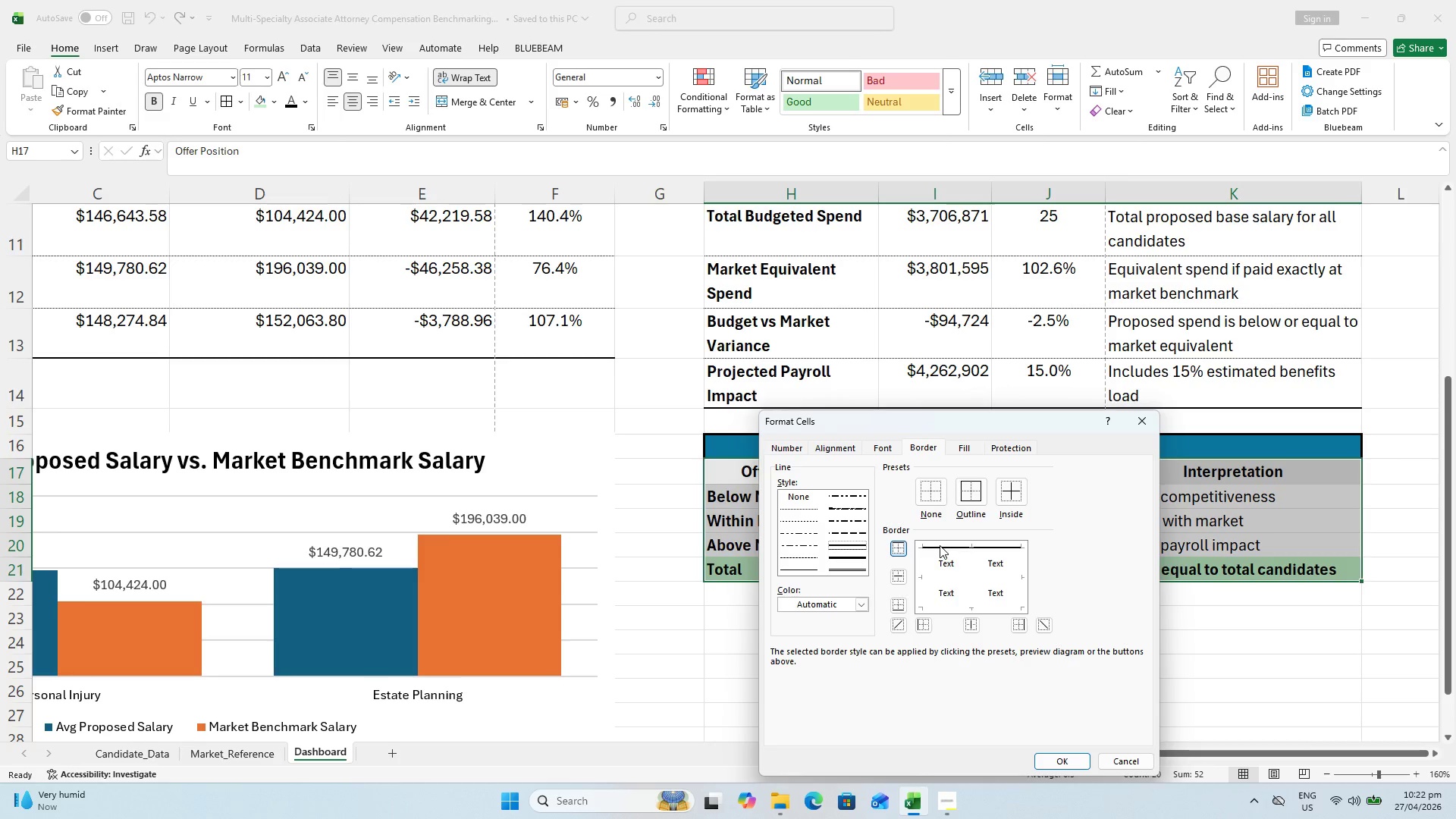 
left_click([940, 545])
 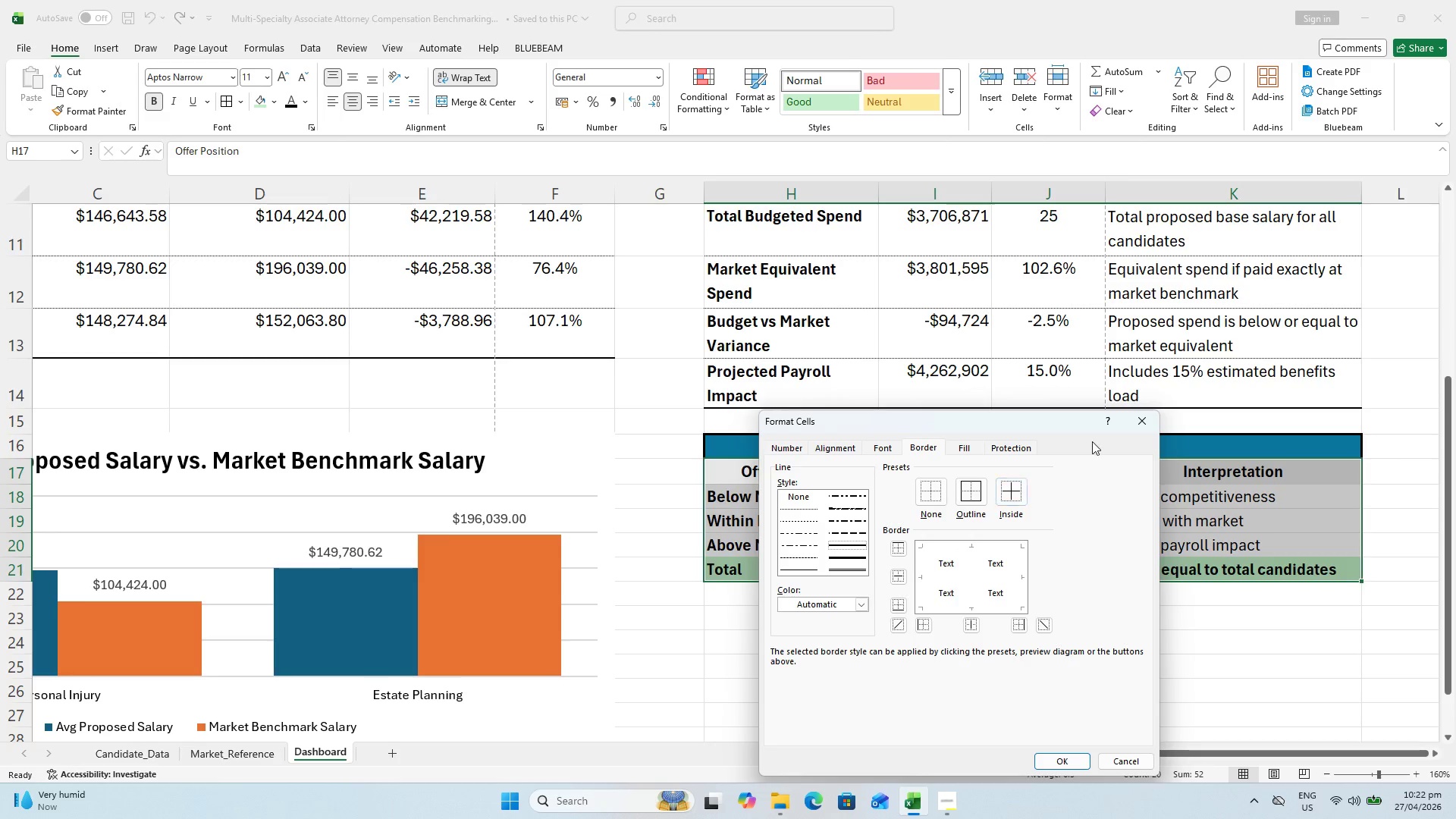 
key(Escape)
 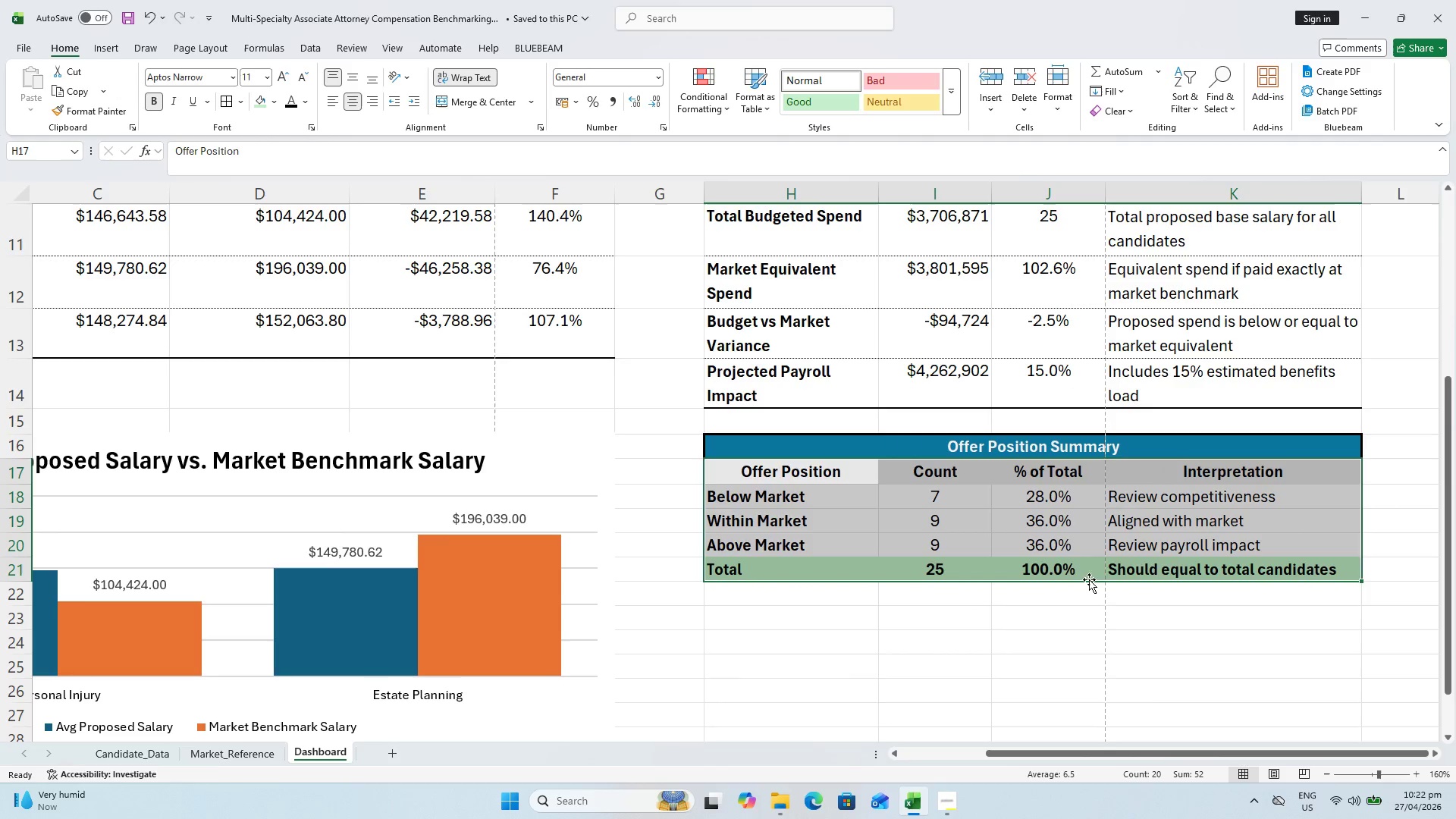 
left_click([1085, 582])
 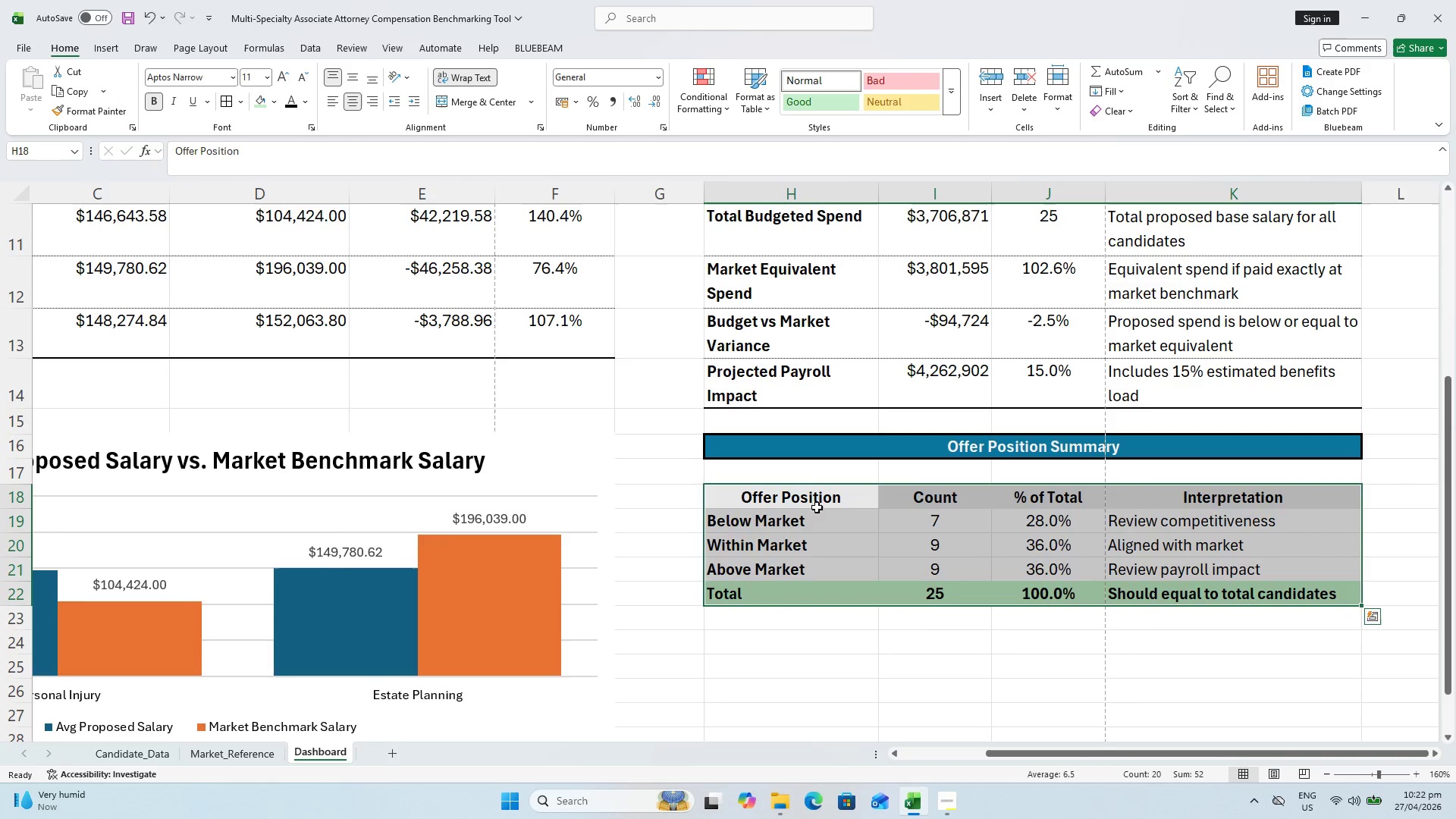 
key(Control+Z)
 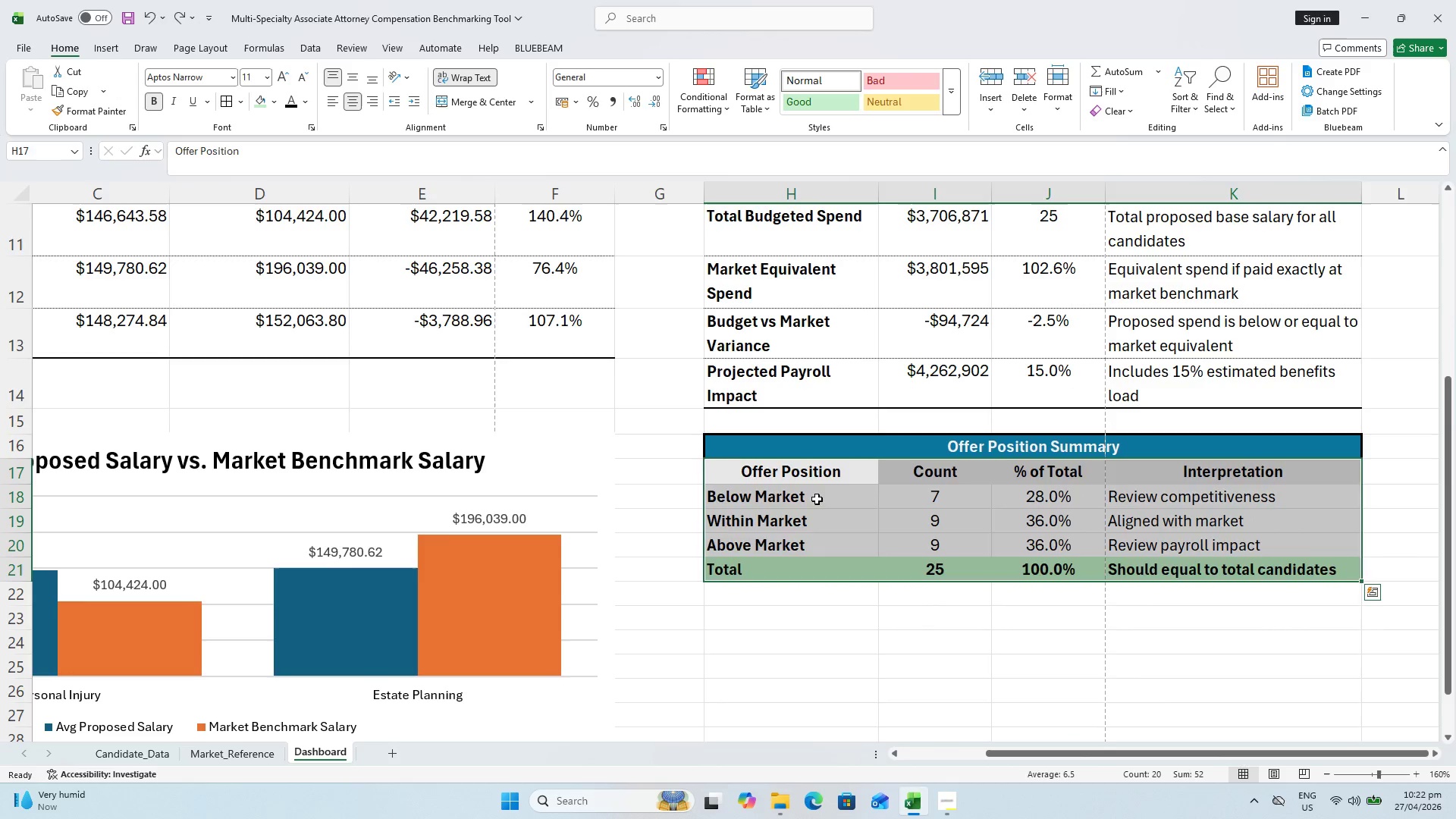 
left_click_drag(start_coordinate=[816, 497], to_coordinate=[1316, 568])
 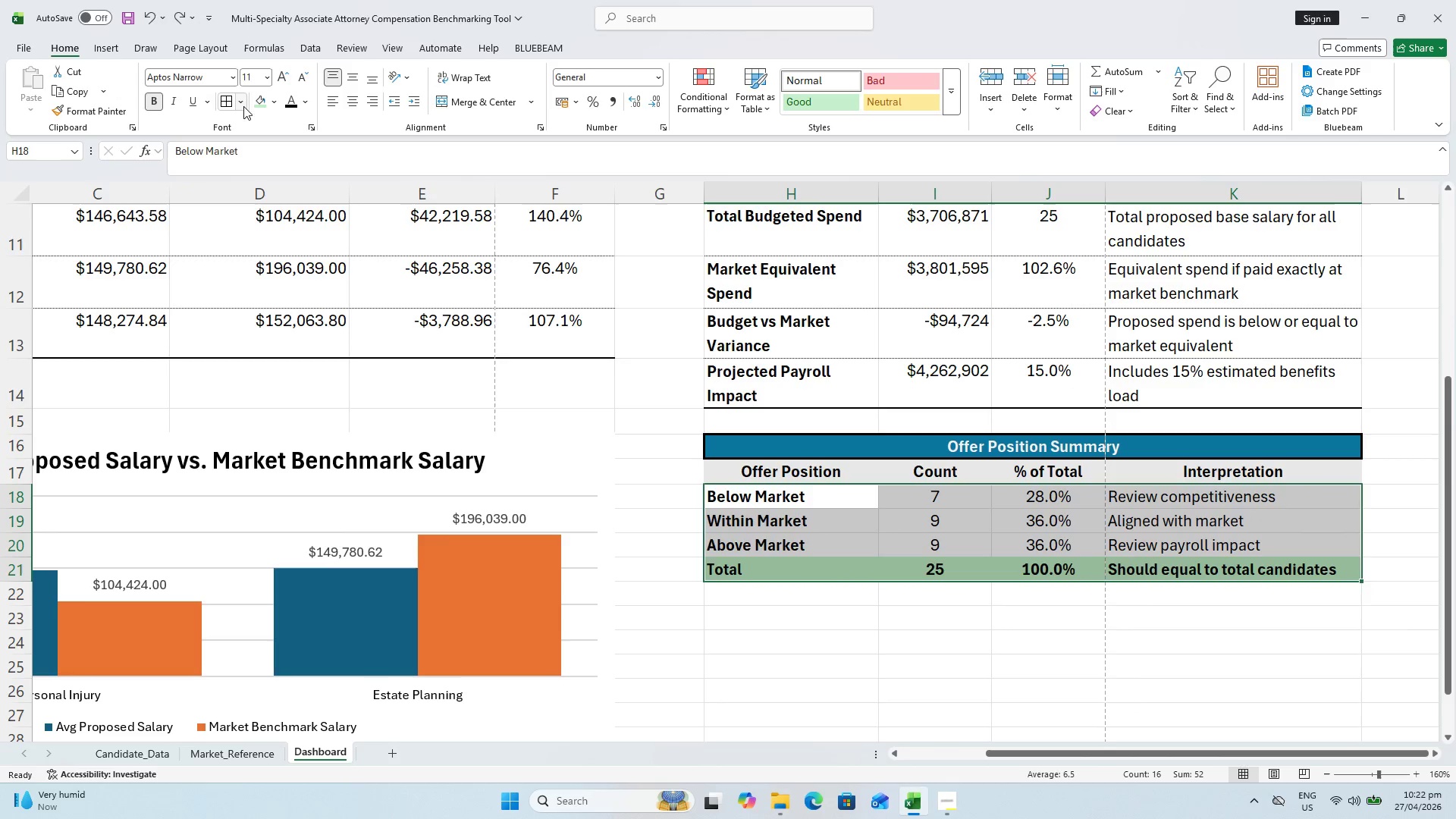 
left_click([224, 101])
 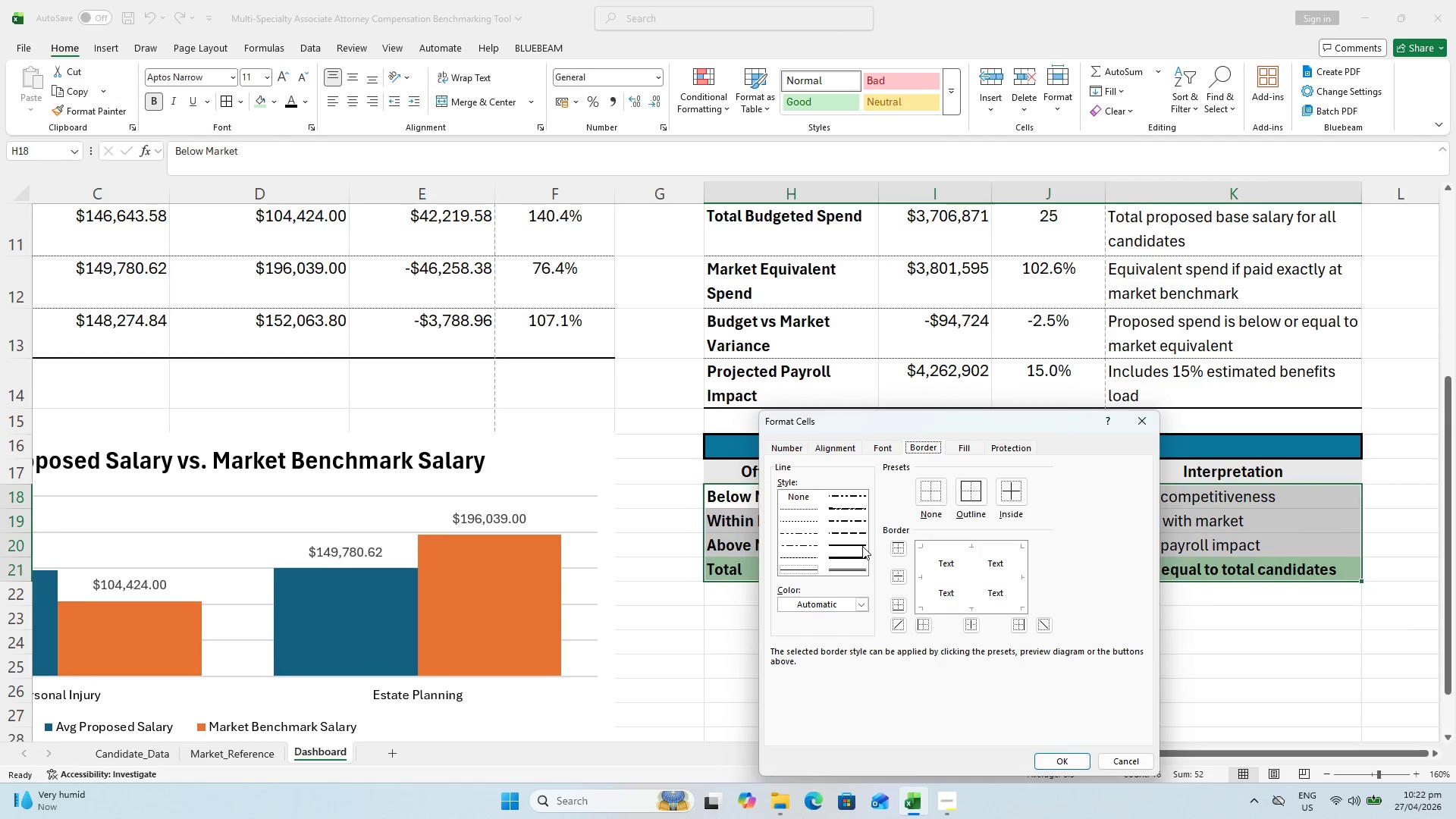 
left_click([852, 547])
 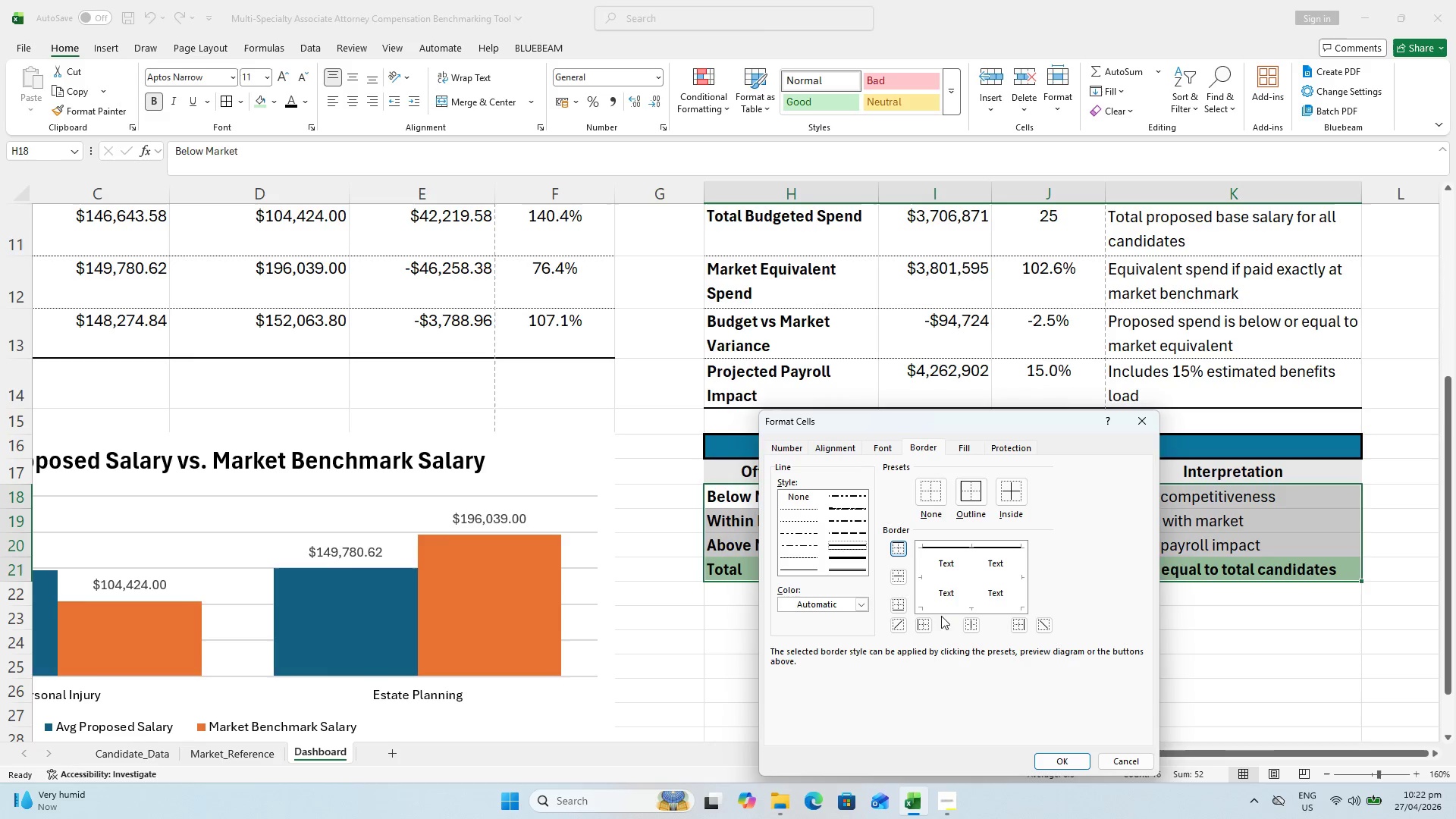 
left_click([942, 608])
 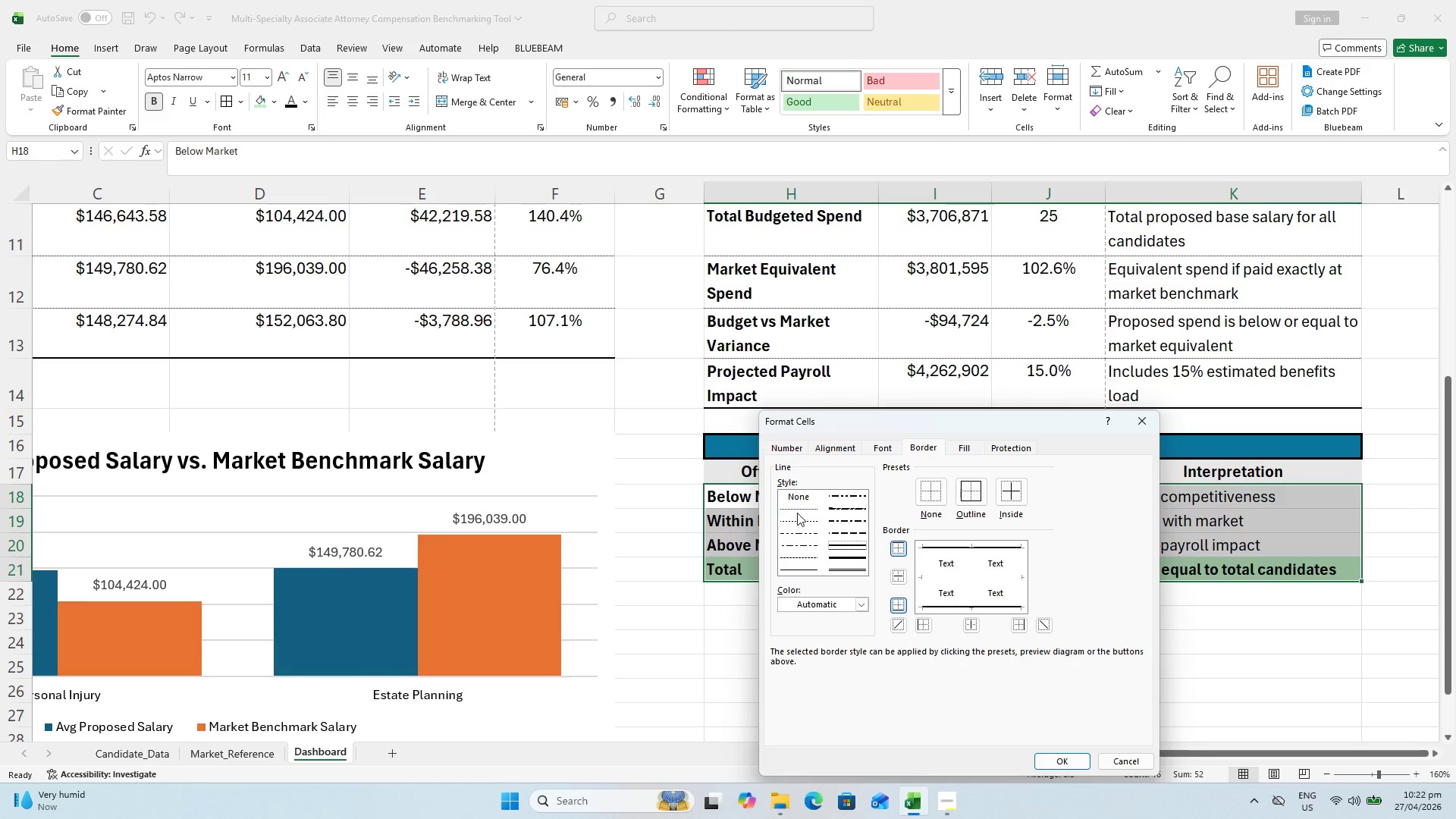 
left_click([796, 513])
 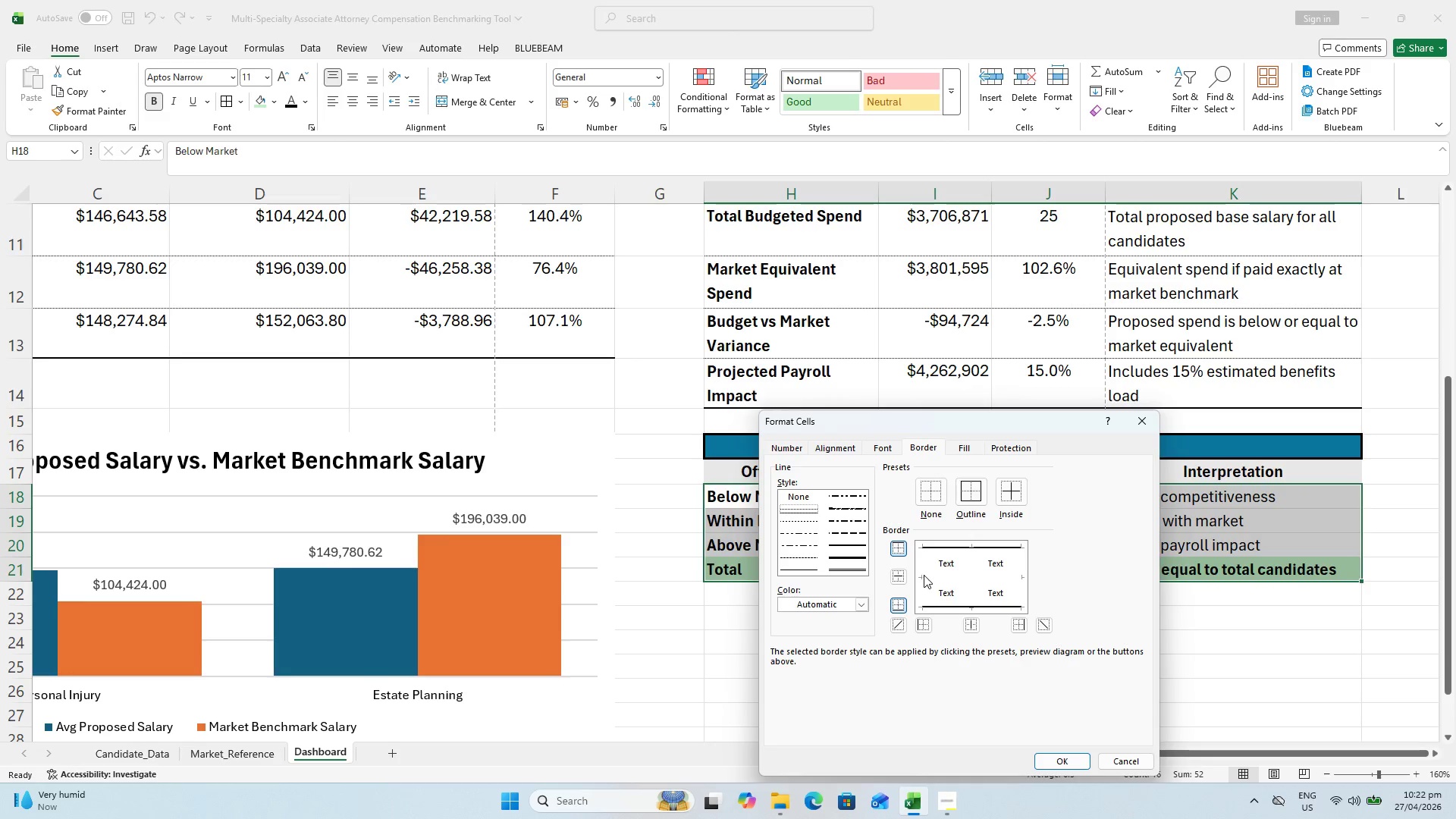 
left_click([934, 579])
 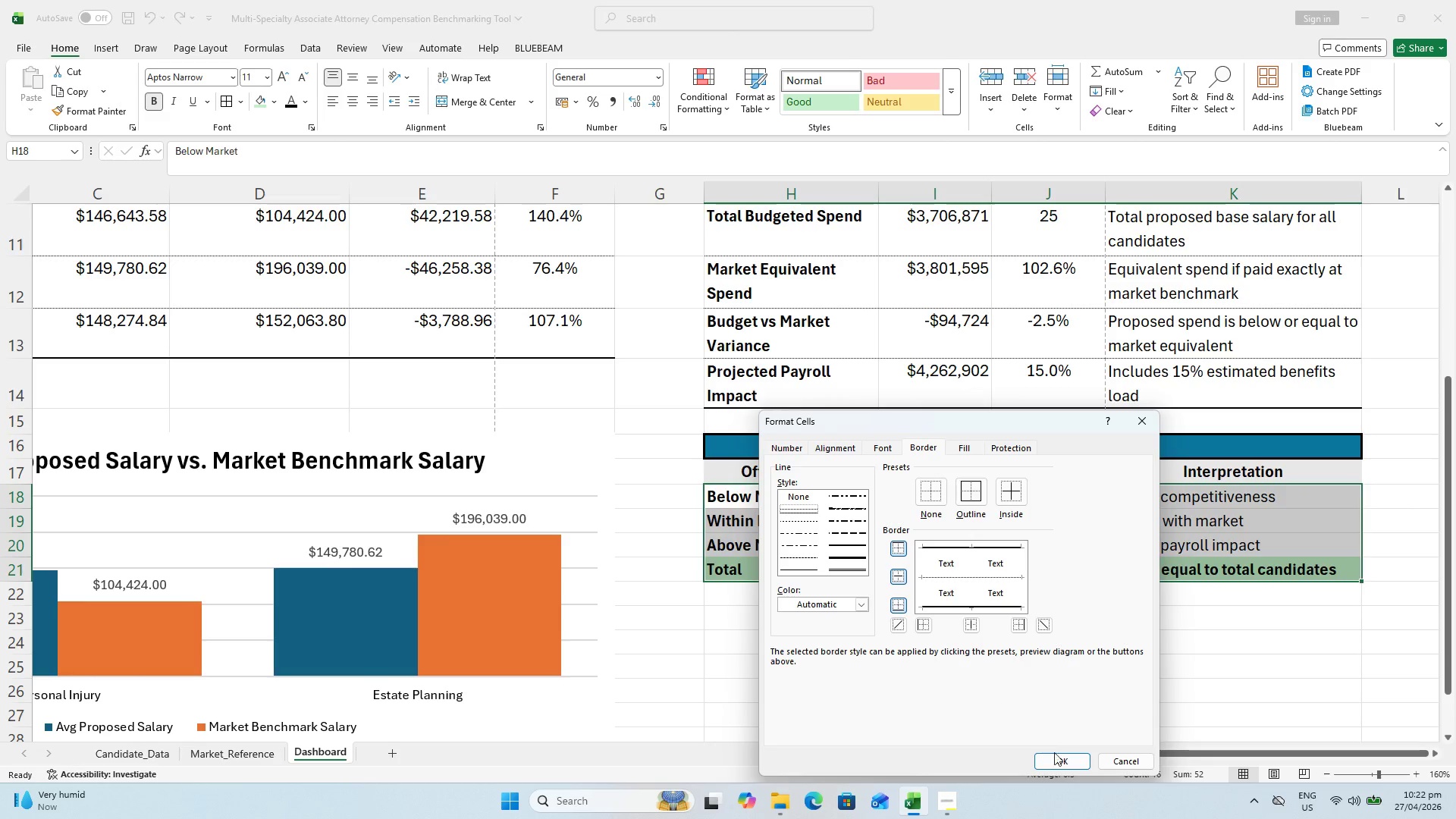 
left_click([1065, 760])
 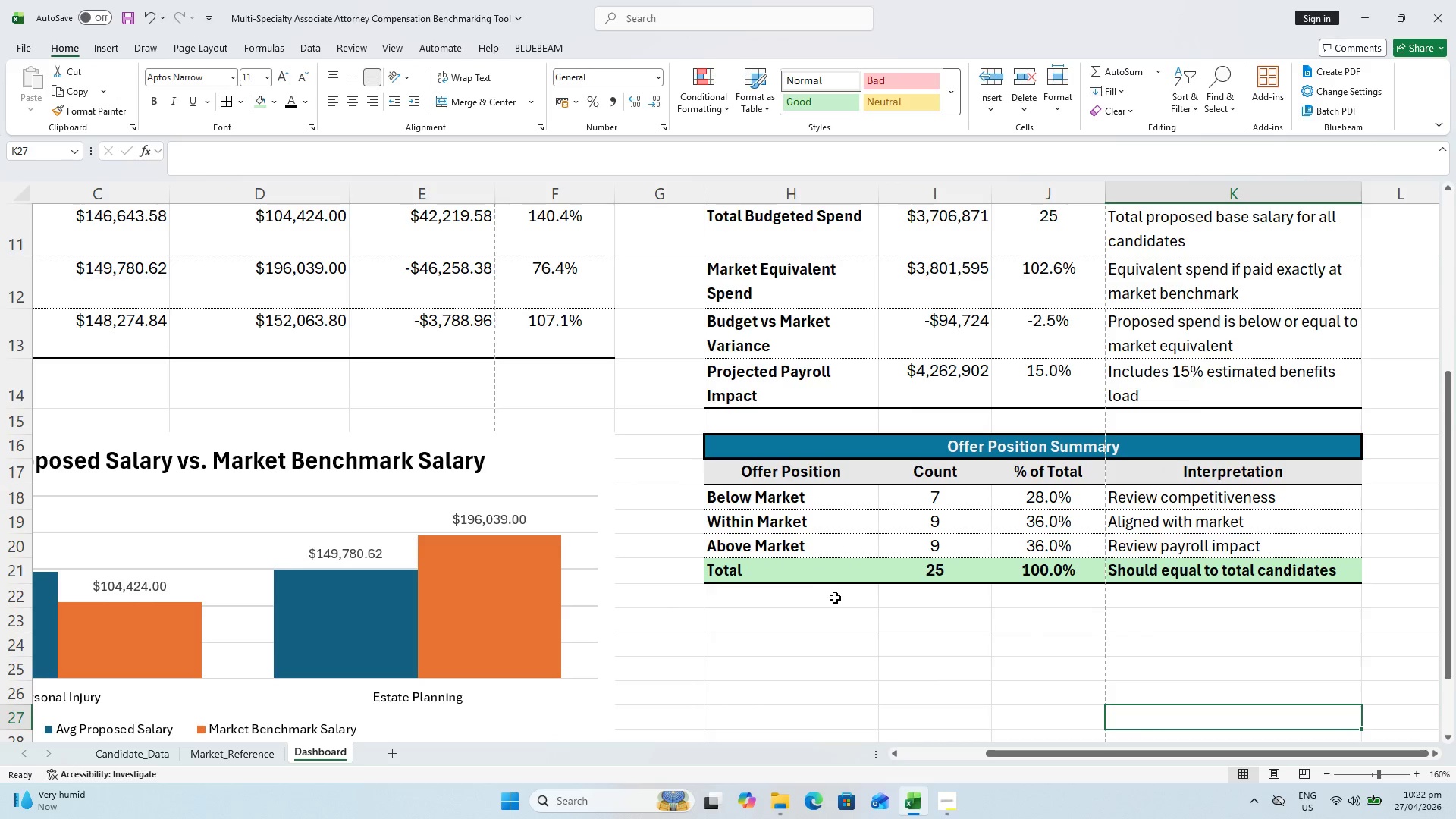 
key(Control+S)
 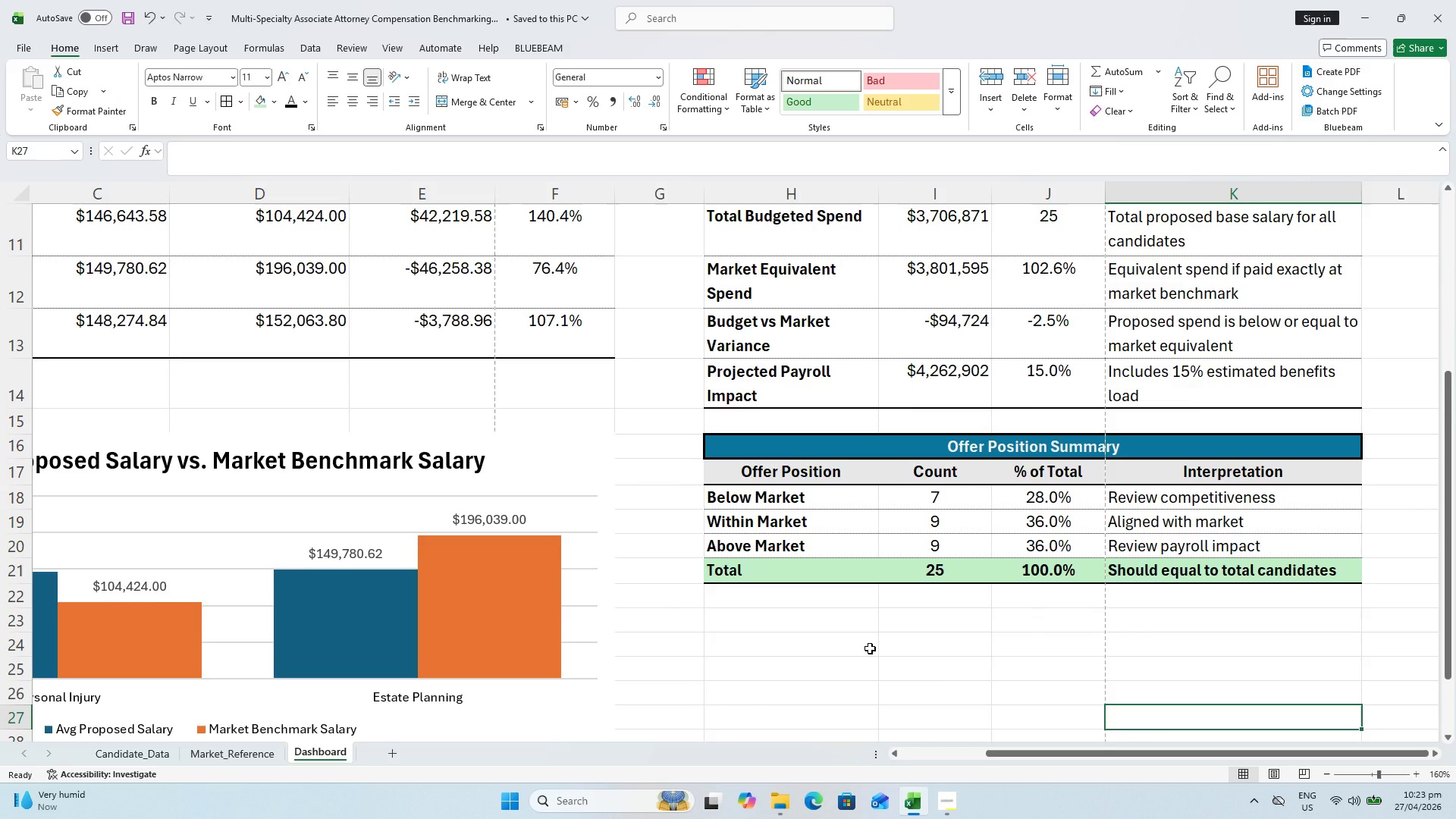 
left_click([844, 565])
 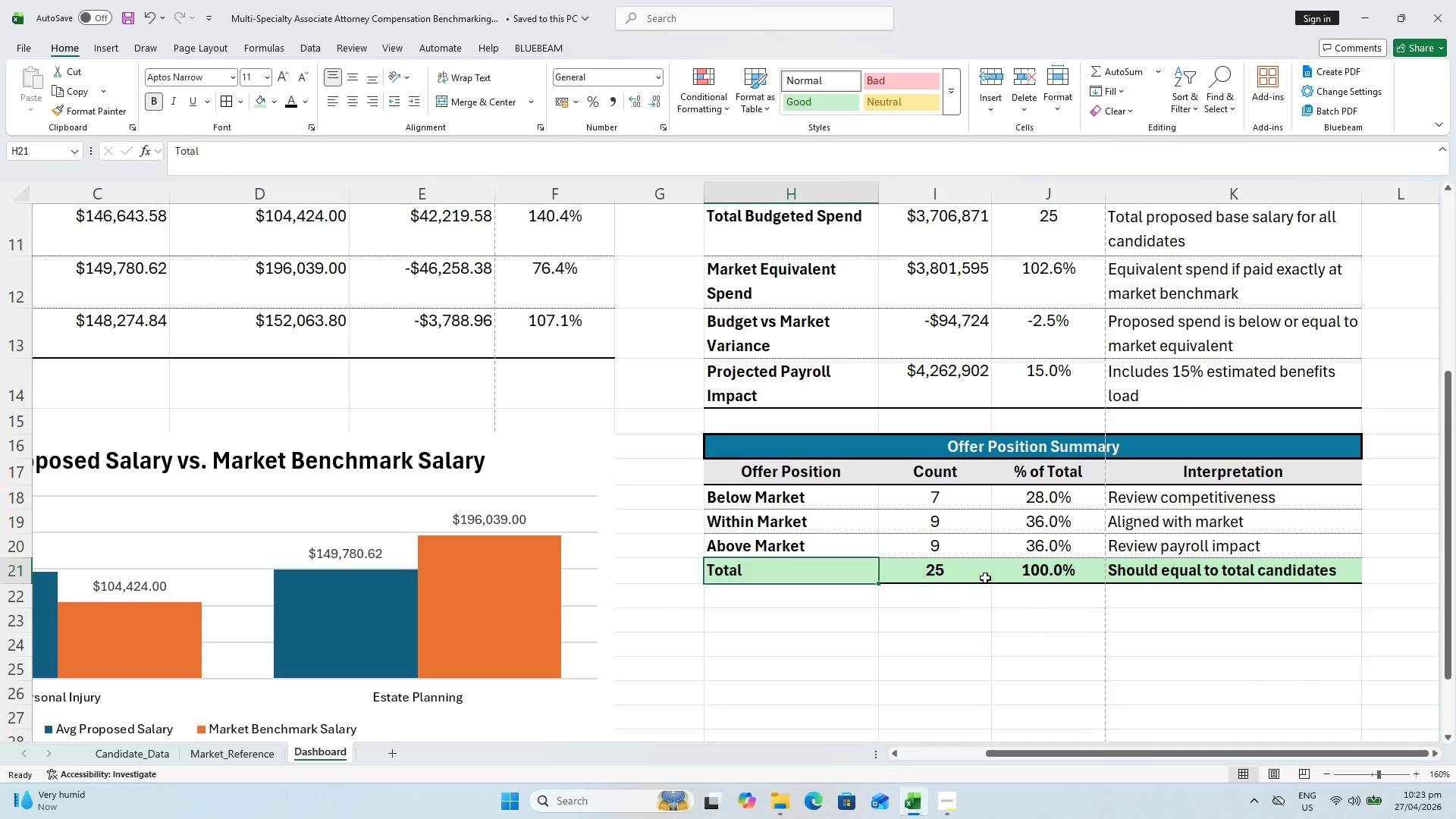 
hold_key(key=ShiftLeft, duration=0.44)
left_click([1185, 575])
 